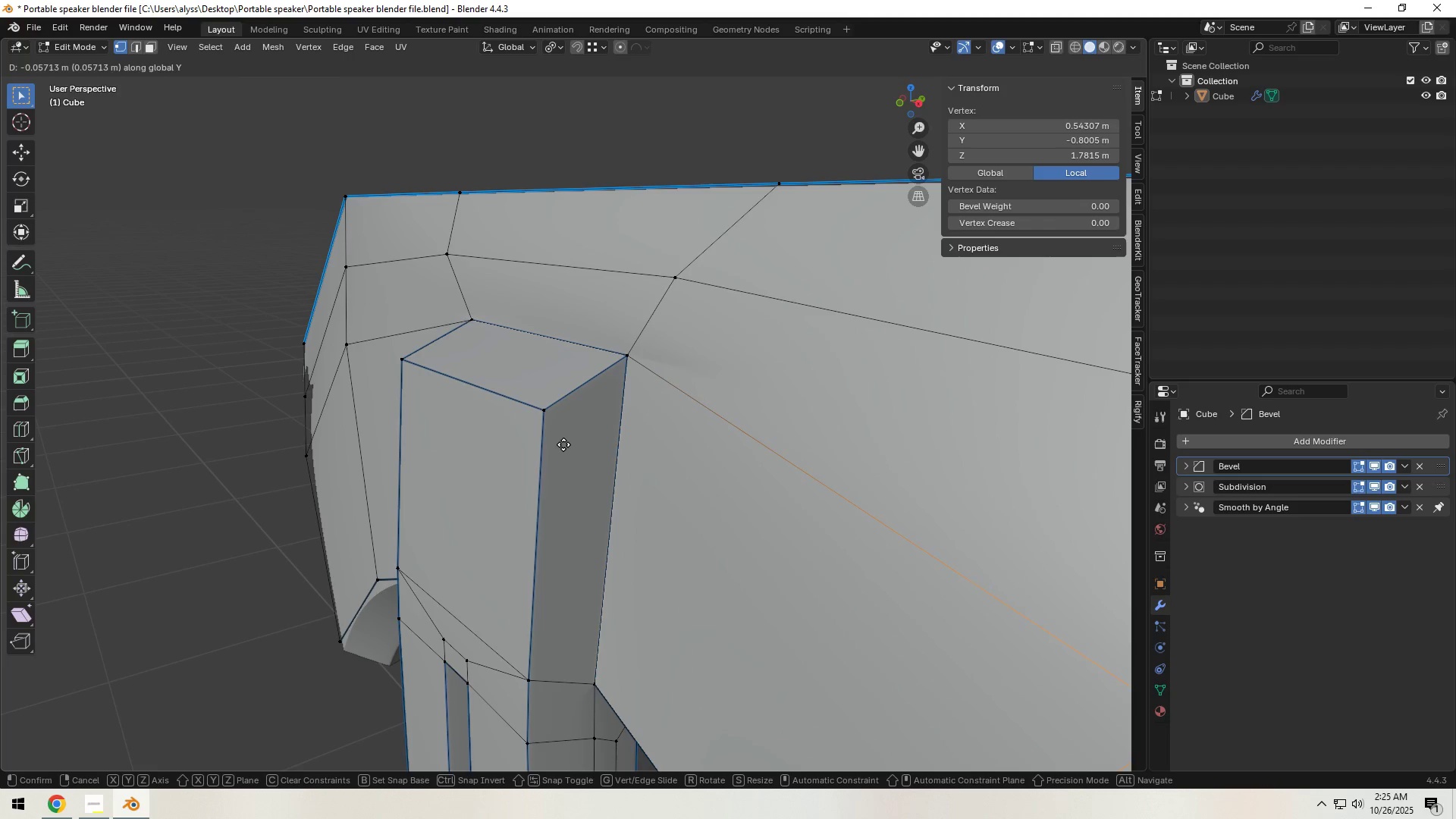 
right_click([591, 434])
 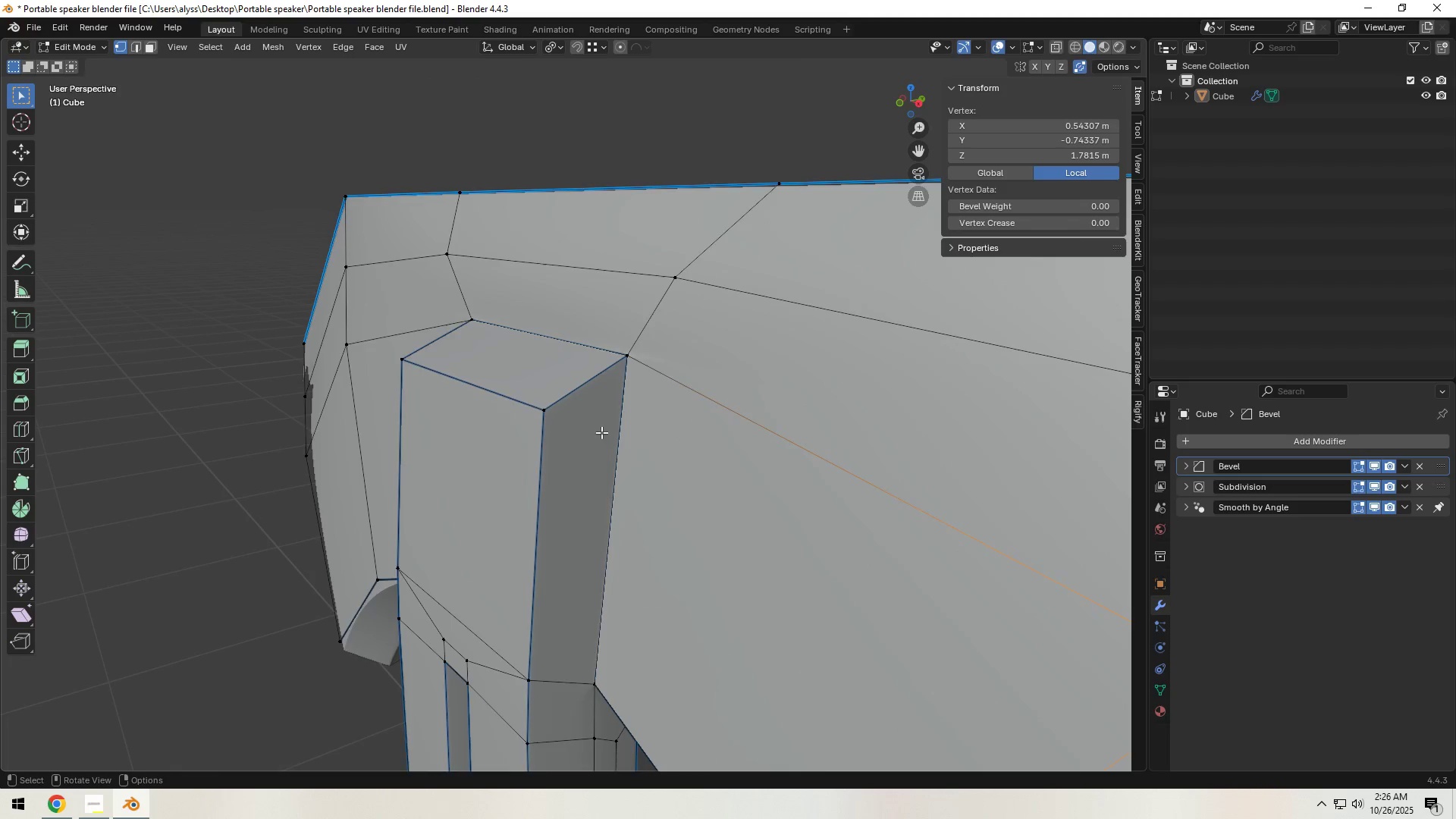 
scroll: coordinate [720, 430], scroll_direction: down, amount: 5.0
 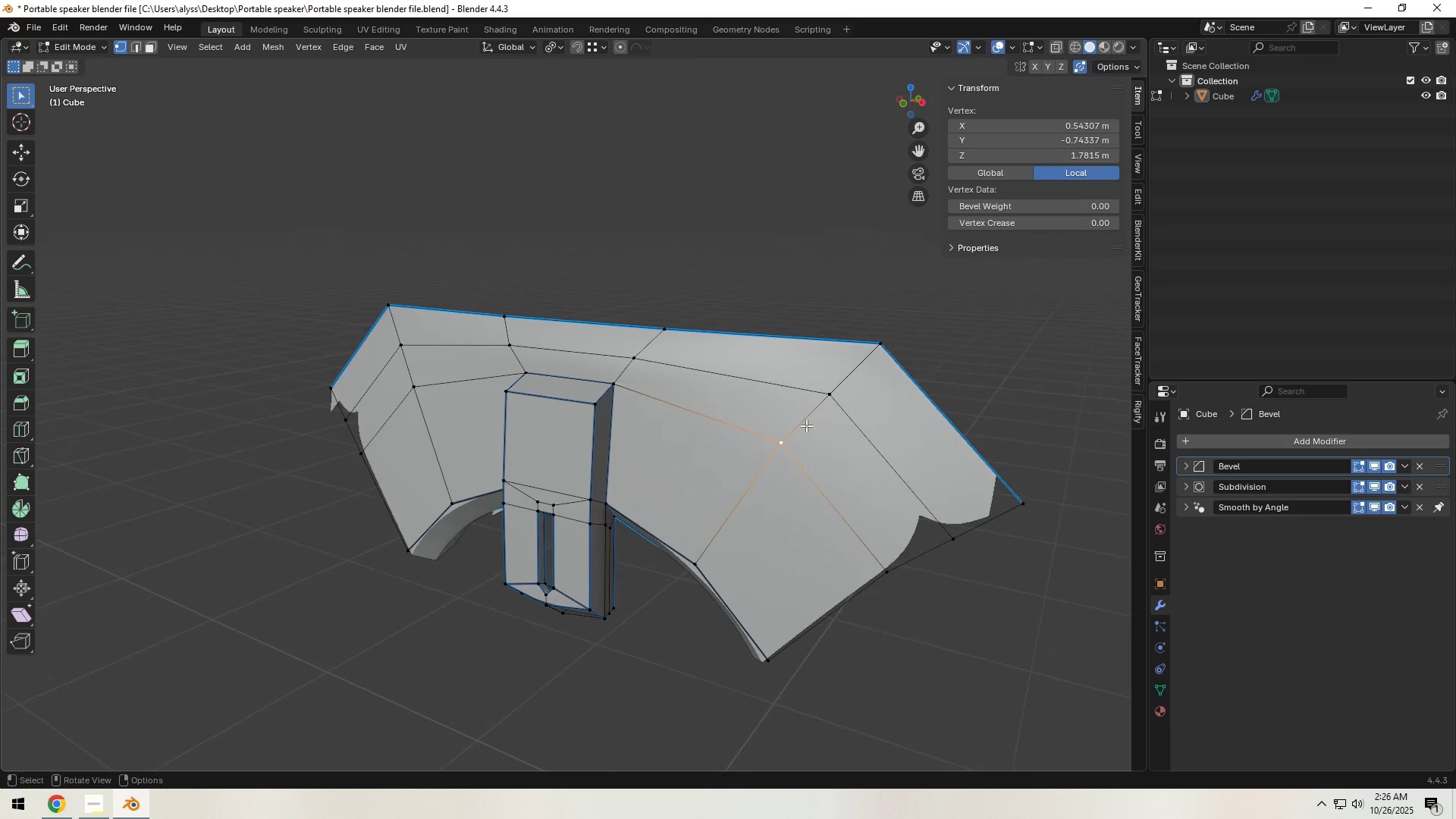 
key(Control+Z)
 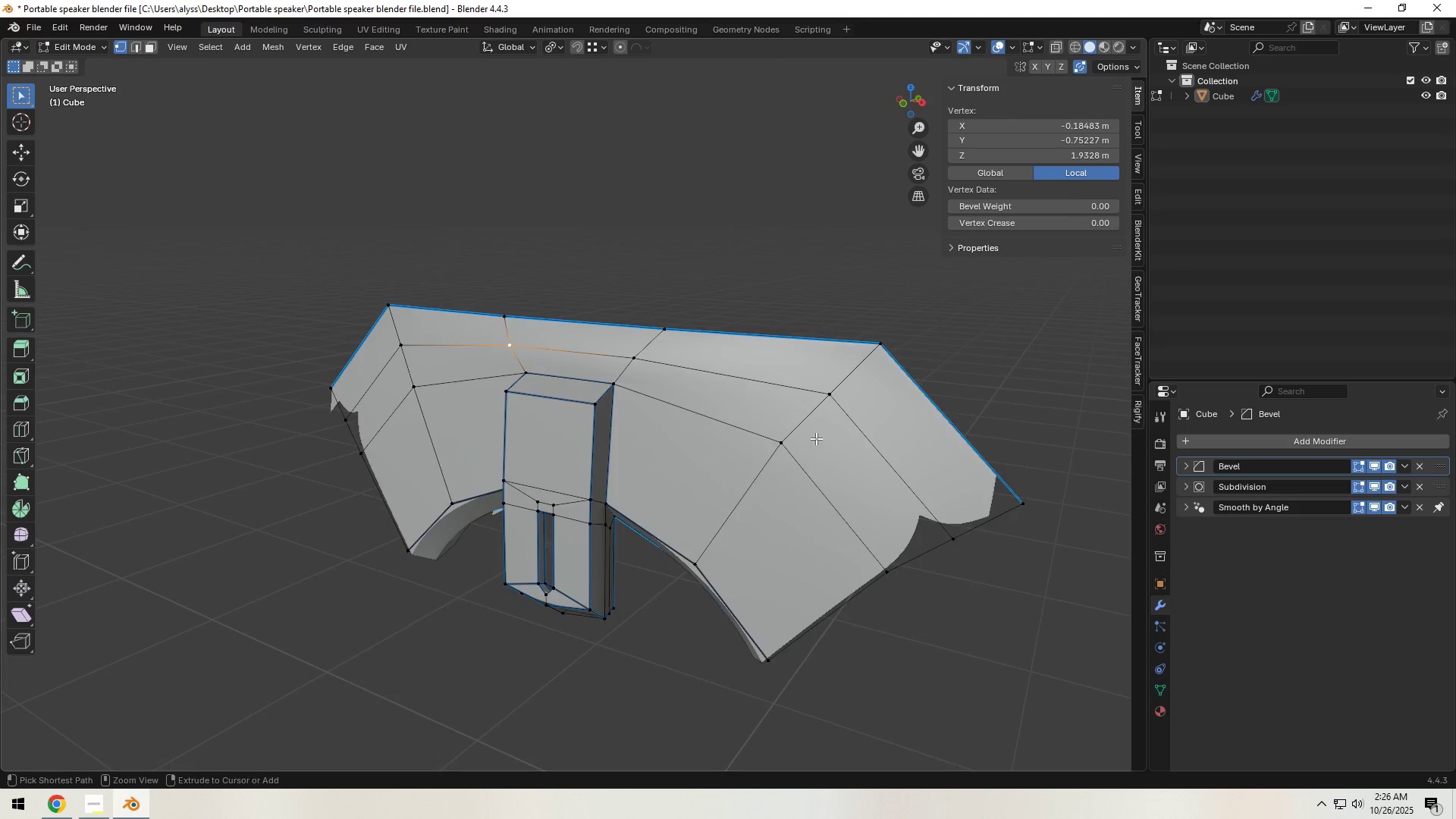 
key(Control+Z)
 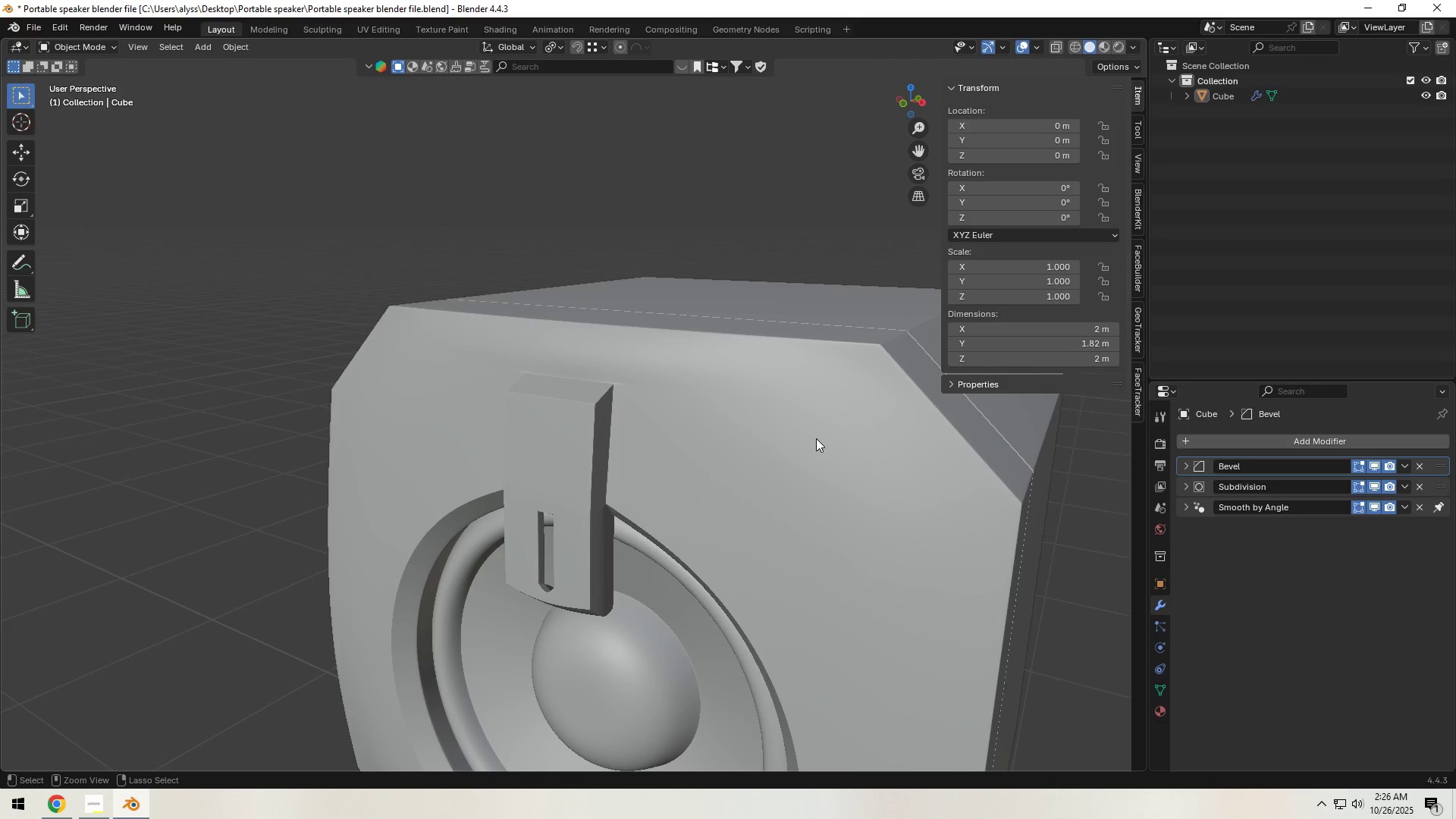 
key(Control+Z)
 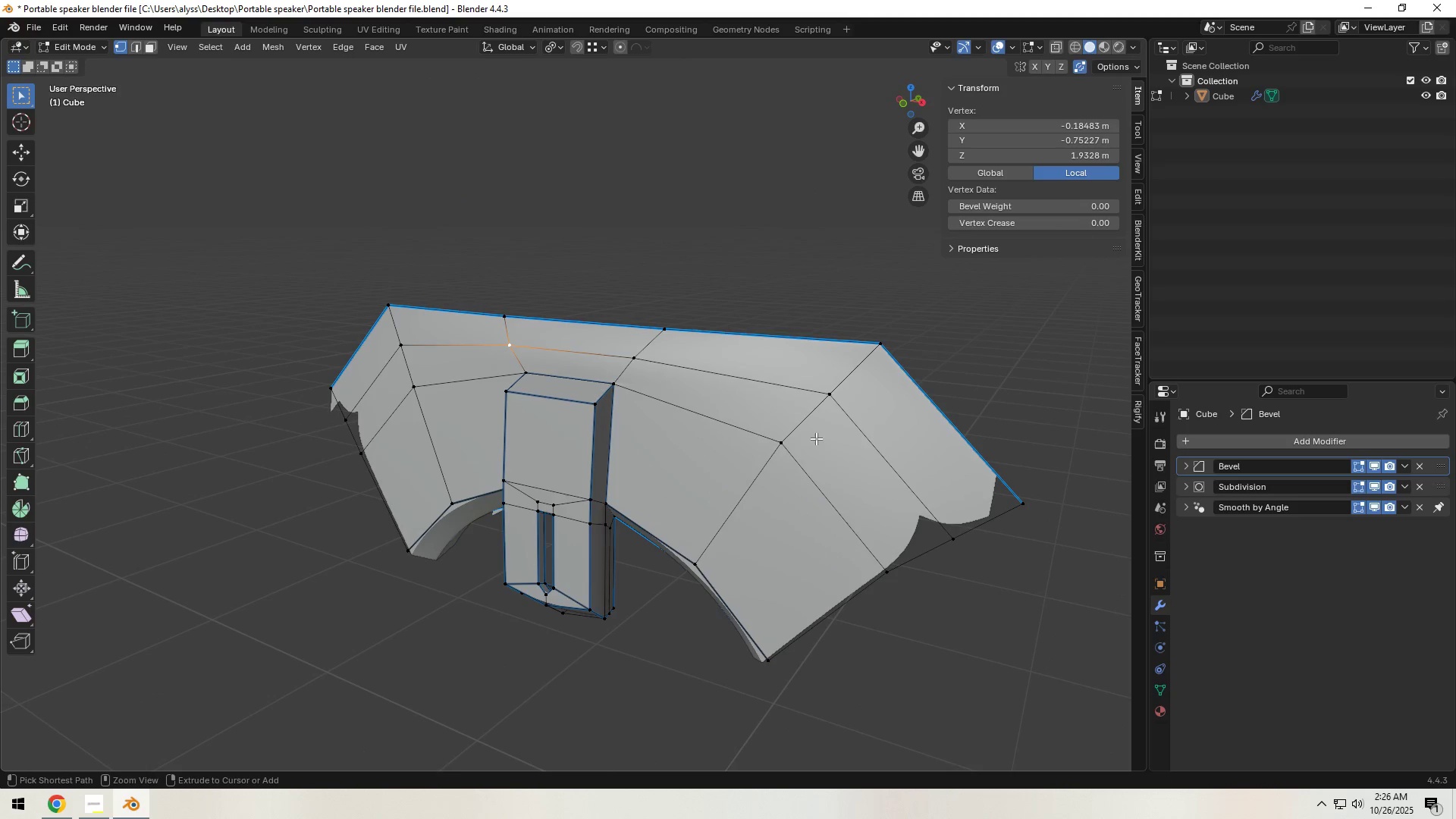 
key(Control+Z)
 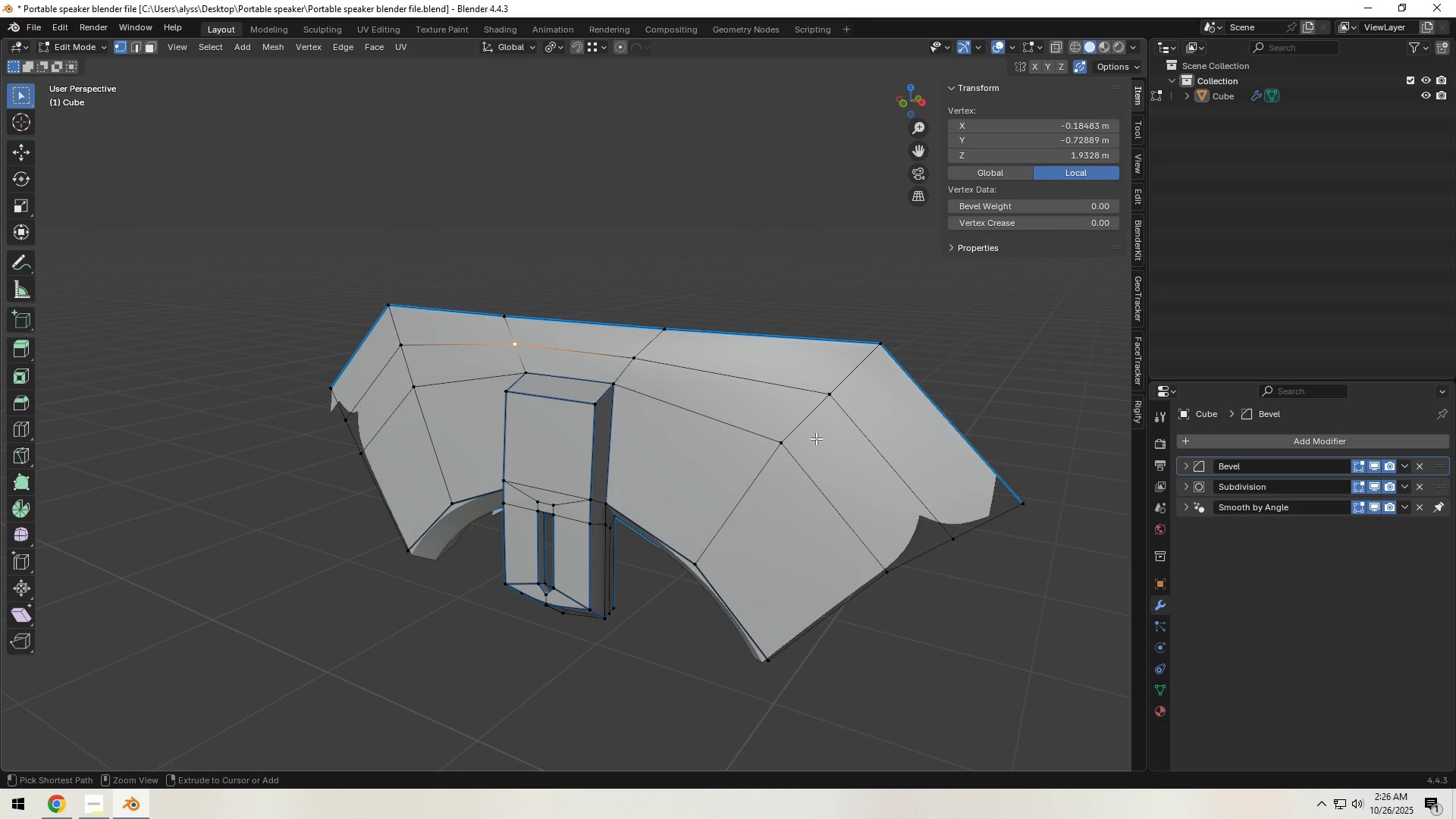 
key(Control+Z)
 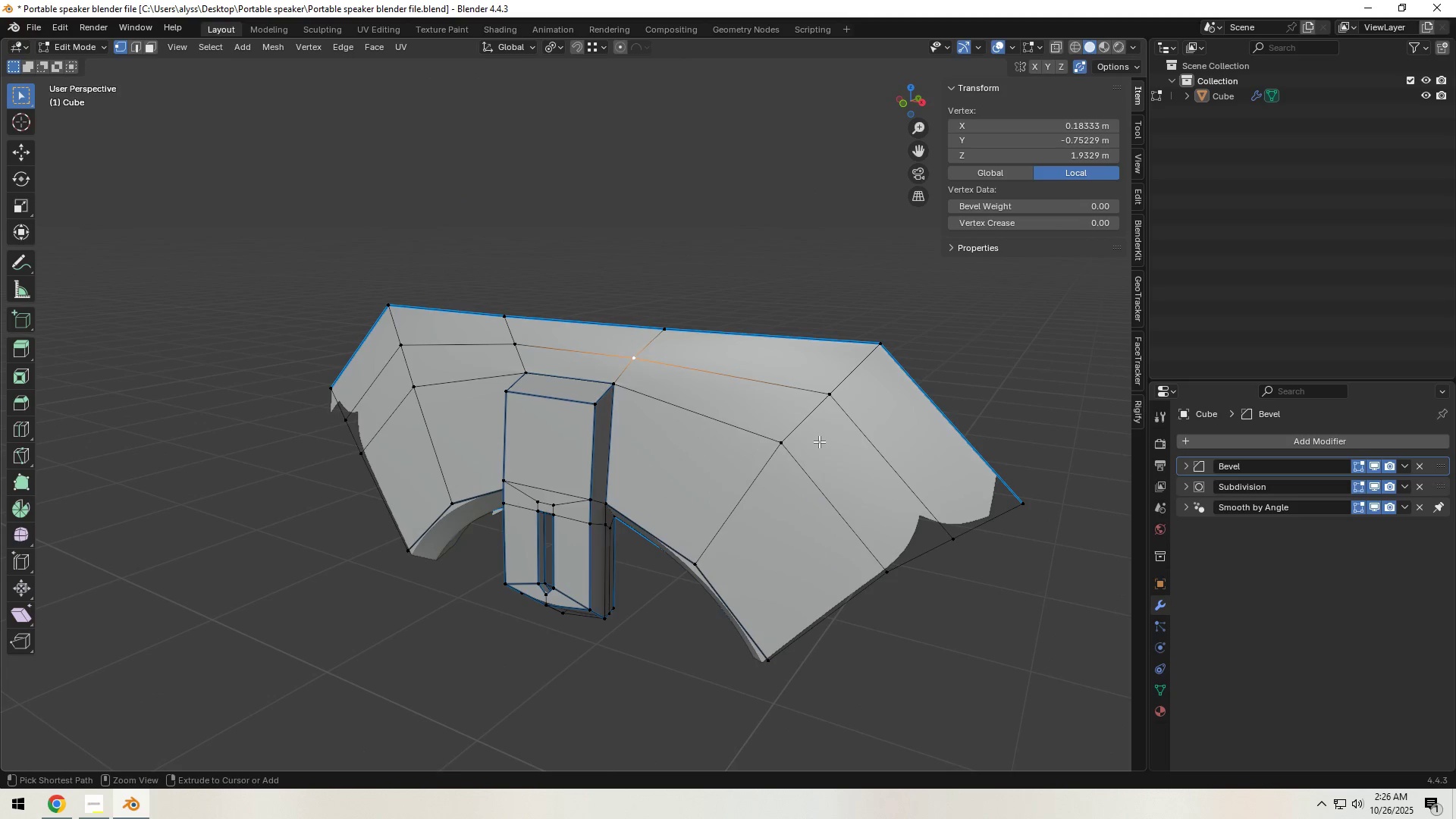 
key(Control+Z)
 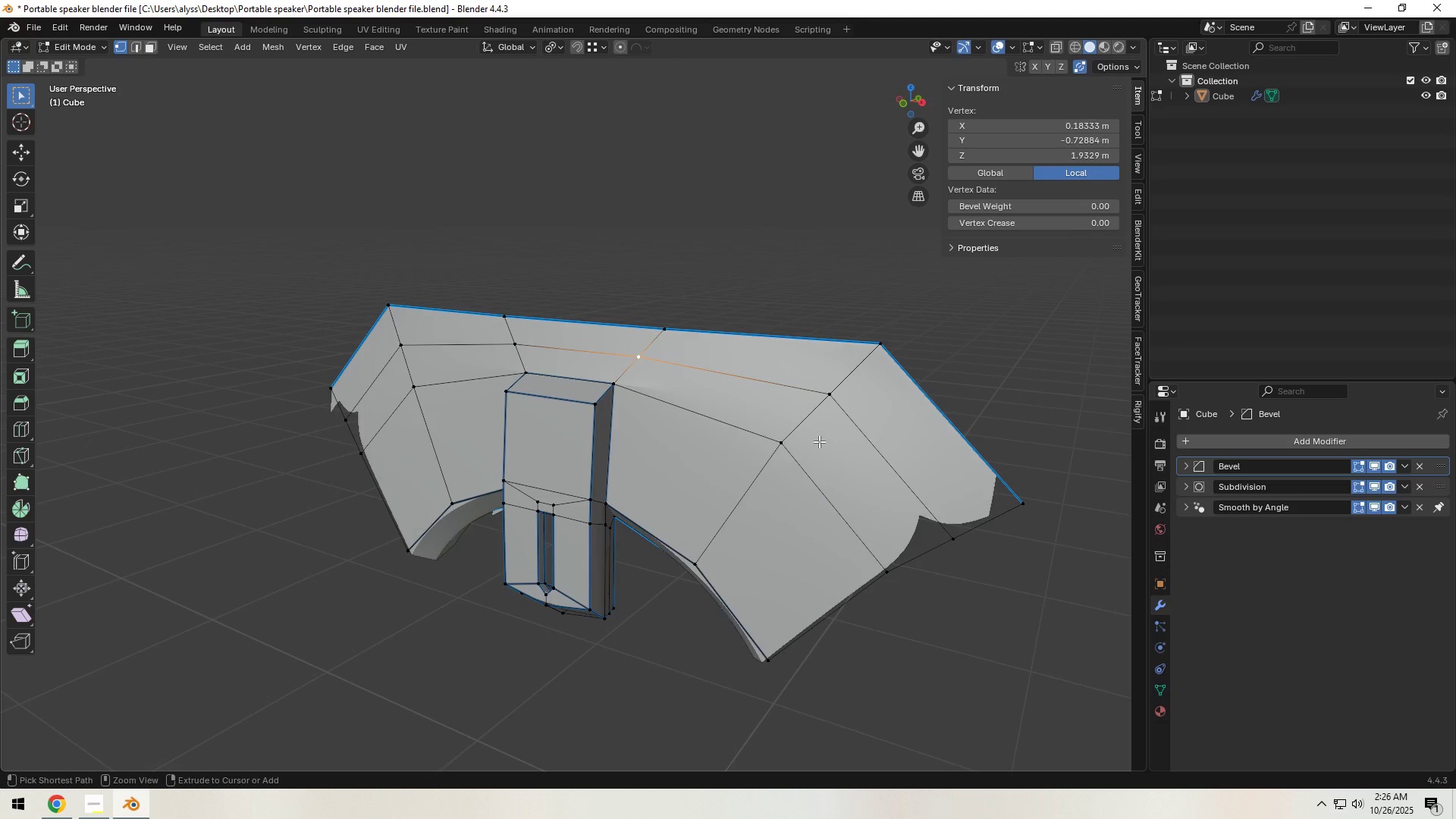 
key(Control+Z)
 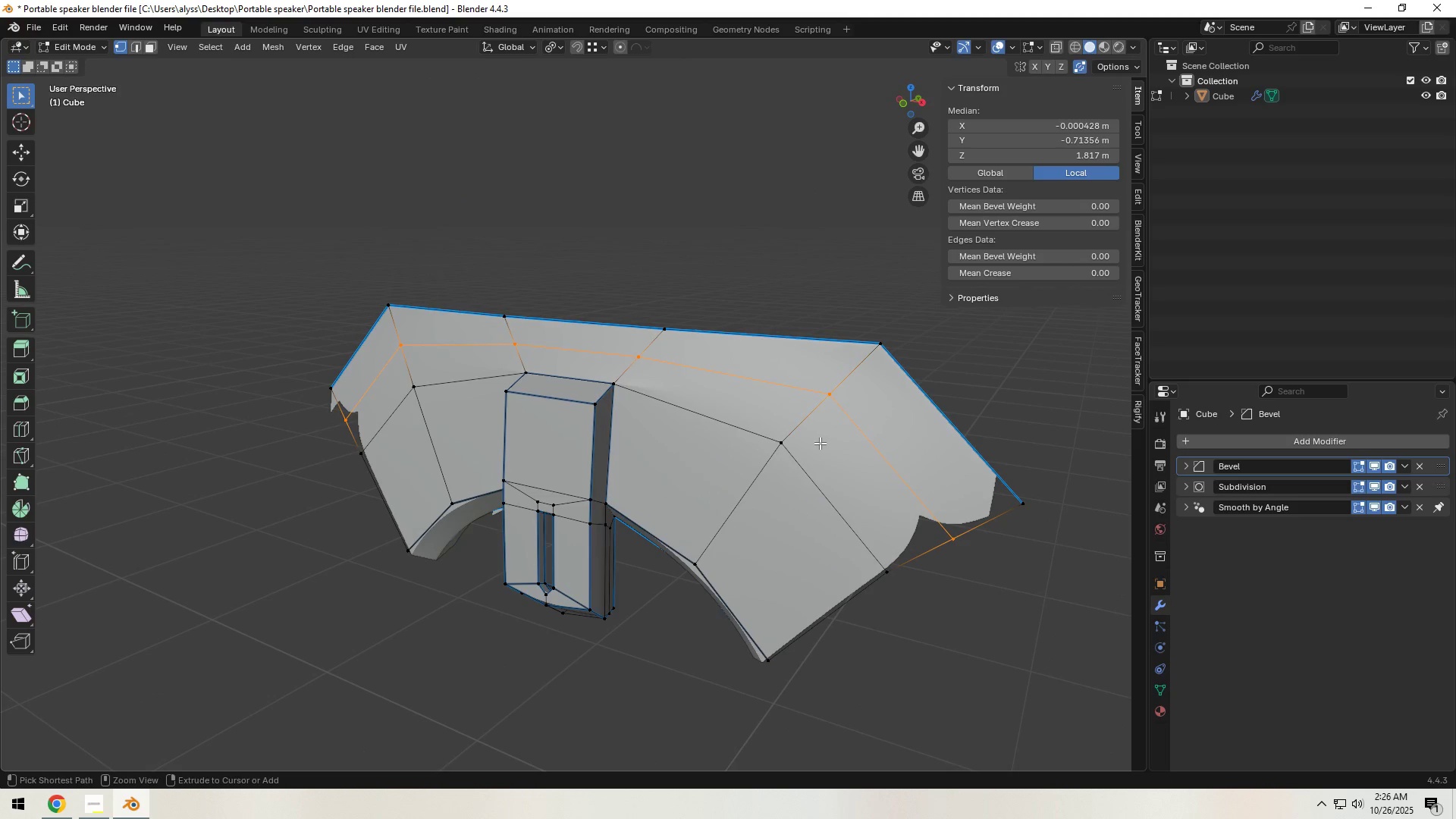 
key(Control+Z)
 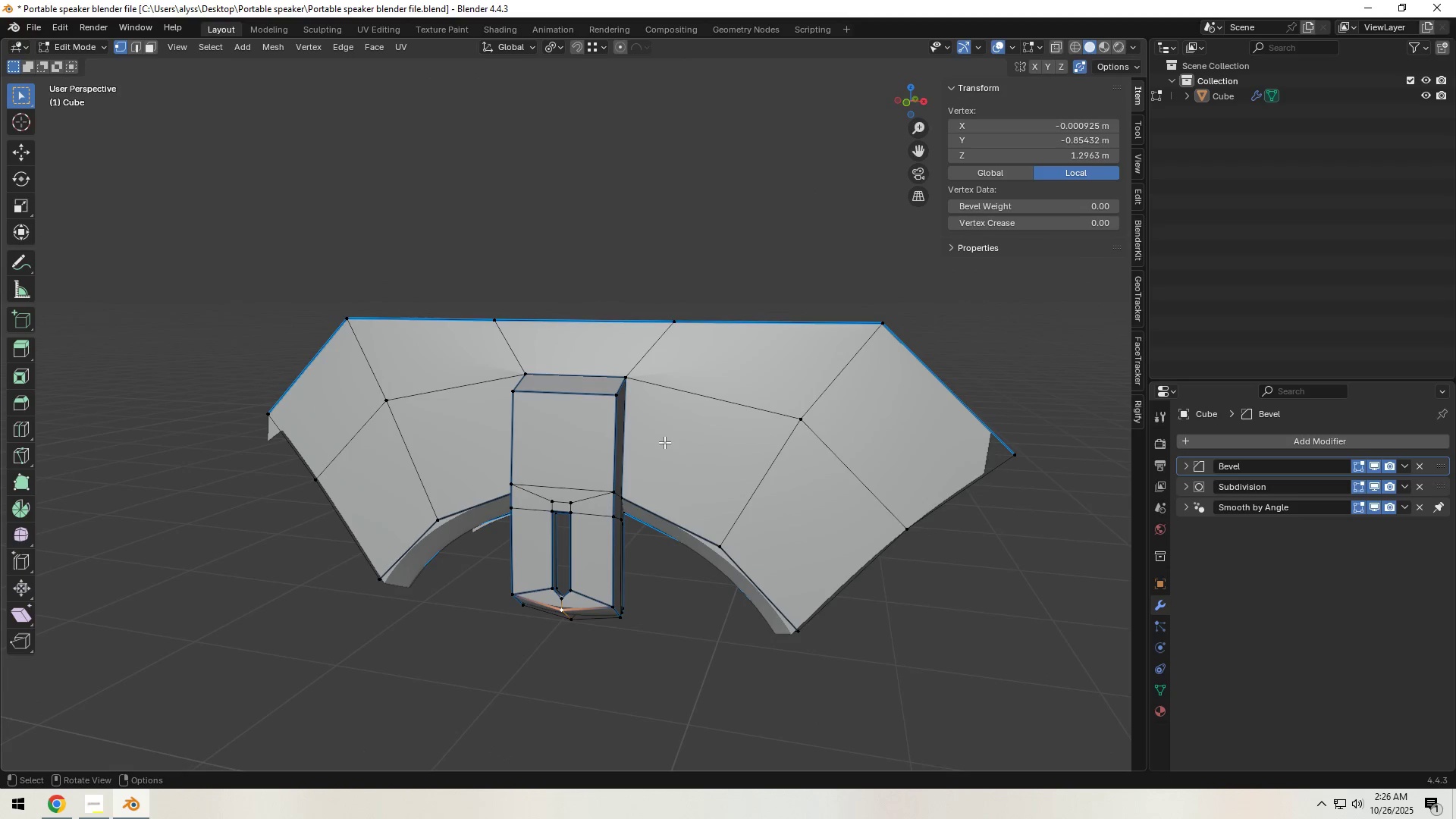 
left_click([666, 259])
 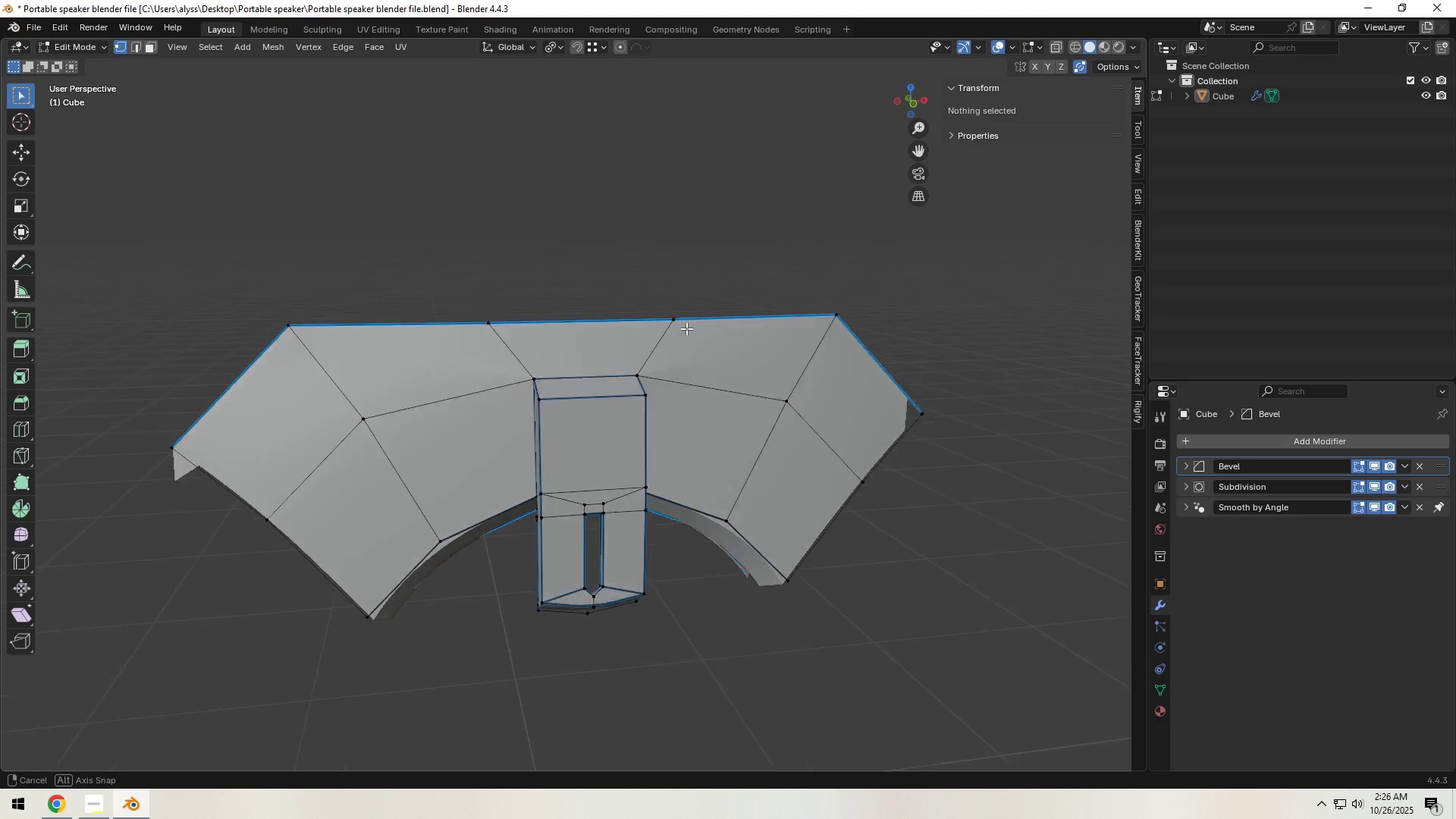 
scroll: coordinate [670, 381], scroll_direction: up, amount: 3.0
 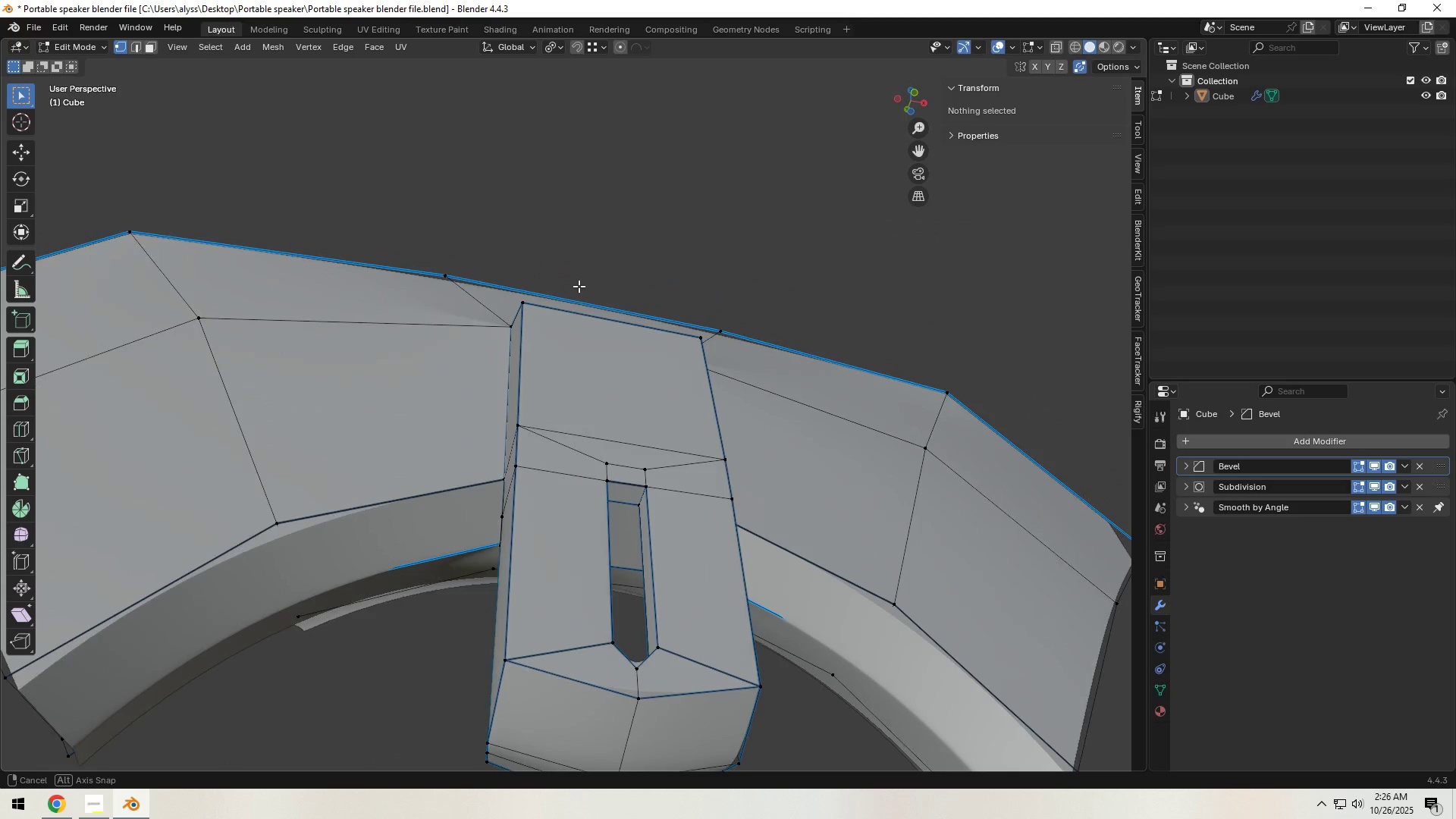 
wait(7.86)
 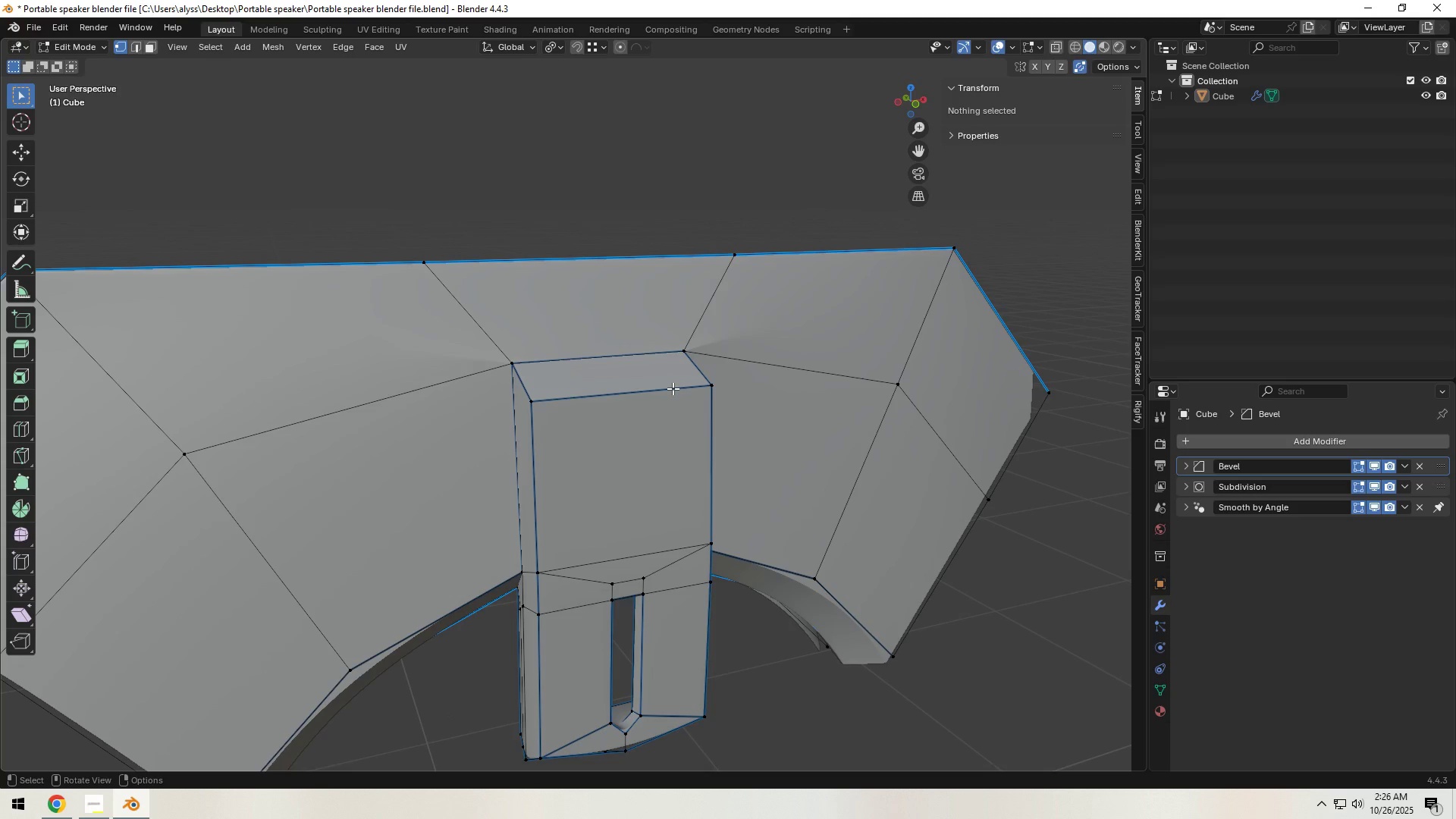 
key(Alt+H)
 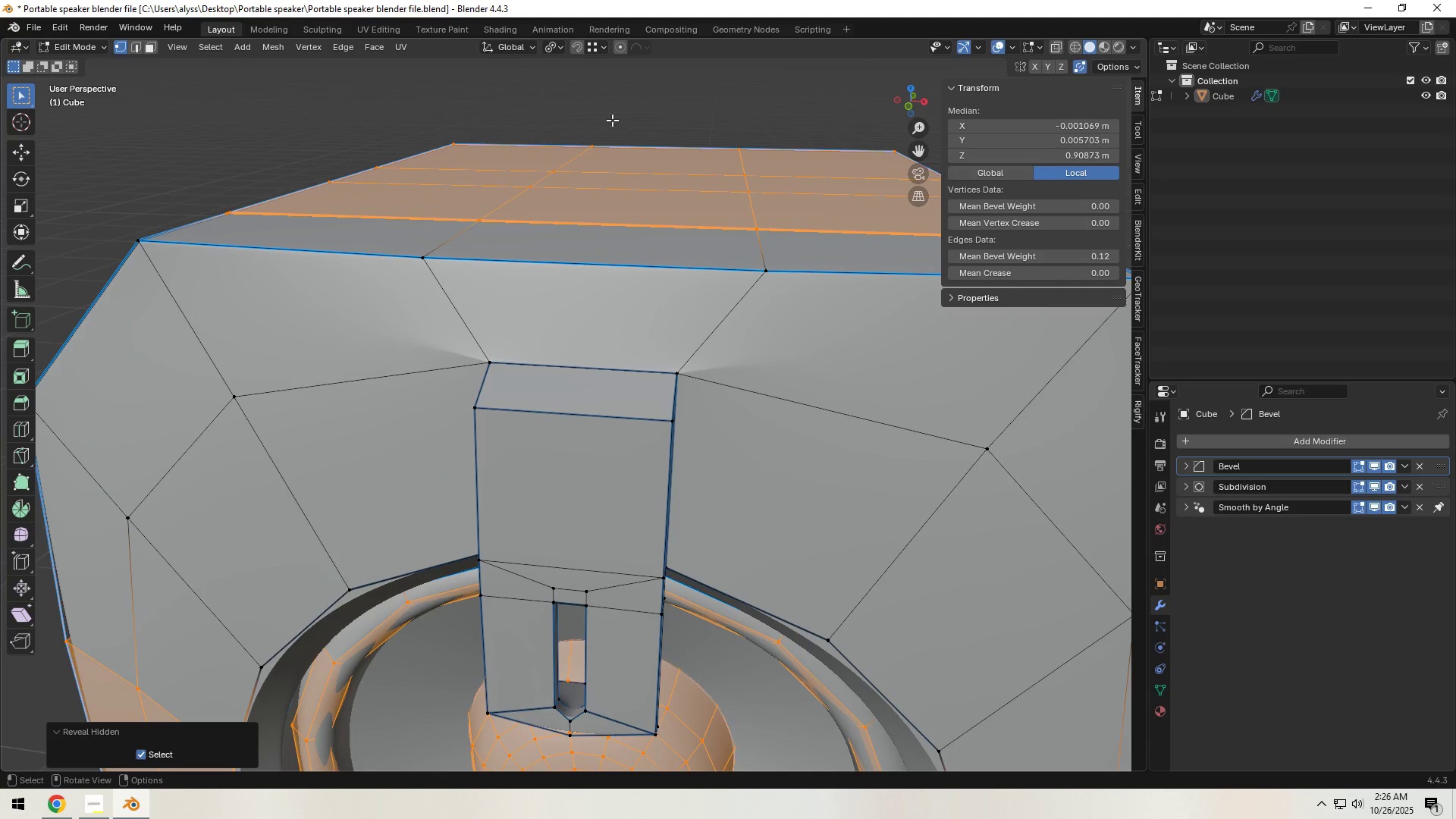 
left_click([612, 106])
 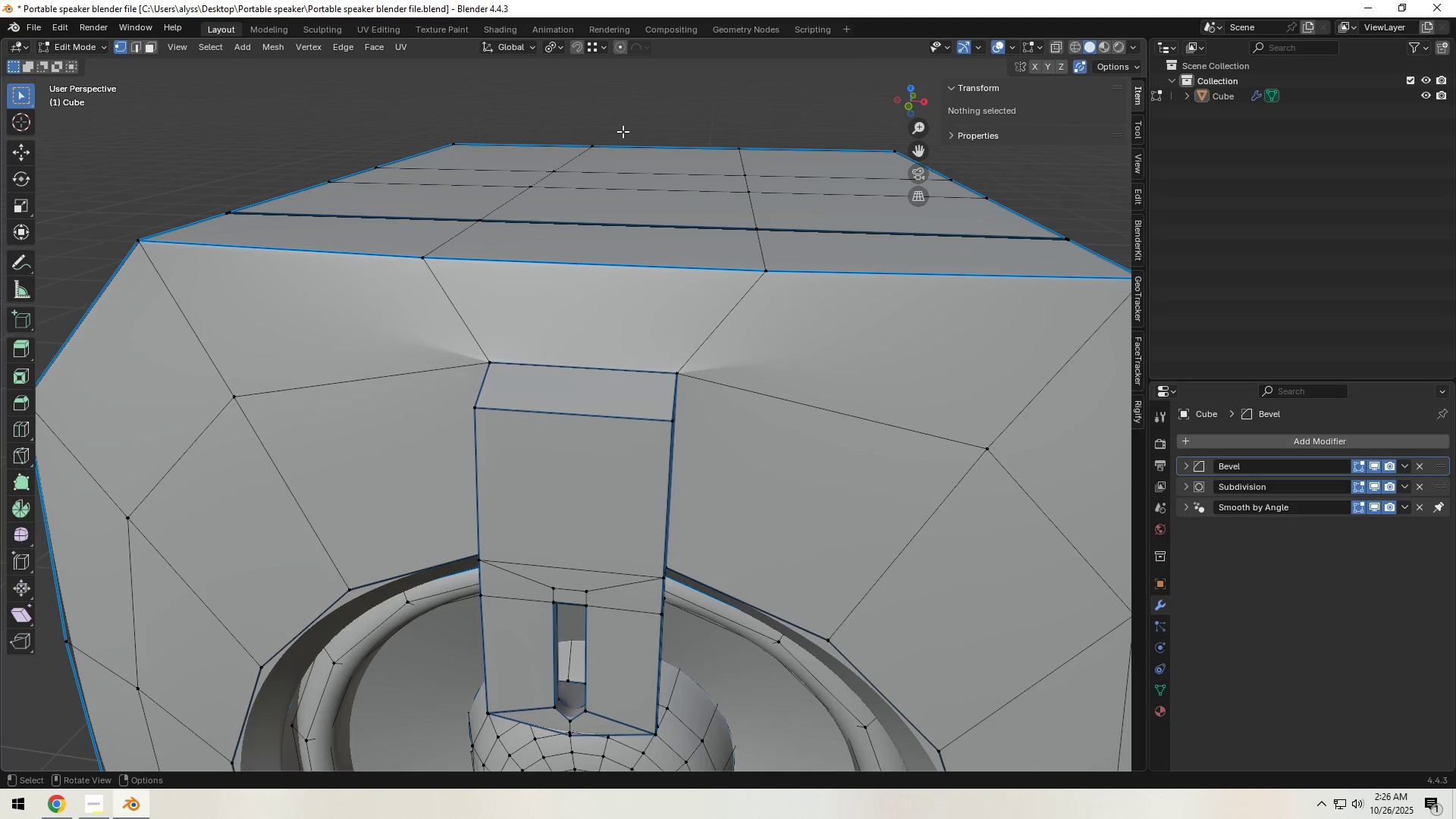 
key(Tab)
 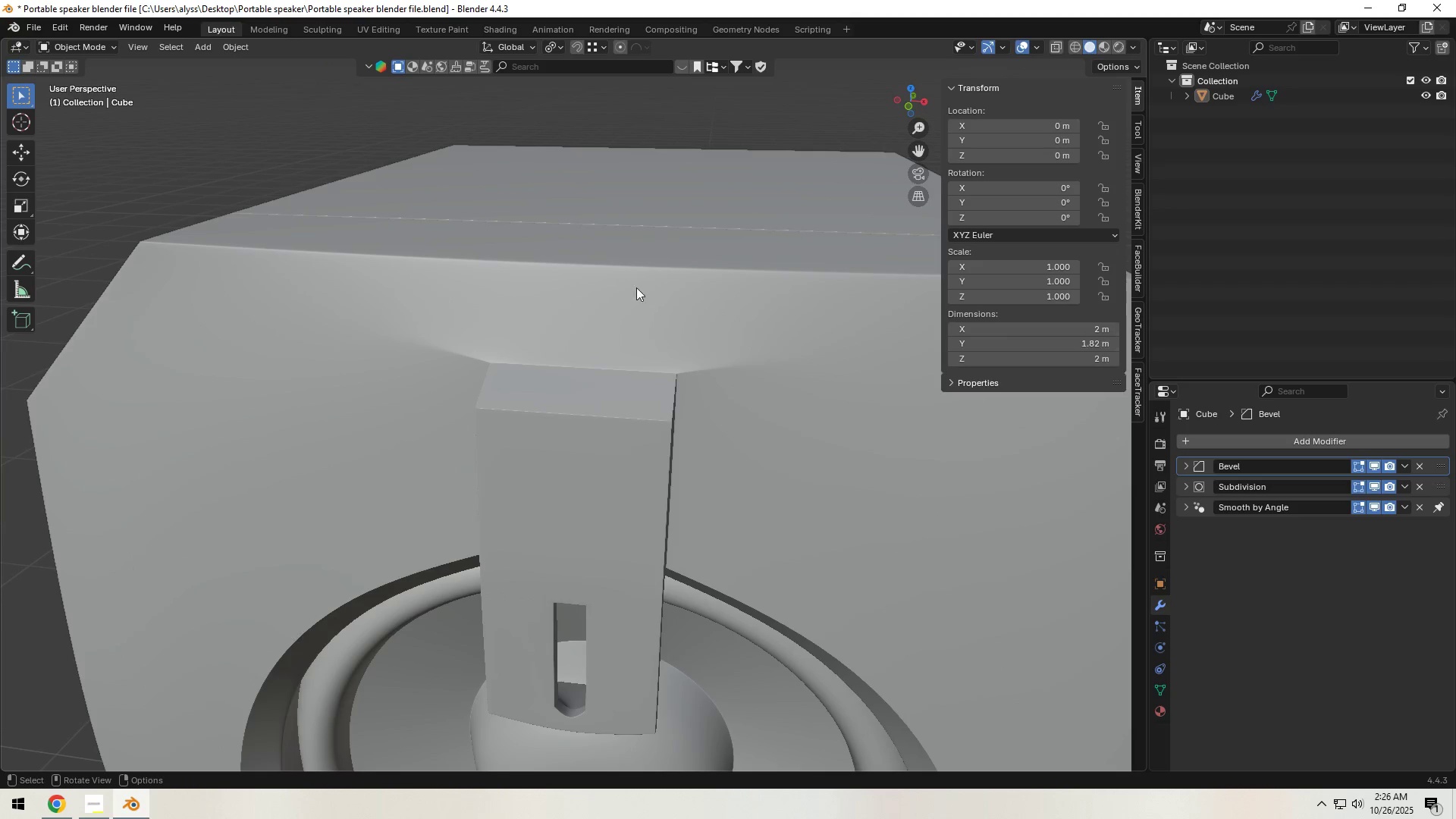 
scroll: coordinate [631, 364], scroll_direction: down, amount: 5.0
 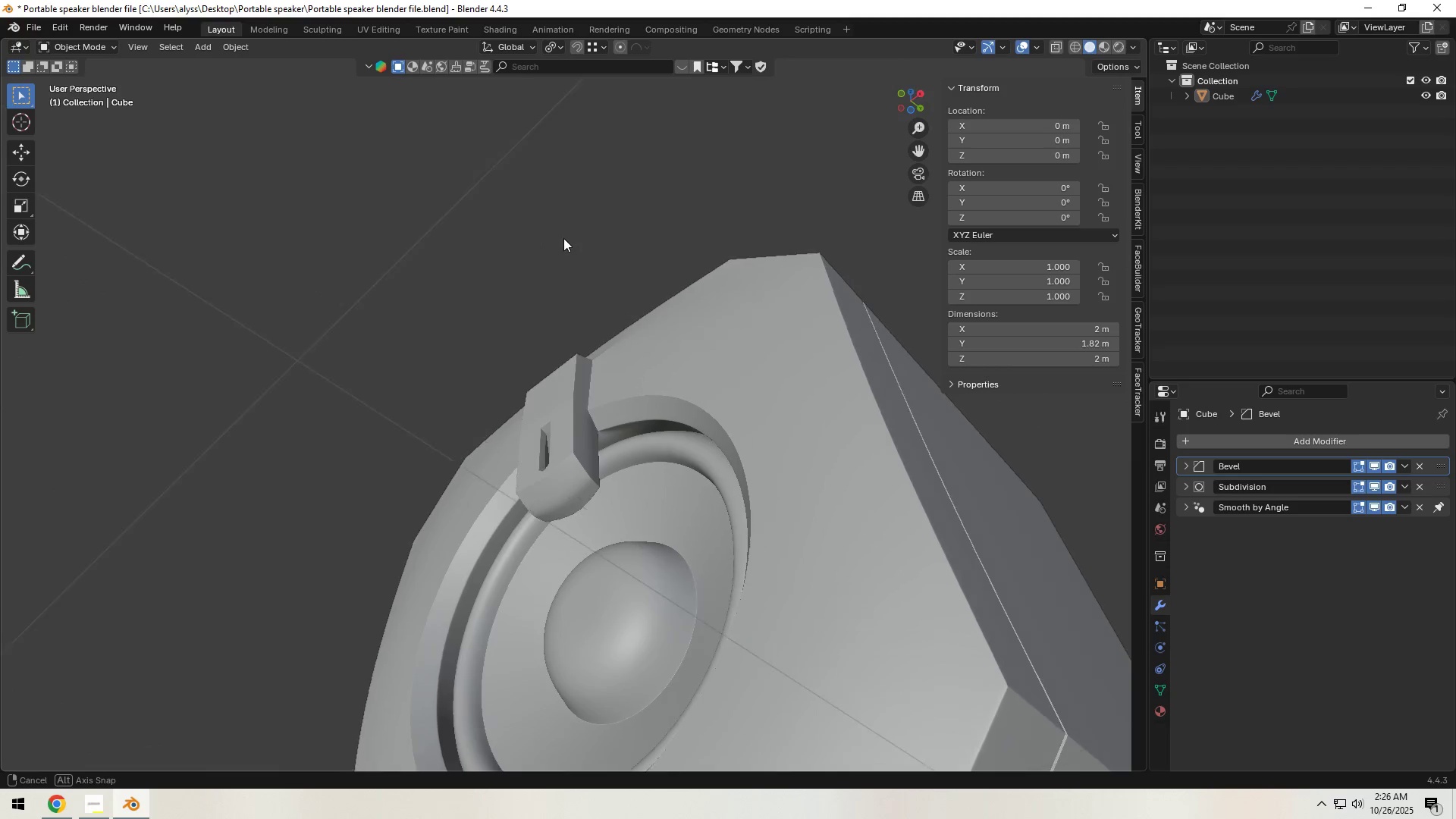 
key(Control+S)
 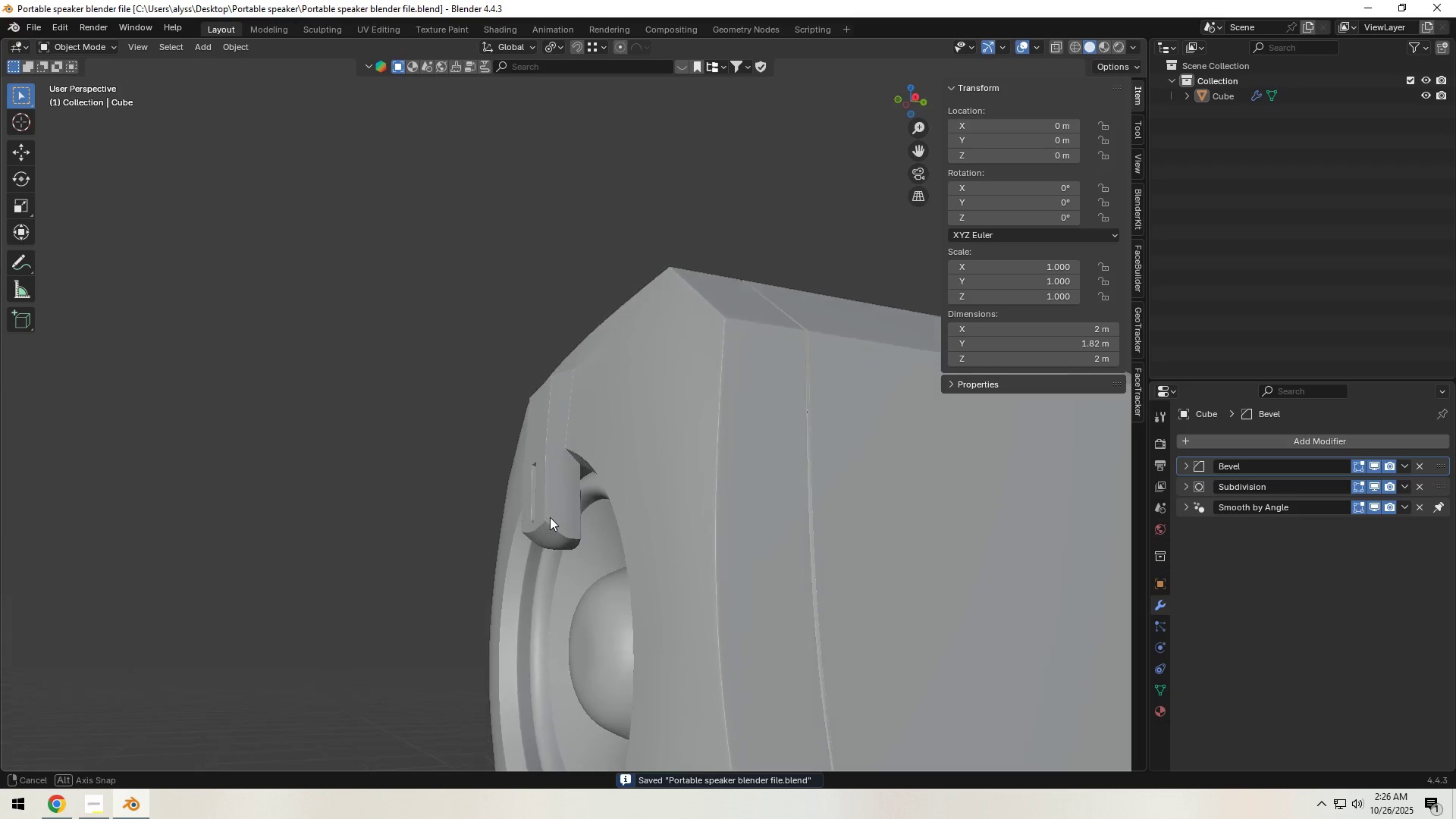 
hold_key(key=ShiftLeft, duration=0.31)
 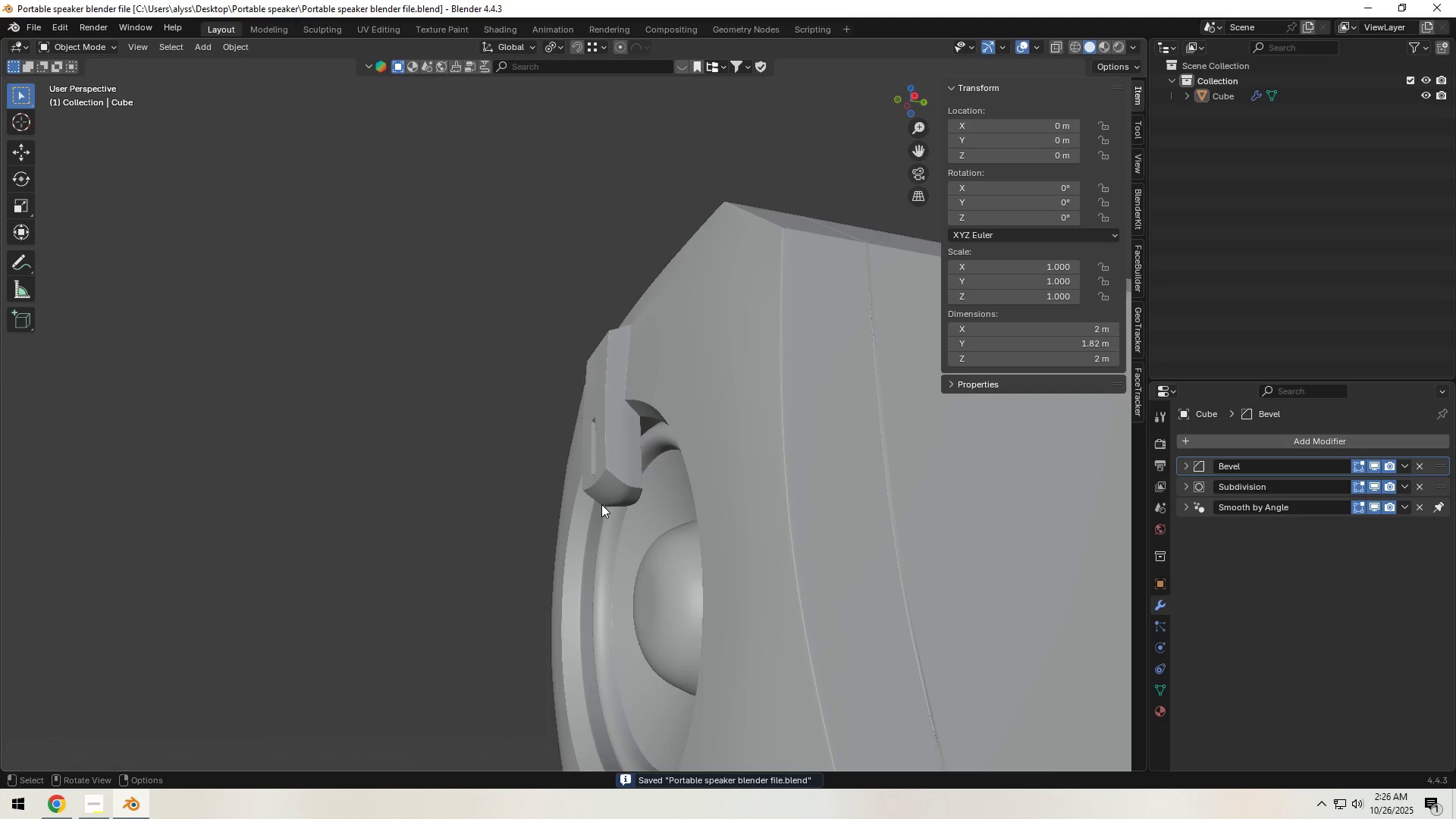 
scroll: coordinate [604, 507], scroll_direction: up, amount: 4.0
 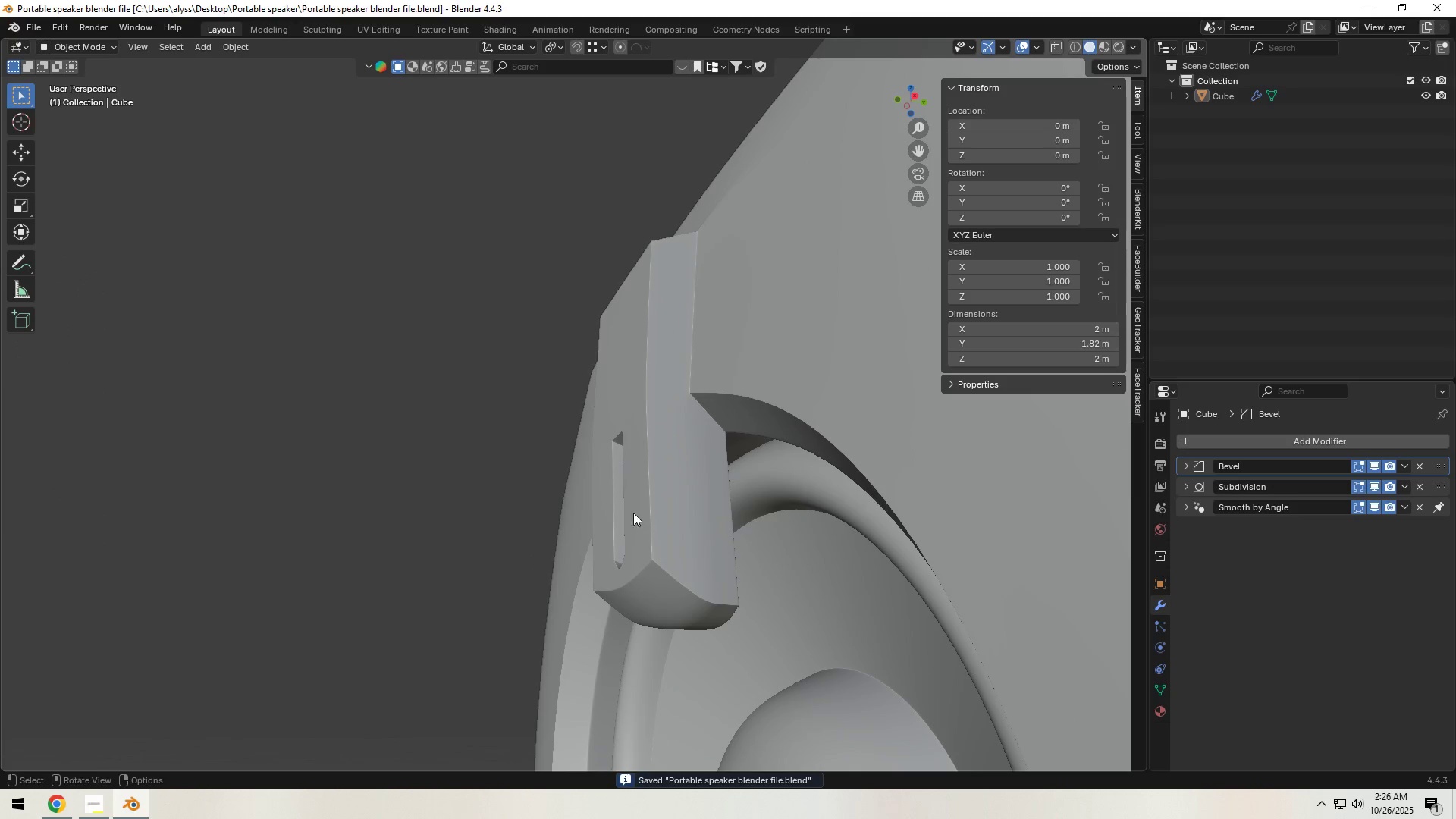 
hold_key(key=ShiftLeft, duration=0.4)
 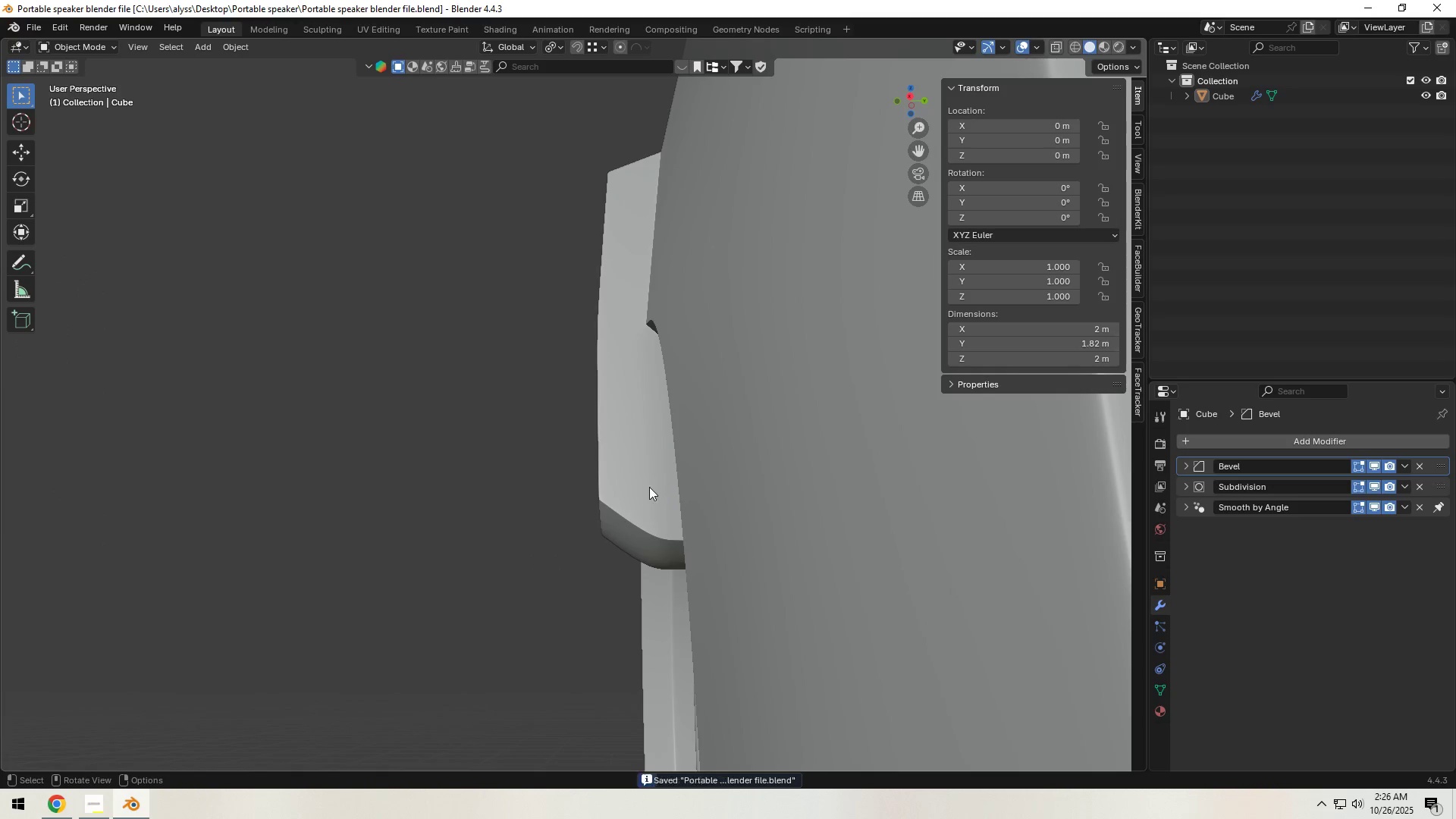 
left_click([648, 487])
 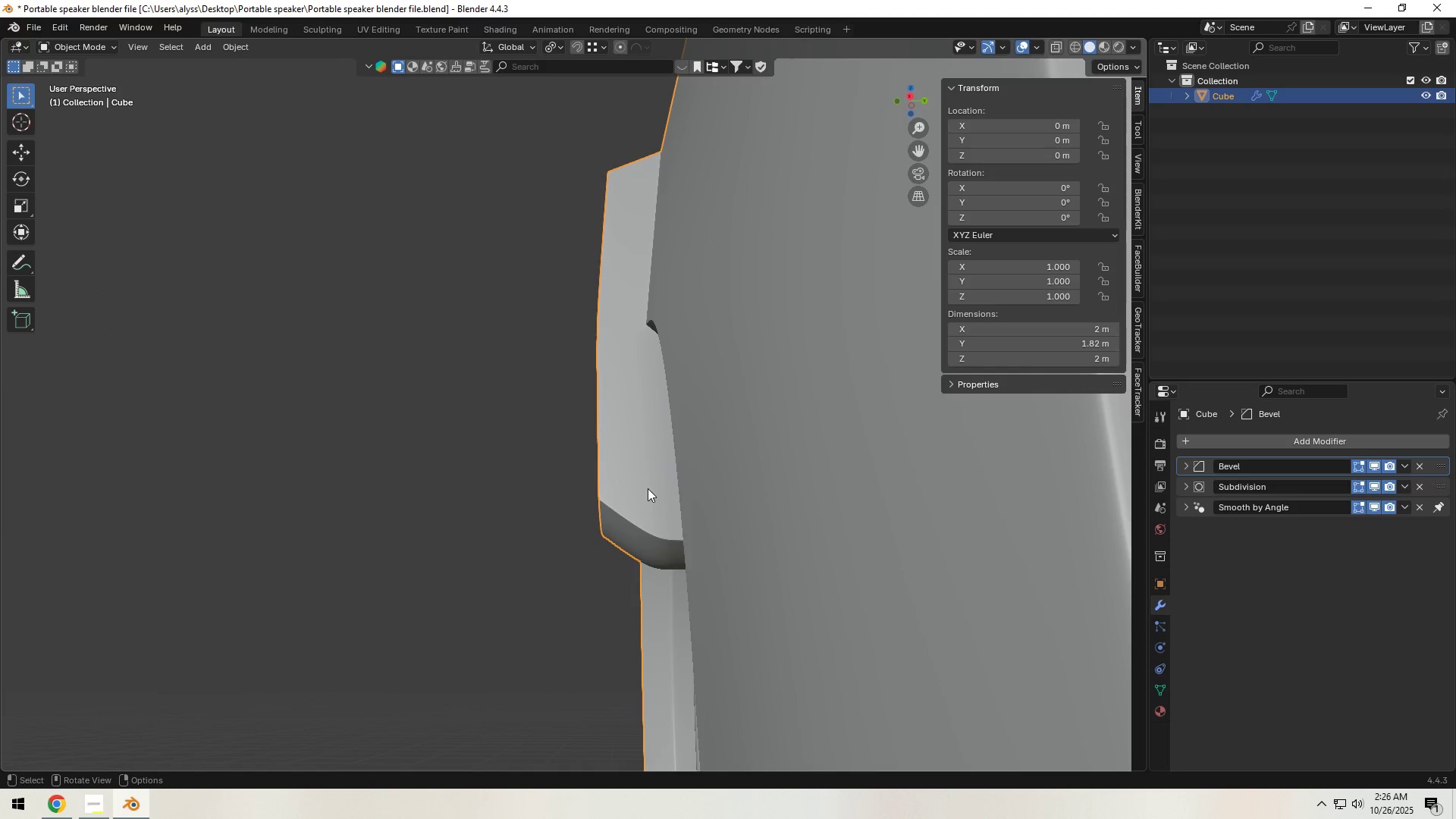 
key(Tab)
 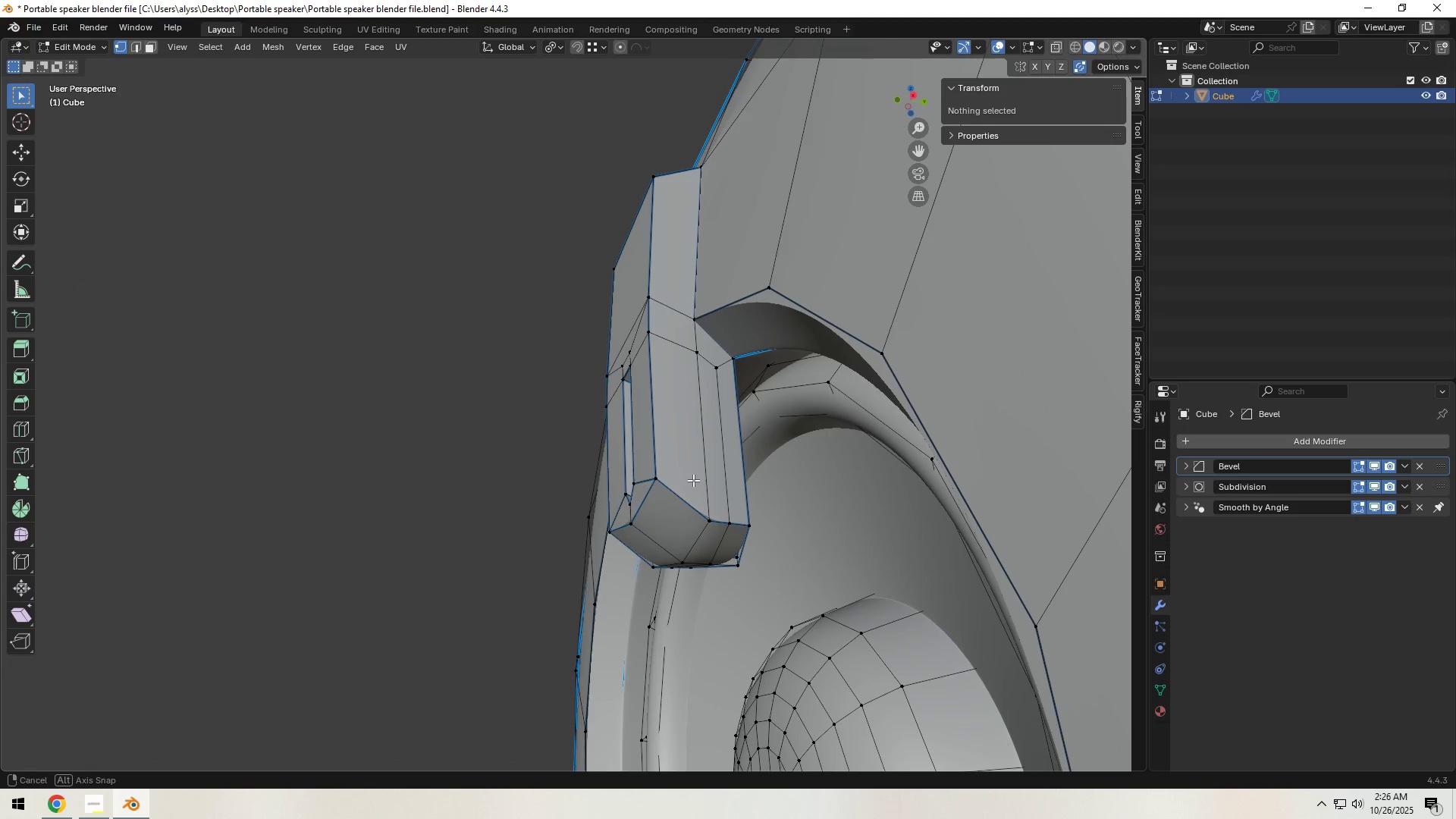 
scroll: coordinate [701, 482], scroll_direction: up, amount: 3.0
 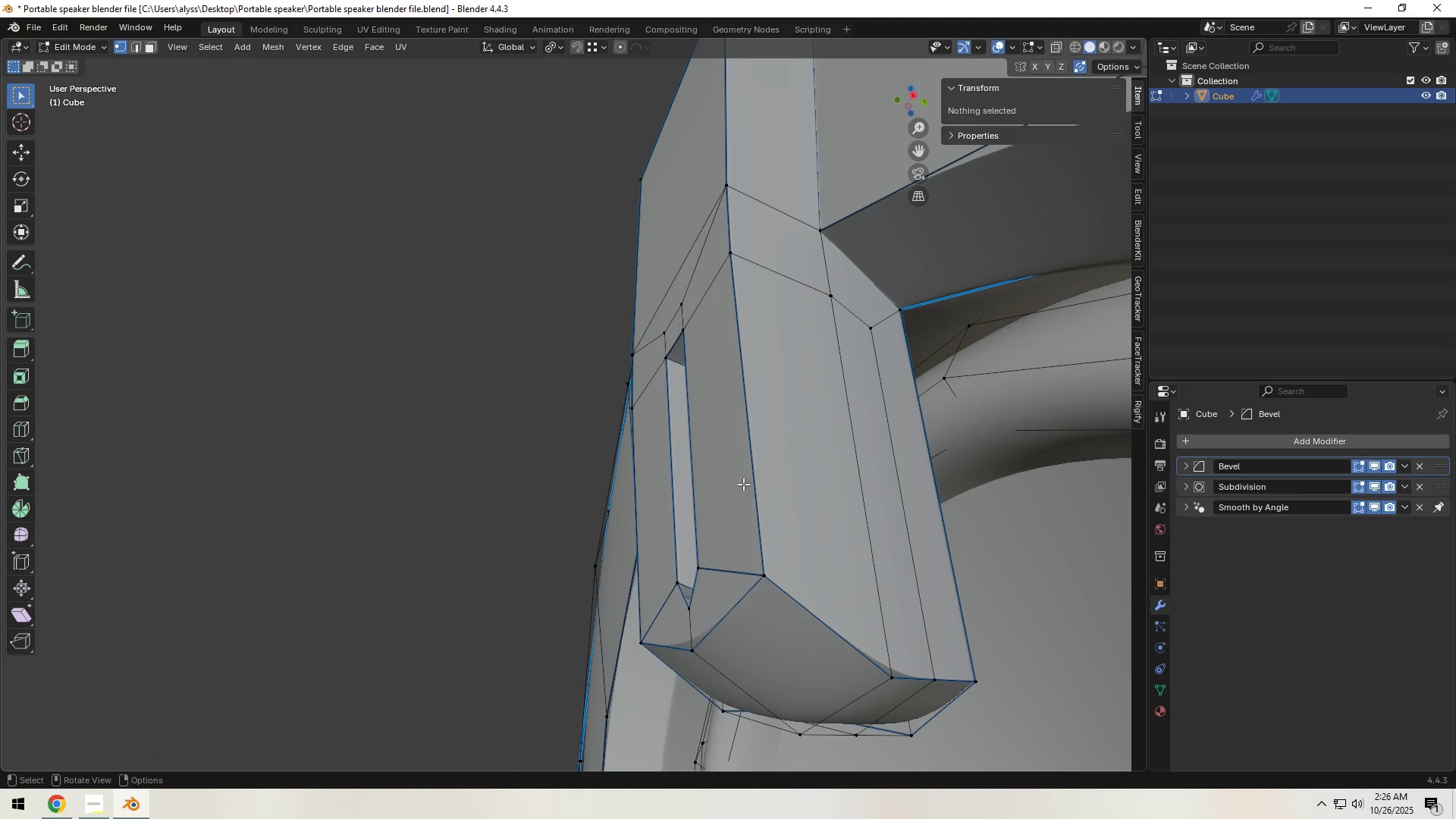 
hold_key(key=ShiftLeft, duration=0.66)
 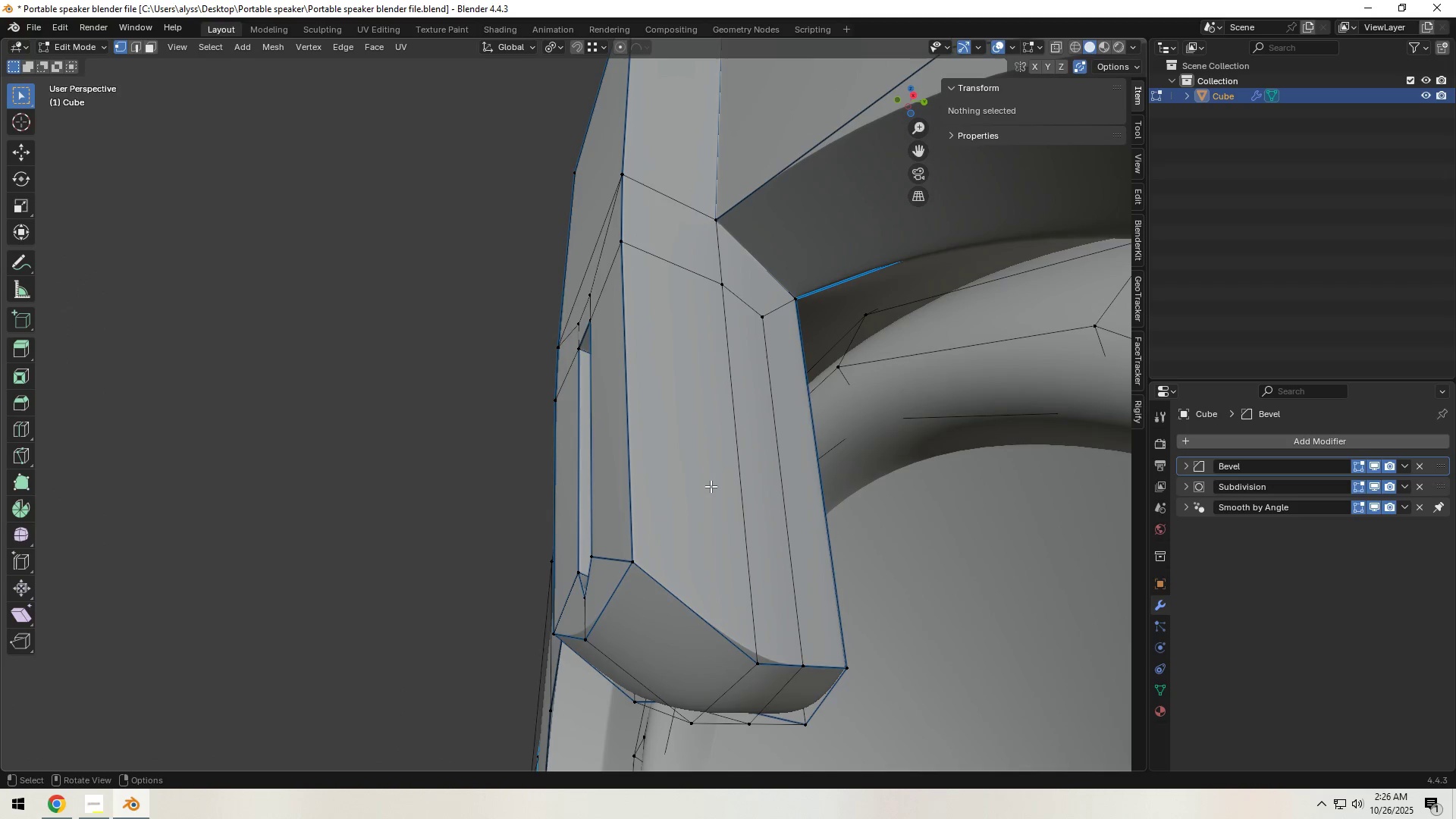 
key(Control+R)
 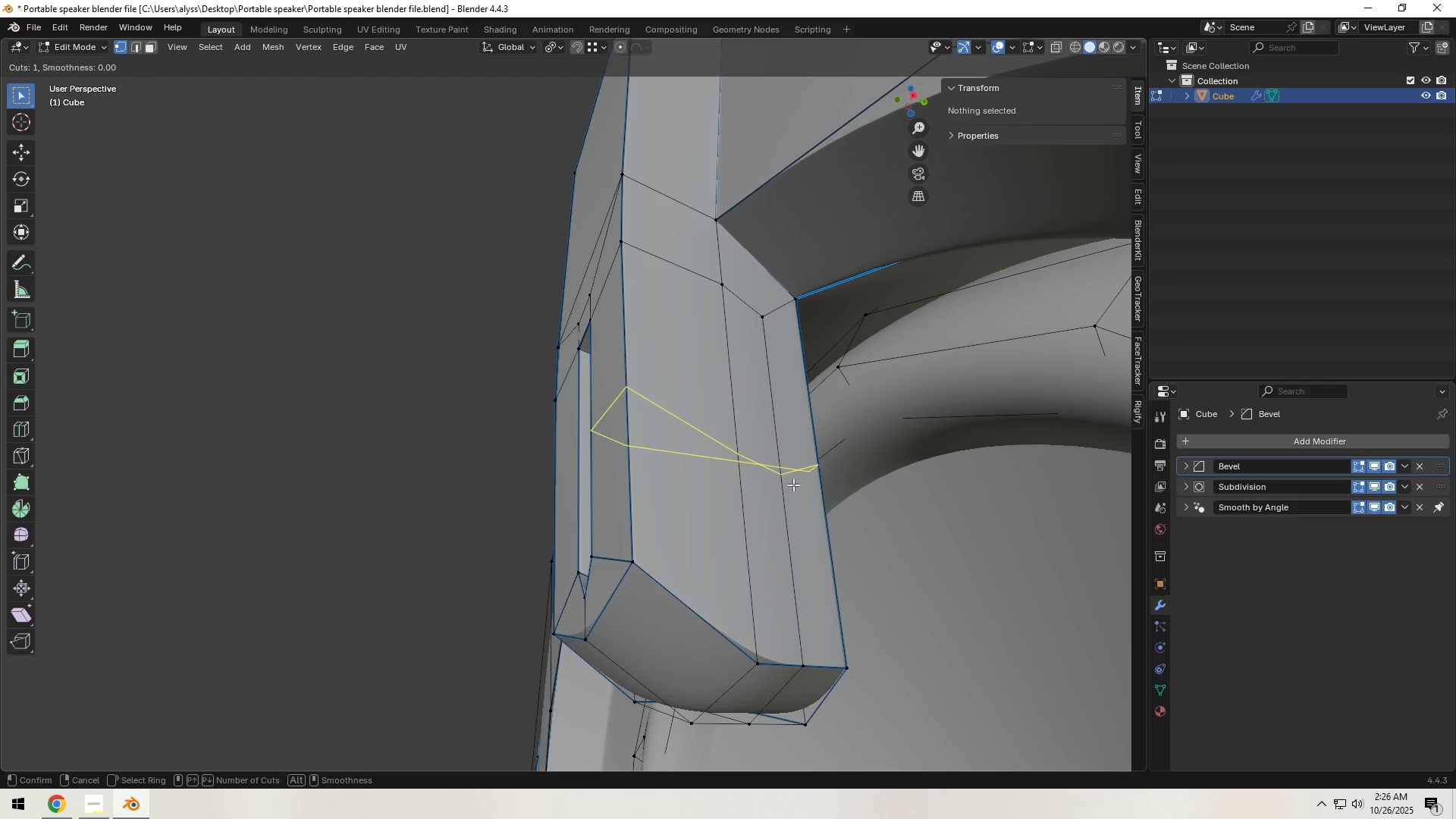 
scroll: coordinate [793, 485], scroll_direction: up, amount: 2.0
 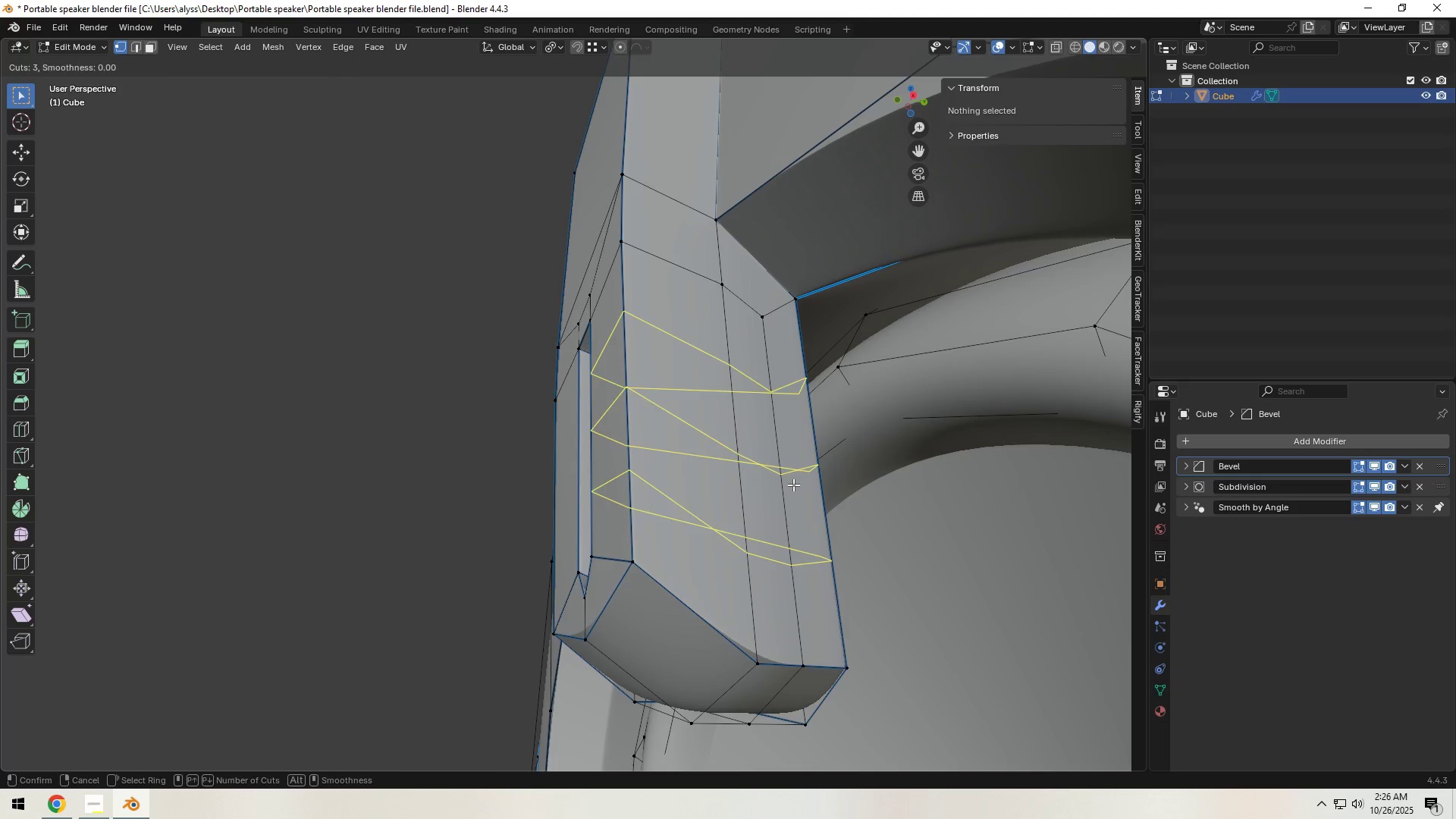 
left_click([793, 485])
 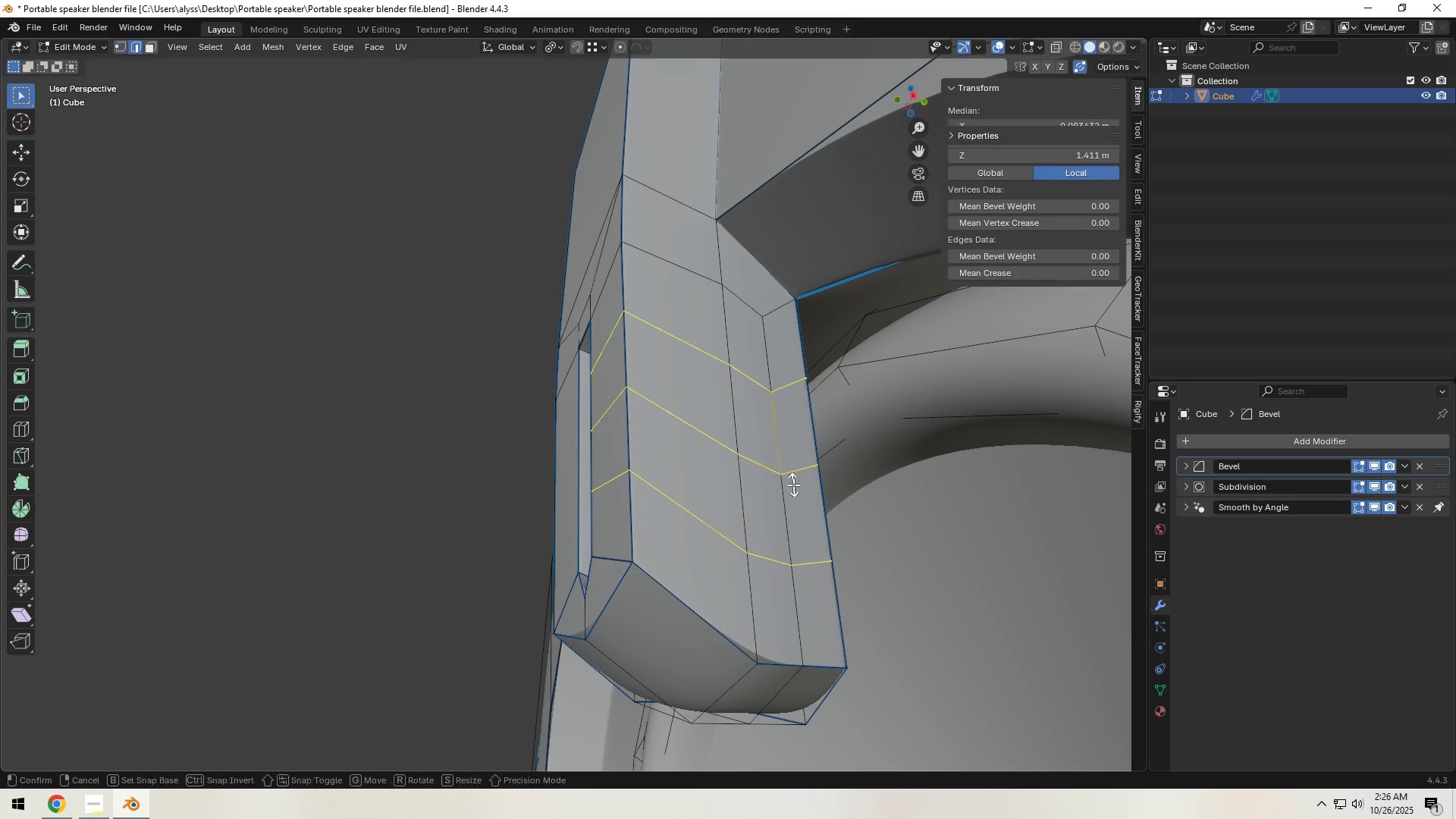 
right_click([793, 485])
 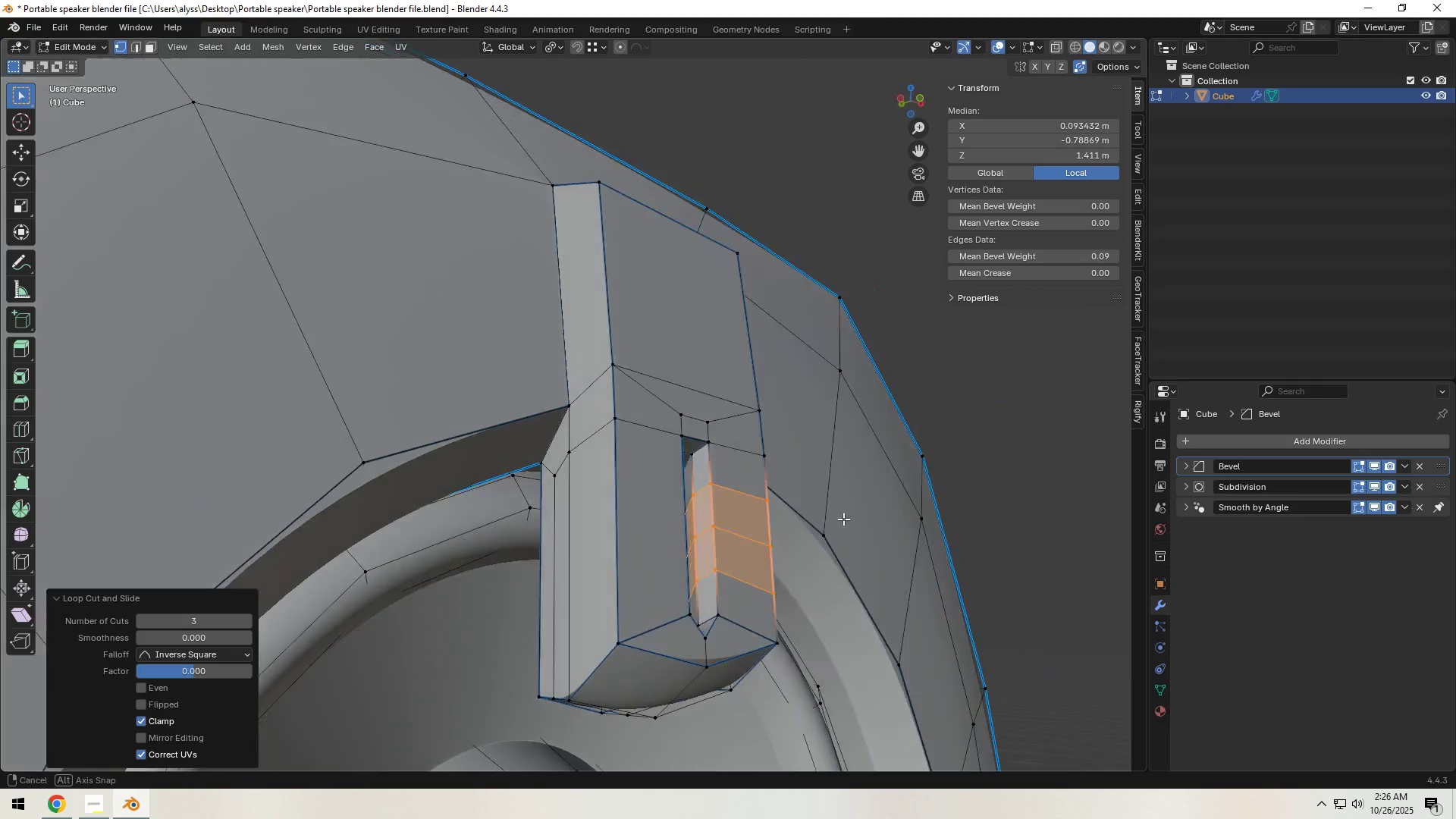 
key(Control+R)
 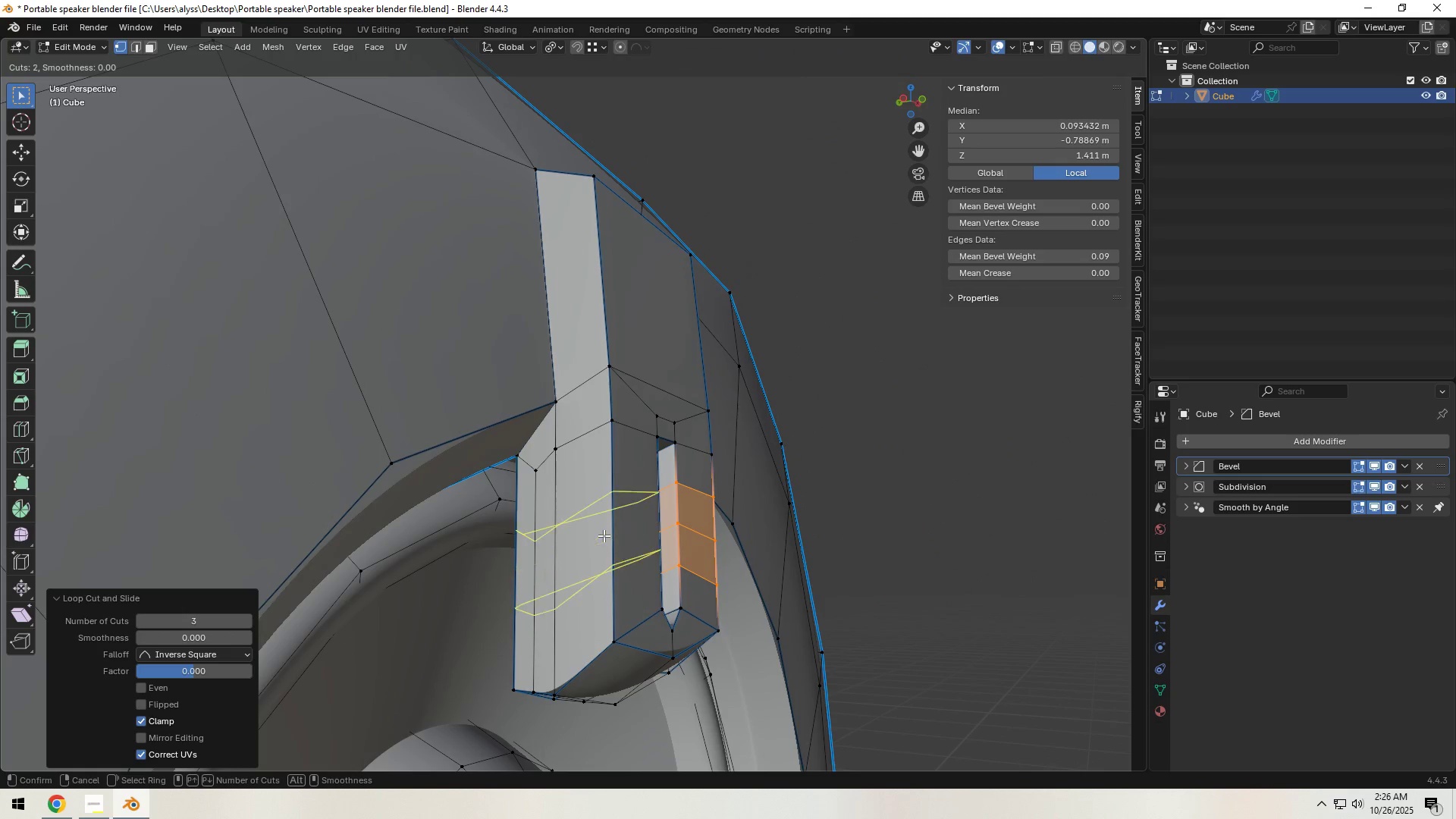 
scroll: coordinate [604, 535], scroll_direction: up, amount: 2.0
 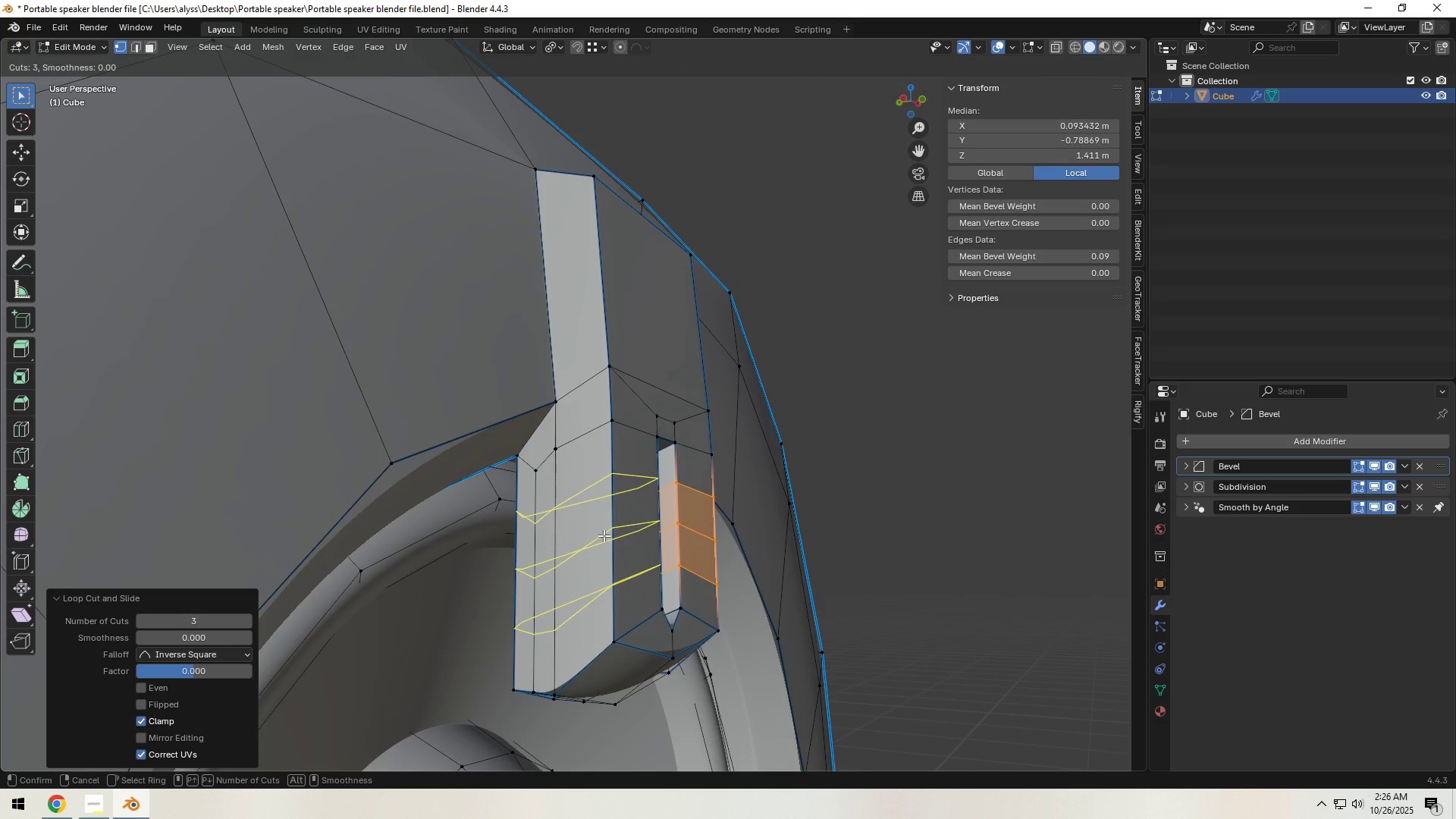 
left_click([604, 535])
 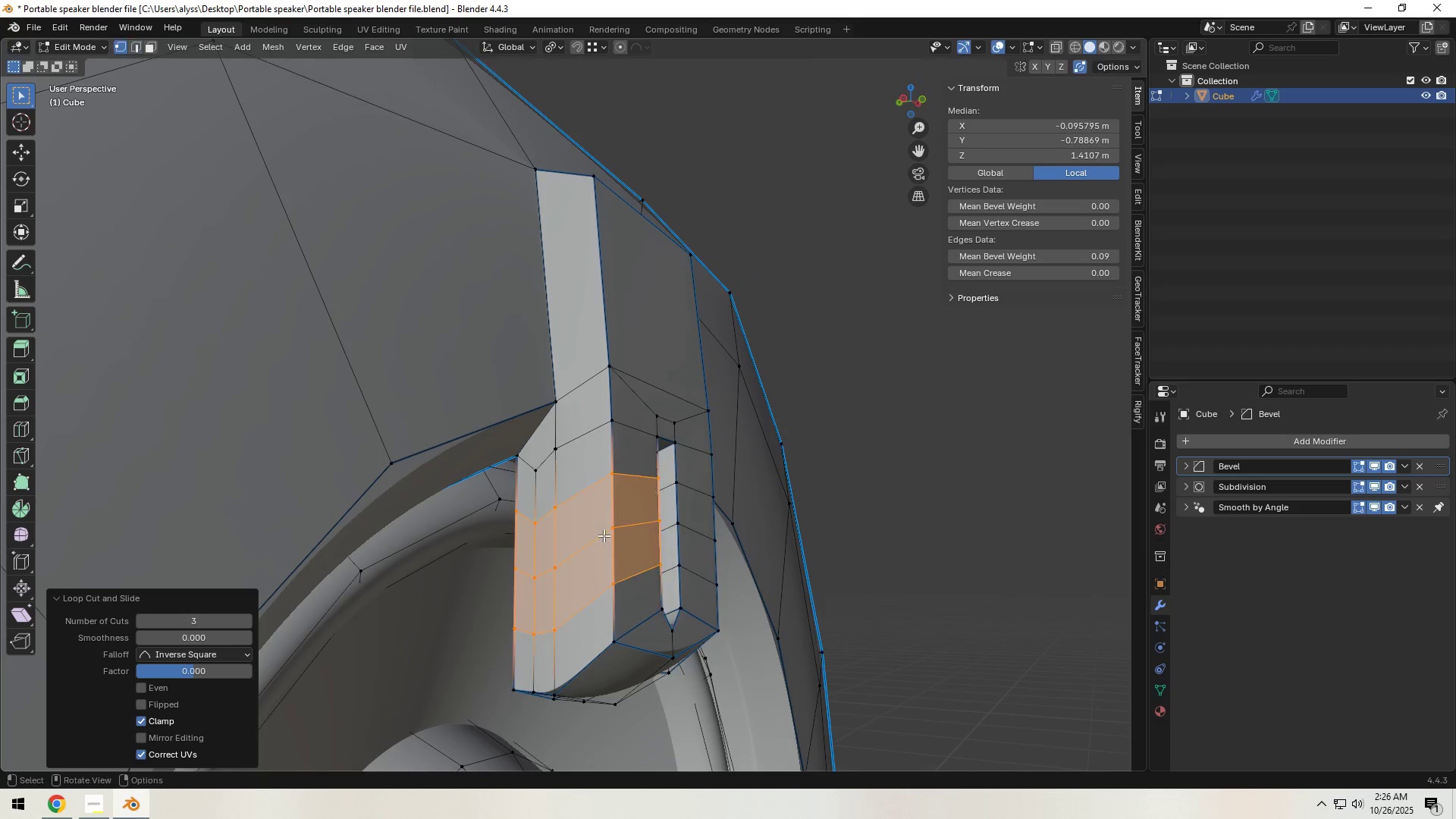 
right_click([604, 535])
 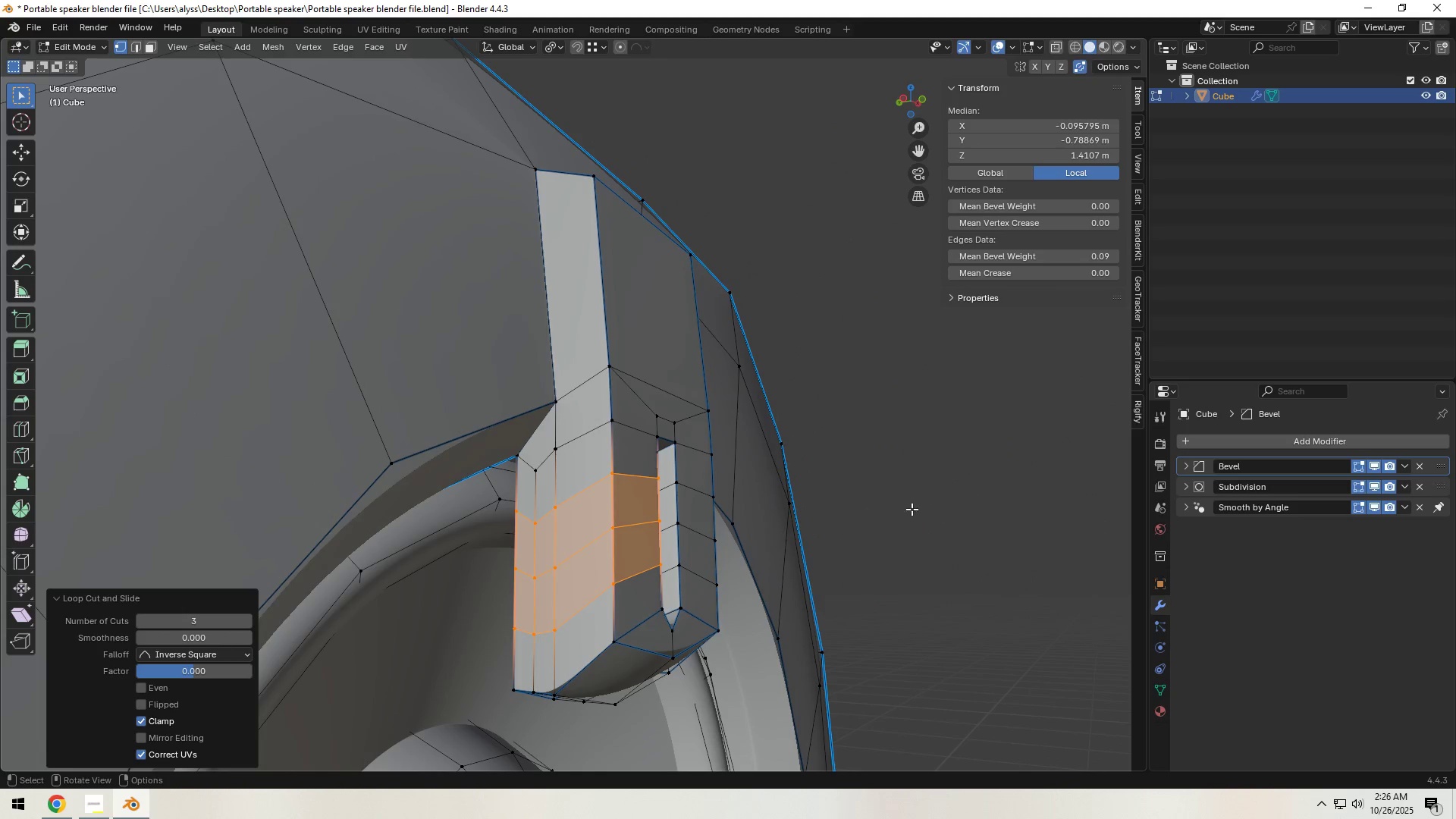 
left_click([937, 505])
 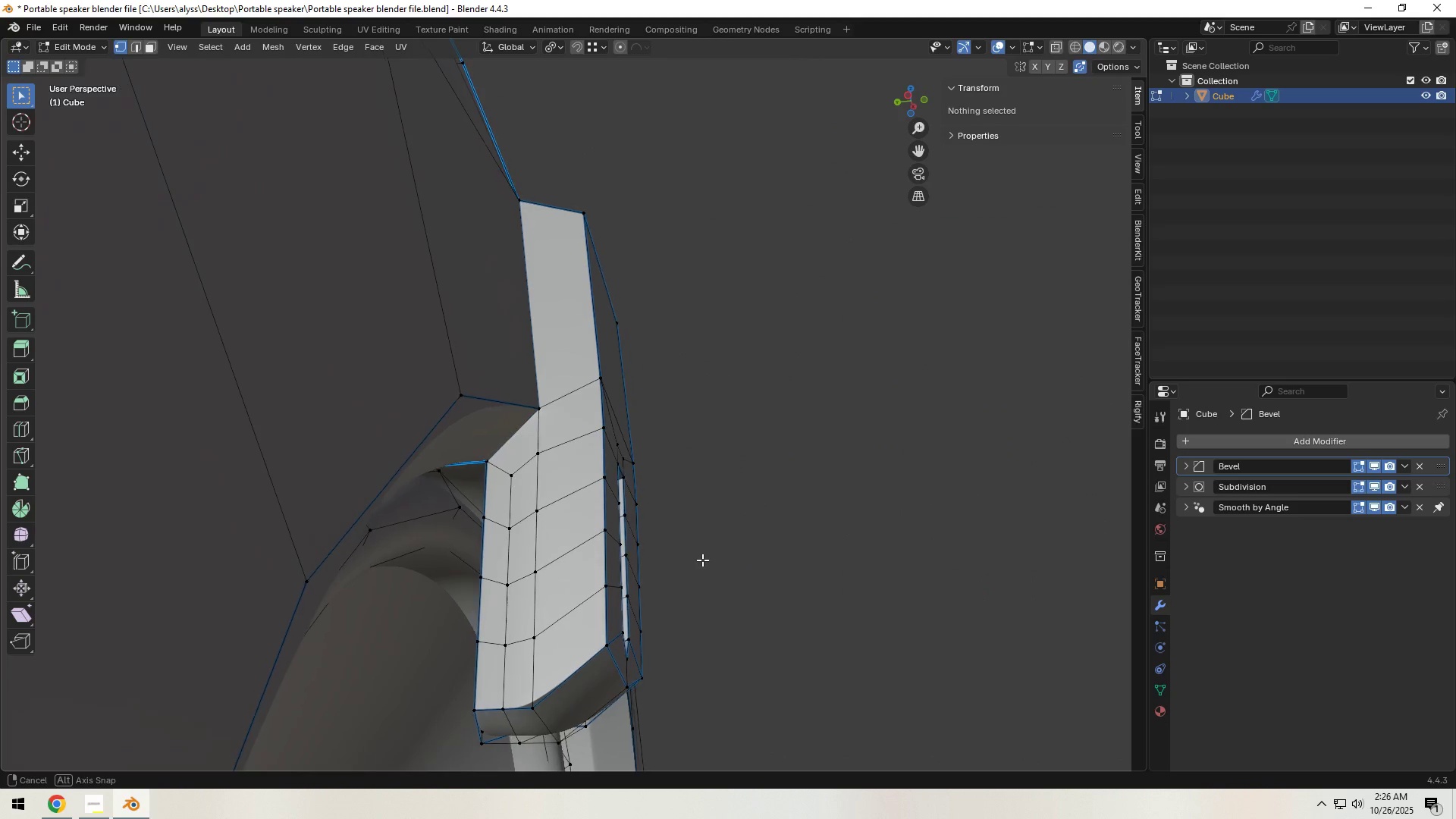 
scroll: coordinate [610, 585], scroll_direction: up, amount: 1.0
 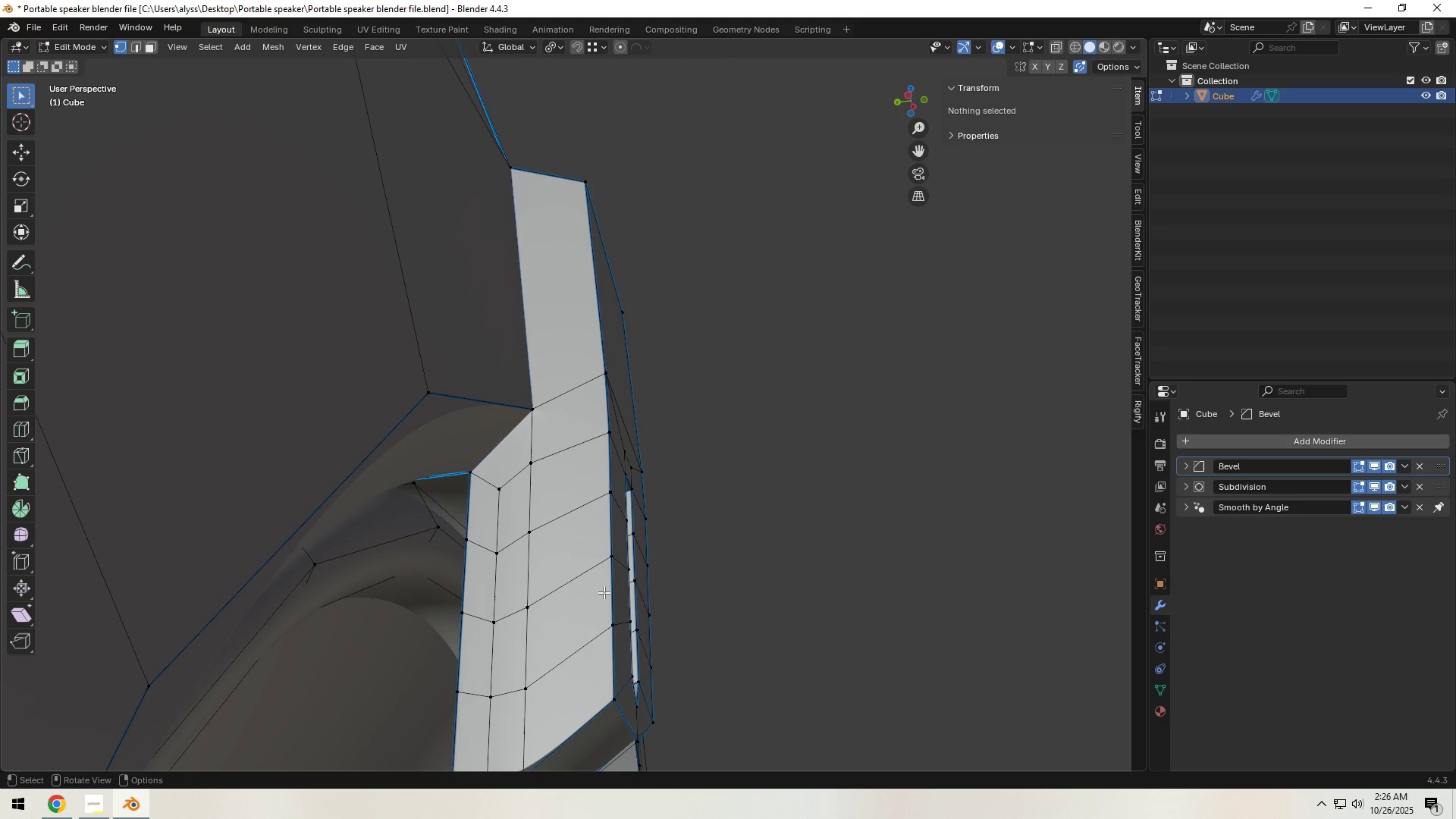 
hold_key(key=ShiftLeft, duration=0.7)
 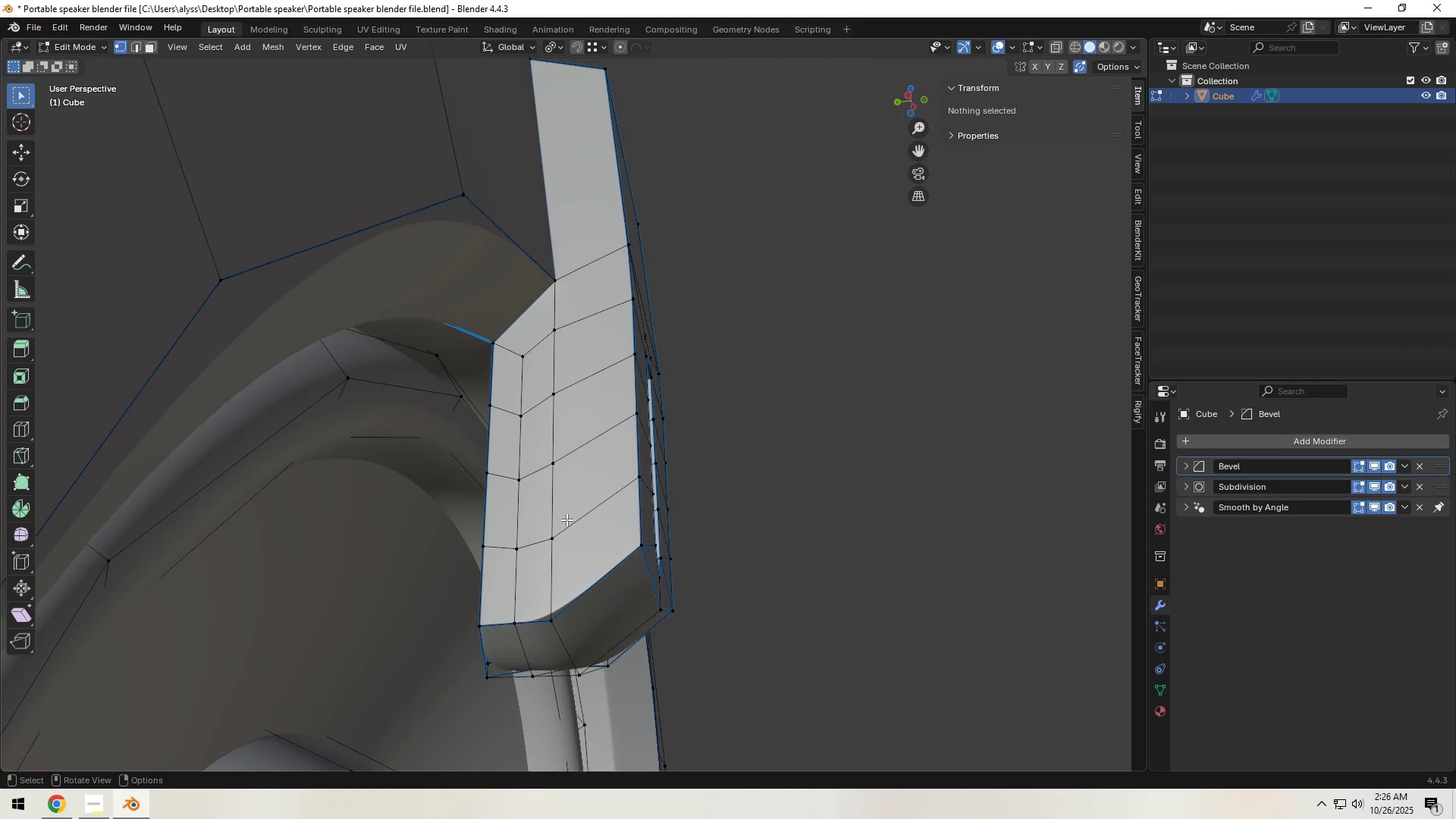 
scroll: coordinate [565, 525], scroll_direction: up, amount: 4.0
 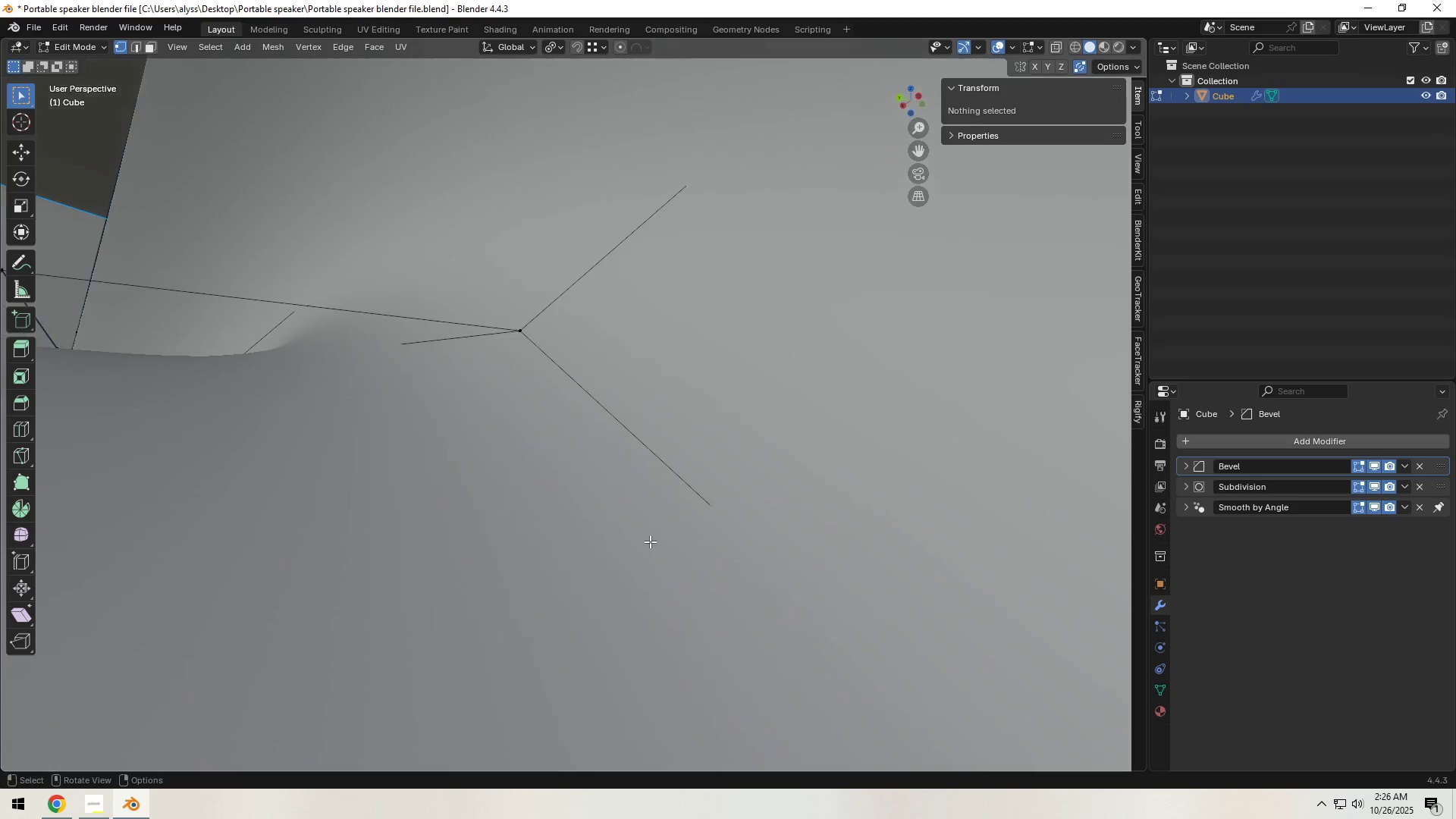 
scroll: coordinate [612, 623], scroll_direction: down, amount: 4.0
 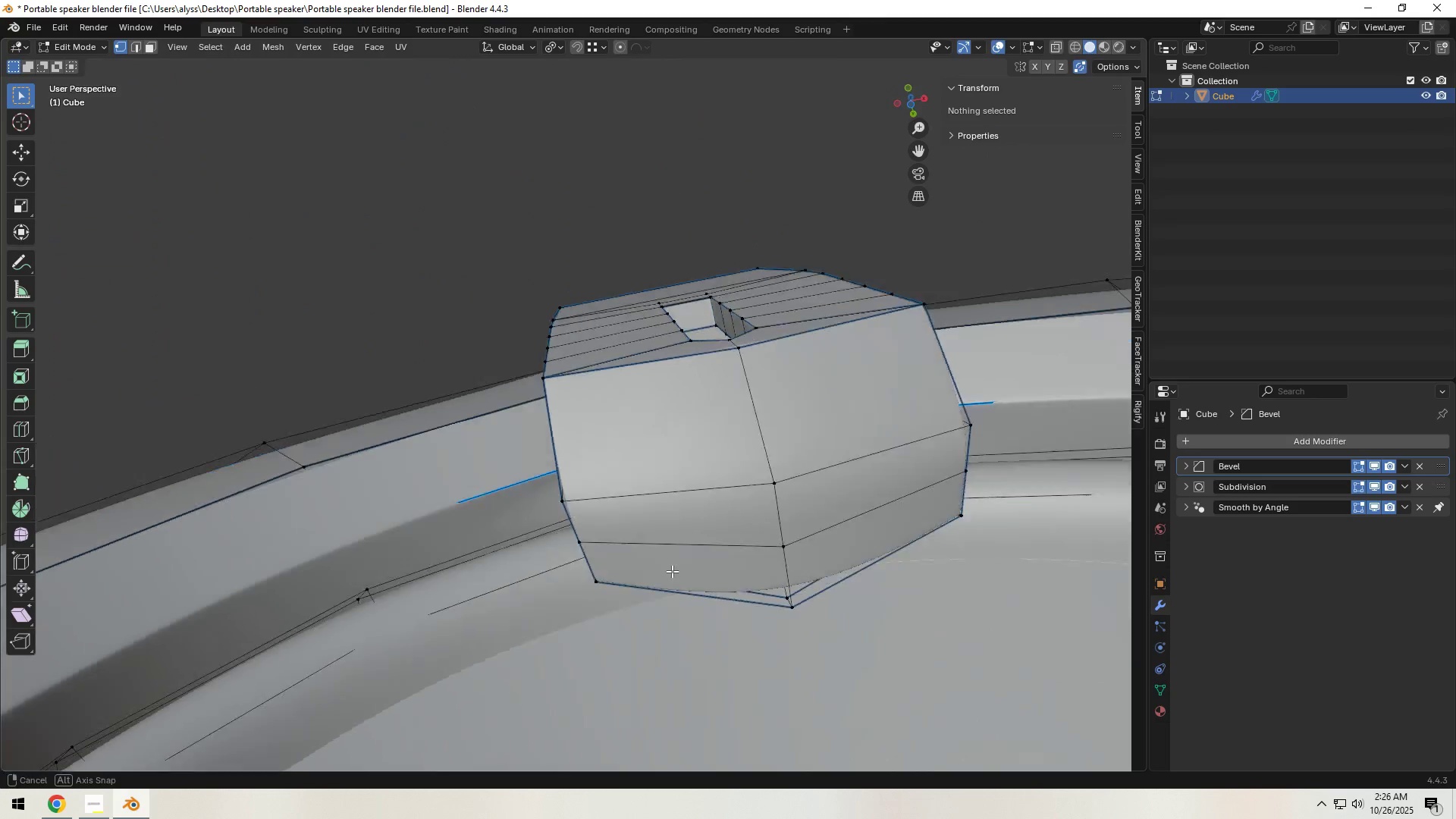 
hold_key(key=ShiftLeft, duration=0.54)
 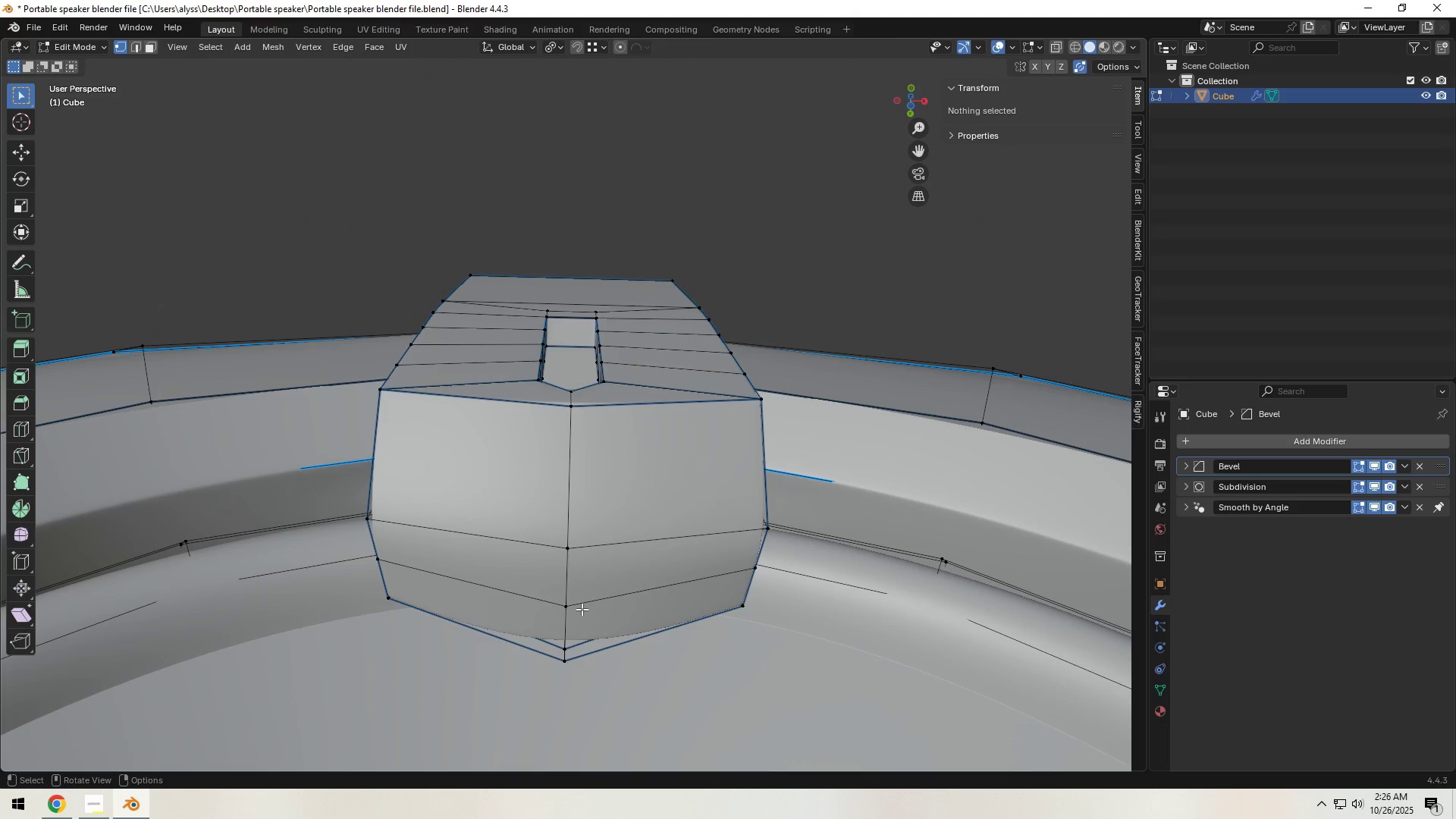 
key(3)
 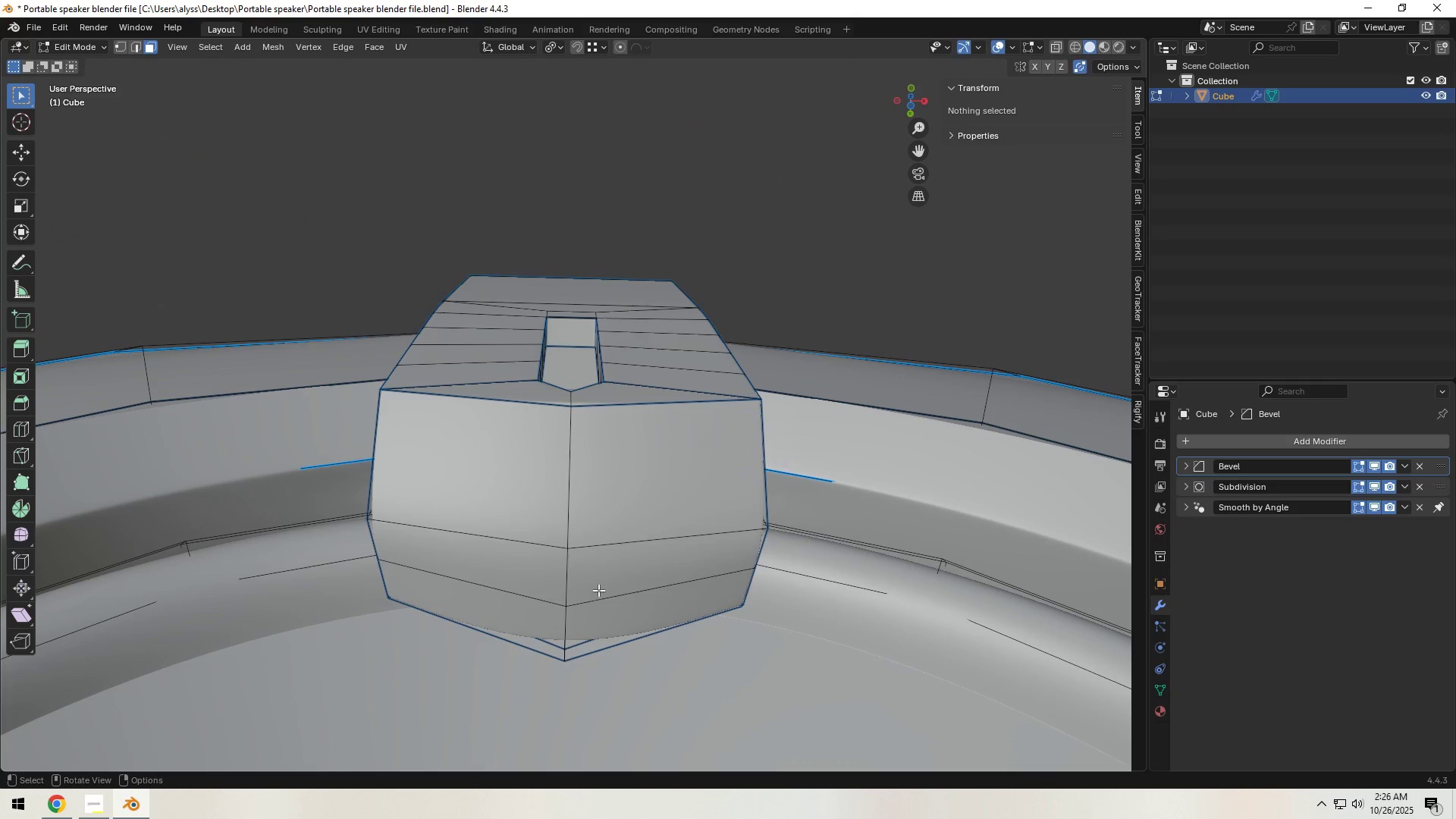 
left_click([599, 587])
 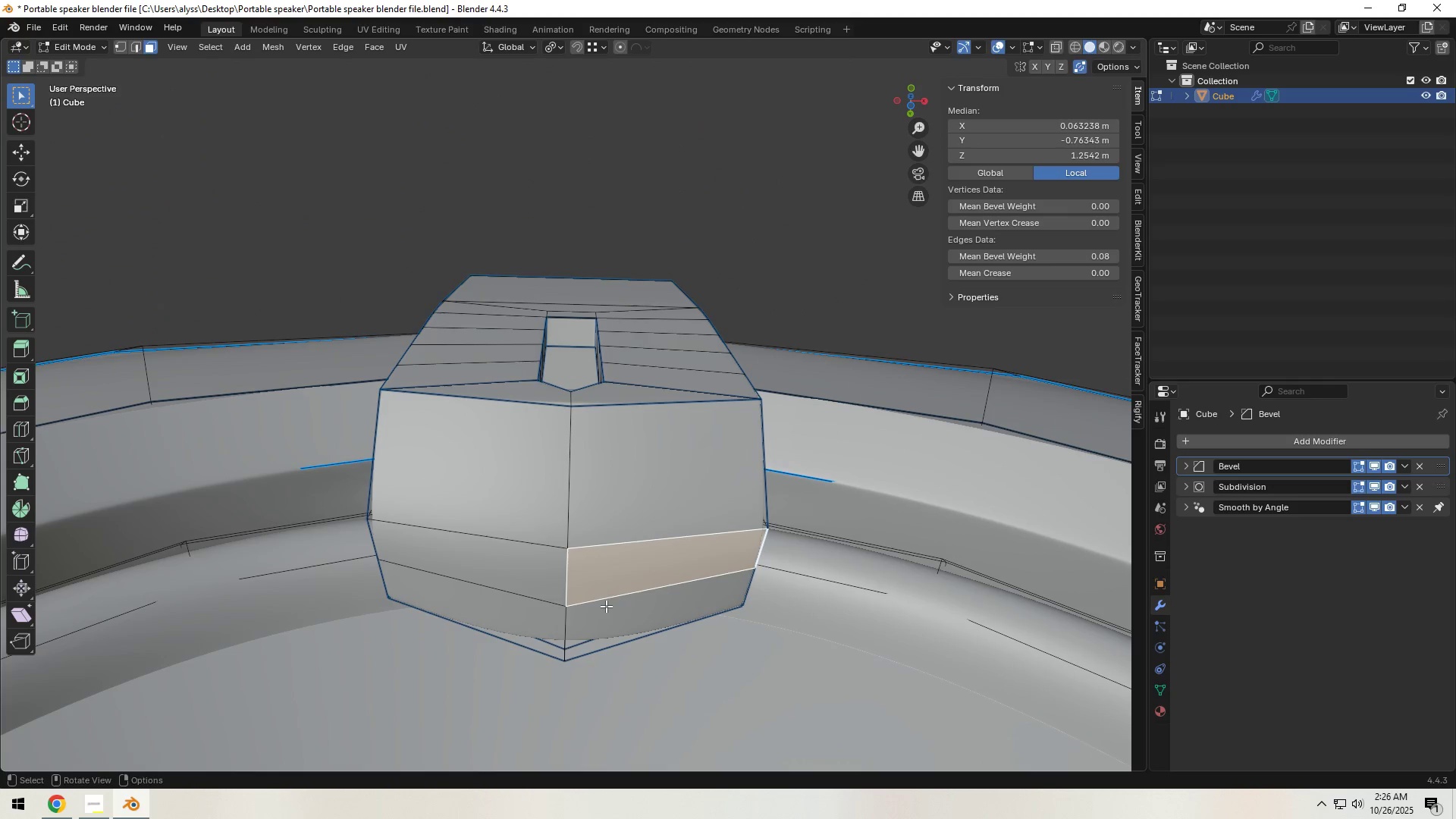 
hold_key(key=ShiftLeft, duration=1.5)
left_click([610, 628])
 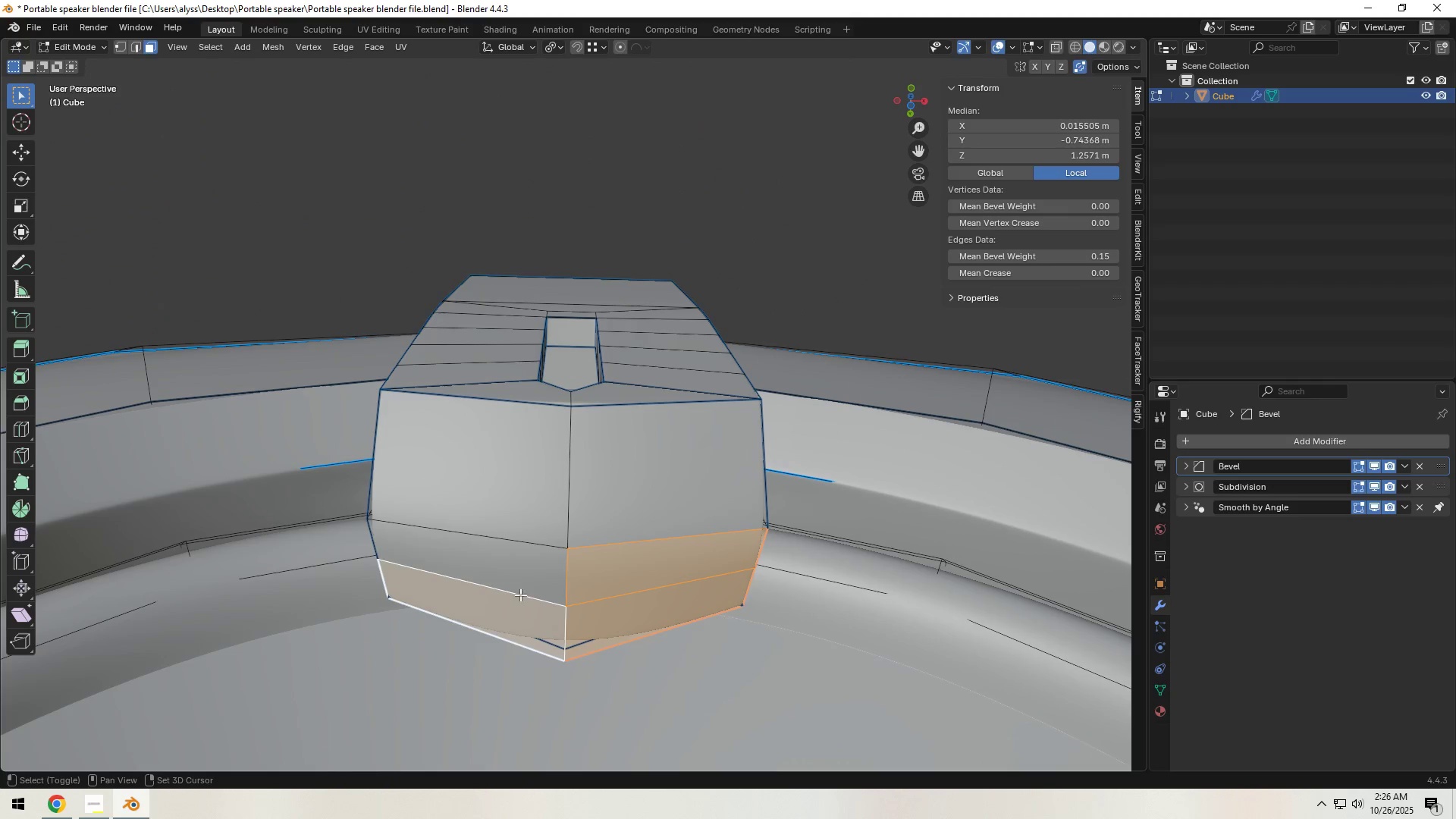 
triple_click([520, 587])
 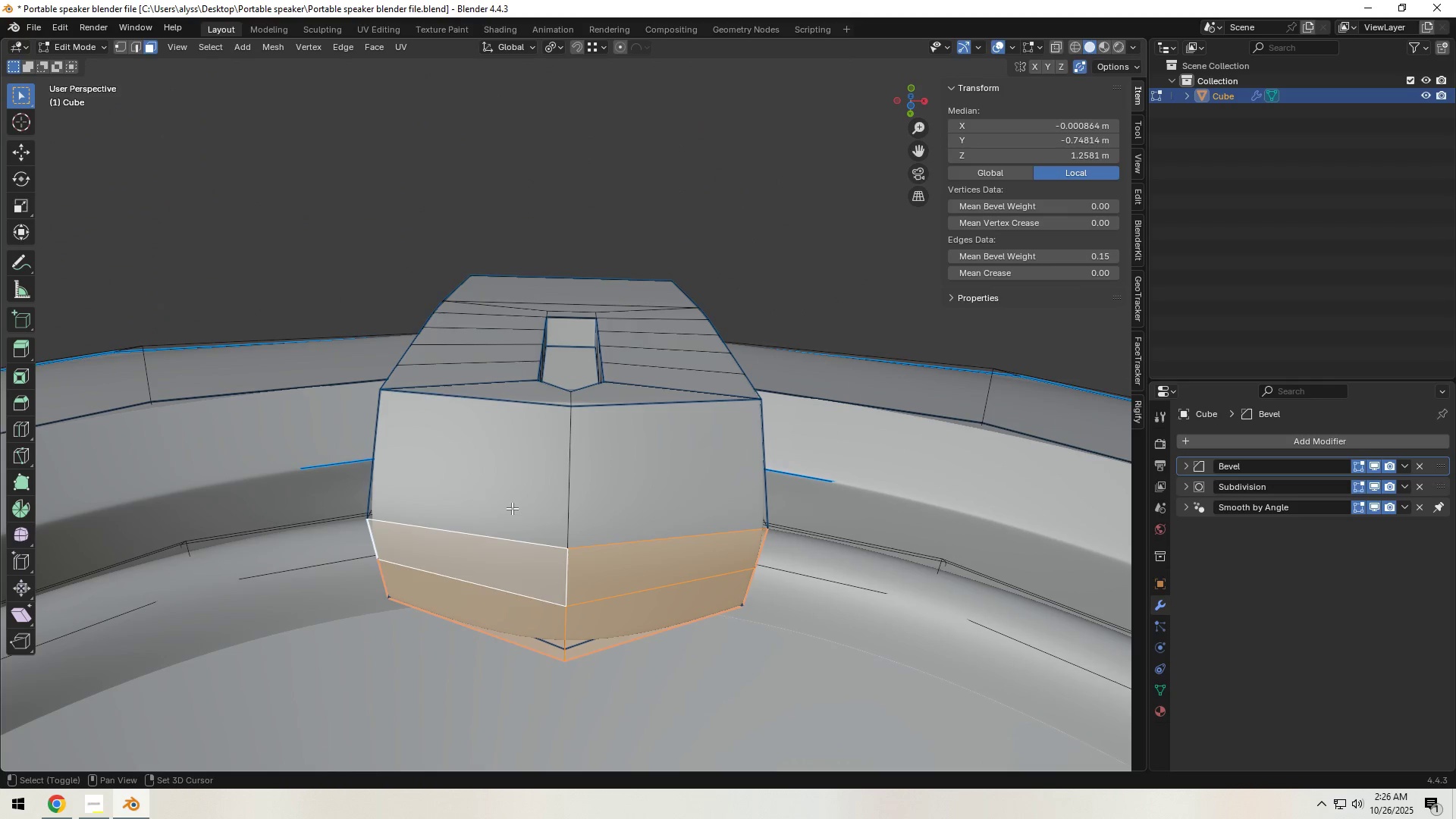 
triple_click([511, 506])
 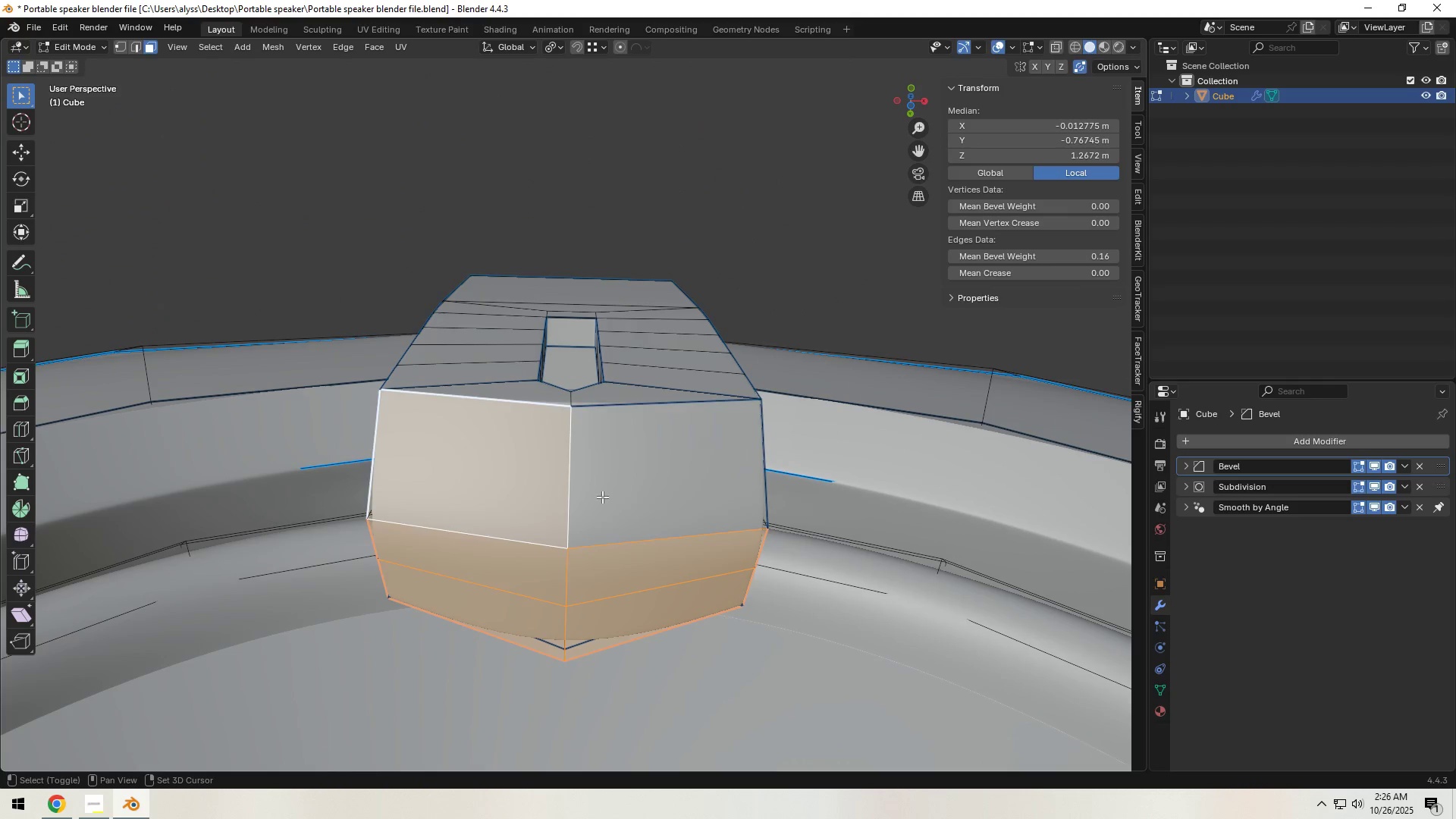 
key(Shift+ShiftLeft)
 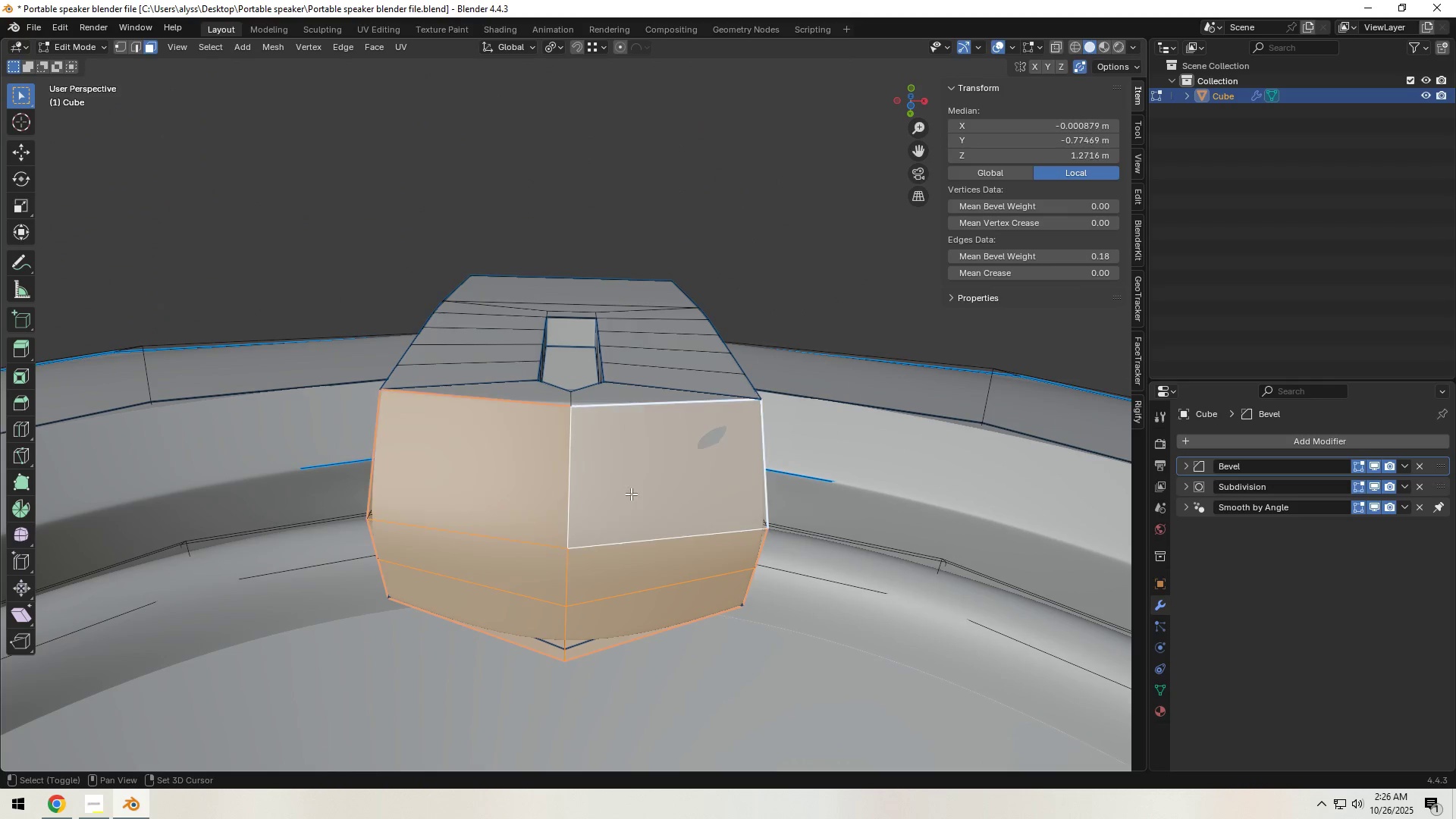 
triple_click([633, 495])
 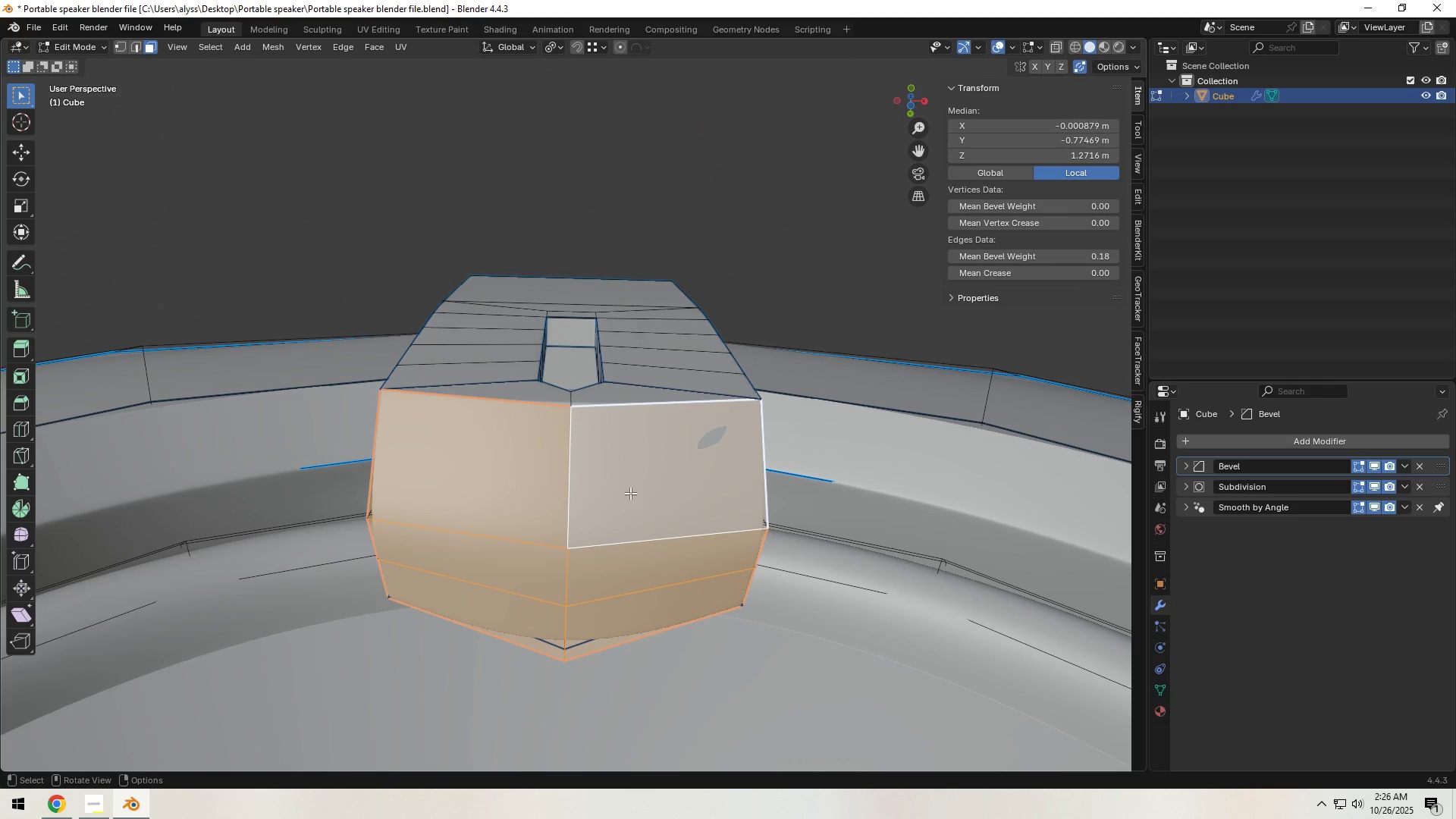 
key(Shift+ShiftLeft)
 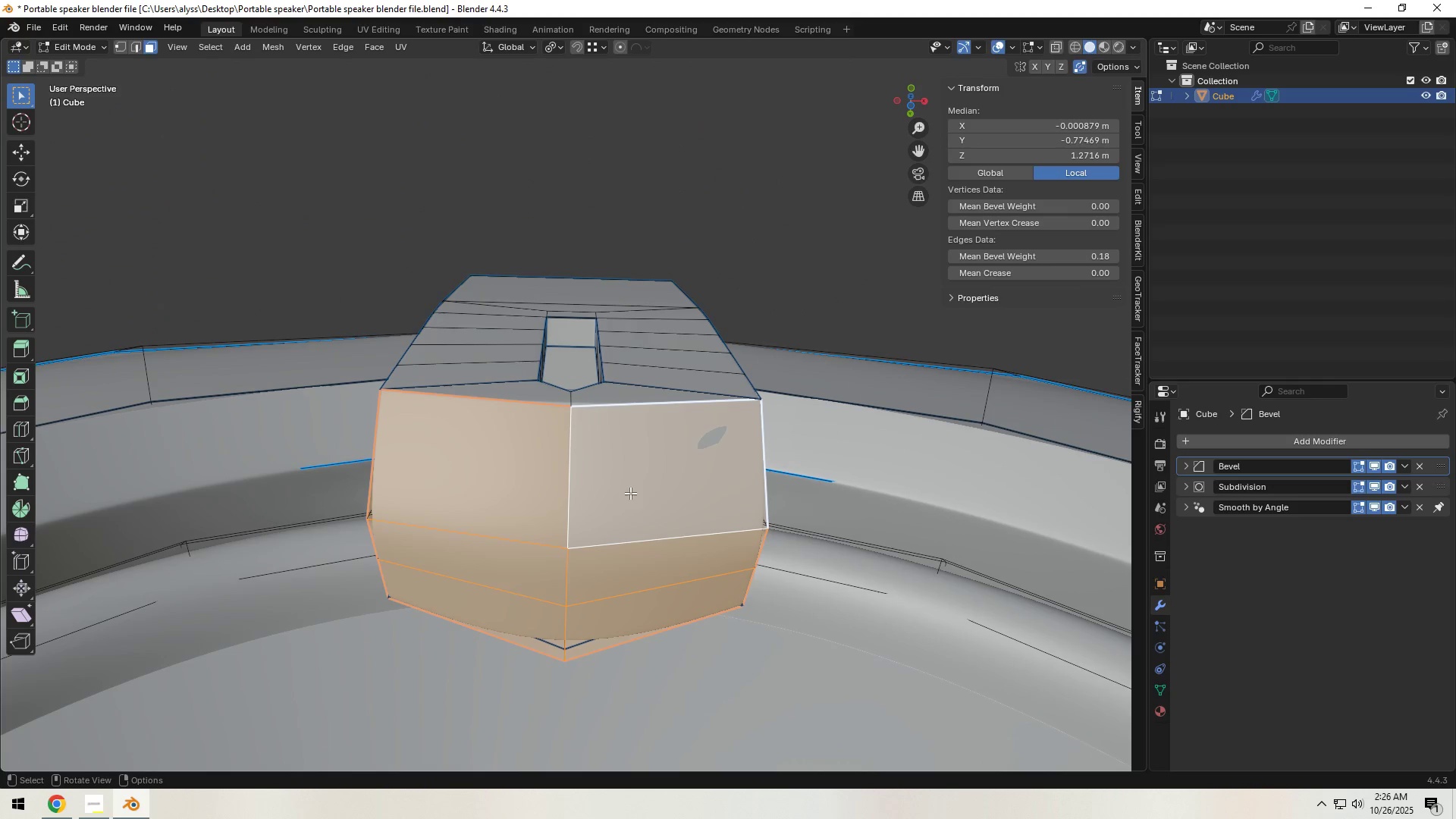 
key(Shift+ShiftLeft)
 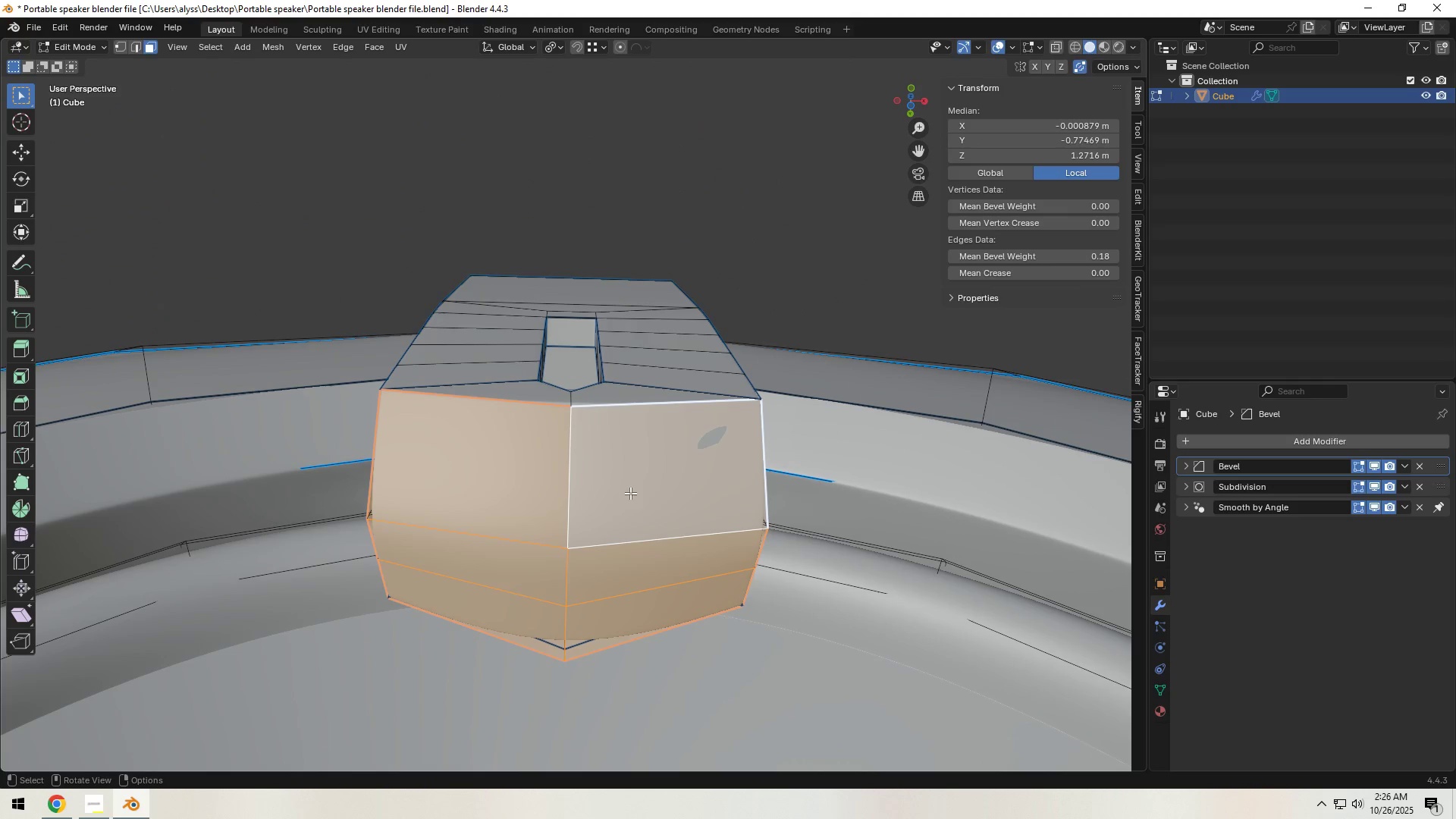 
key(Shift+ShiftLeft)
 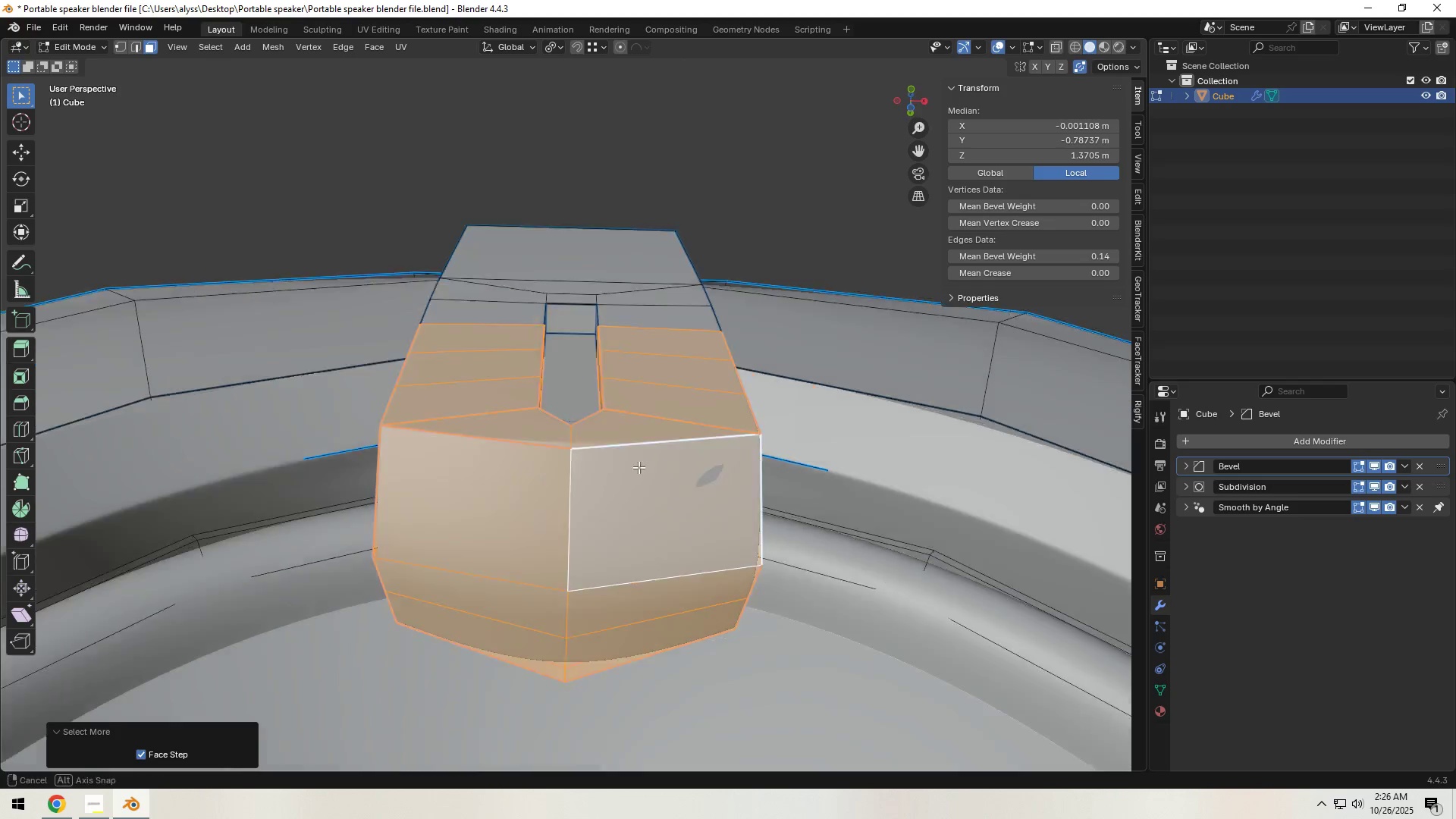 
double_click([637, 516])
 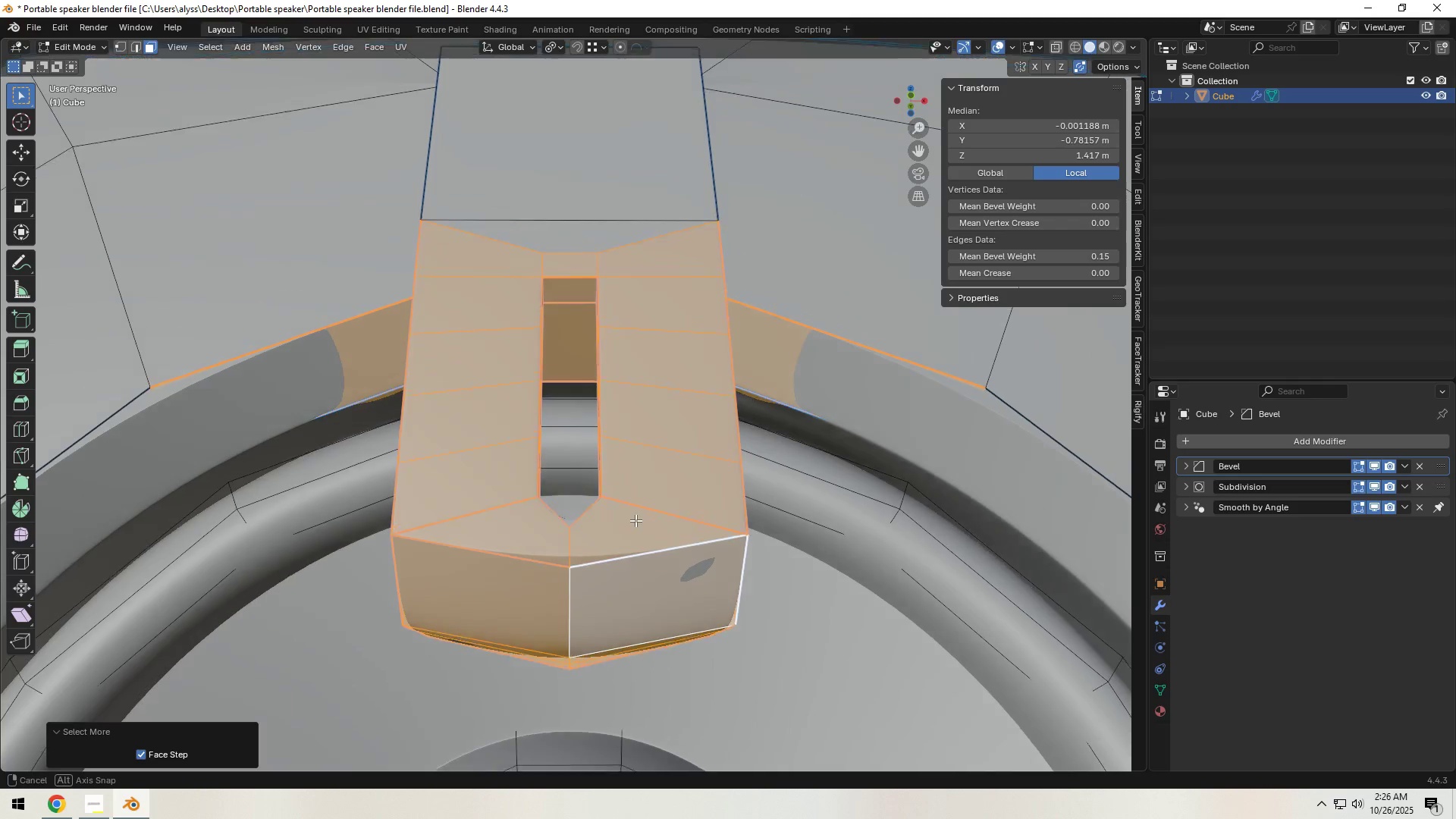 
 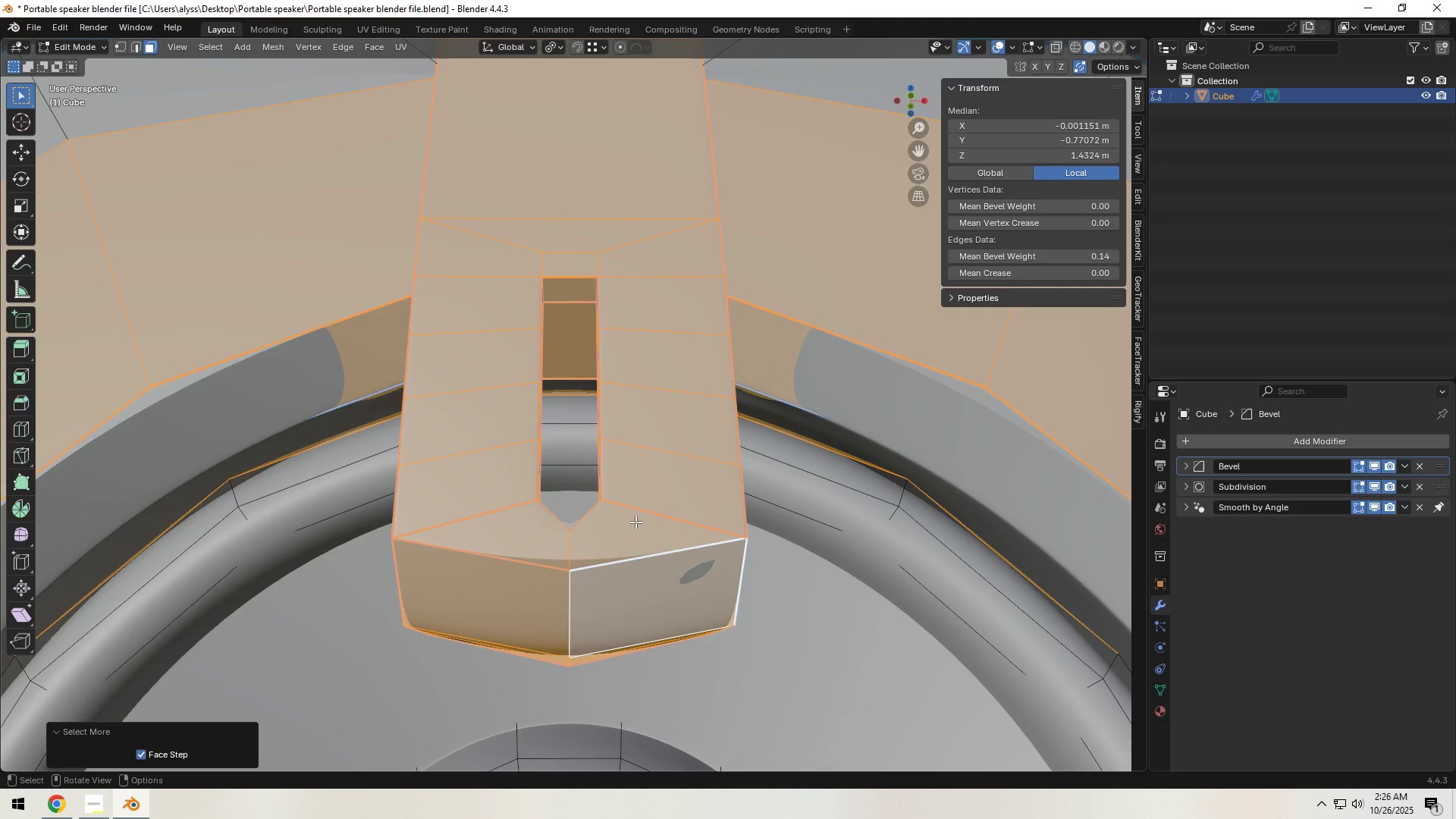 
key(Shift+ShiftLeft)
 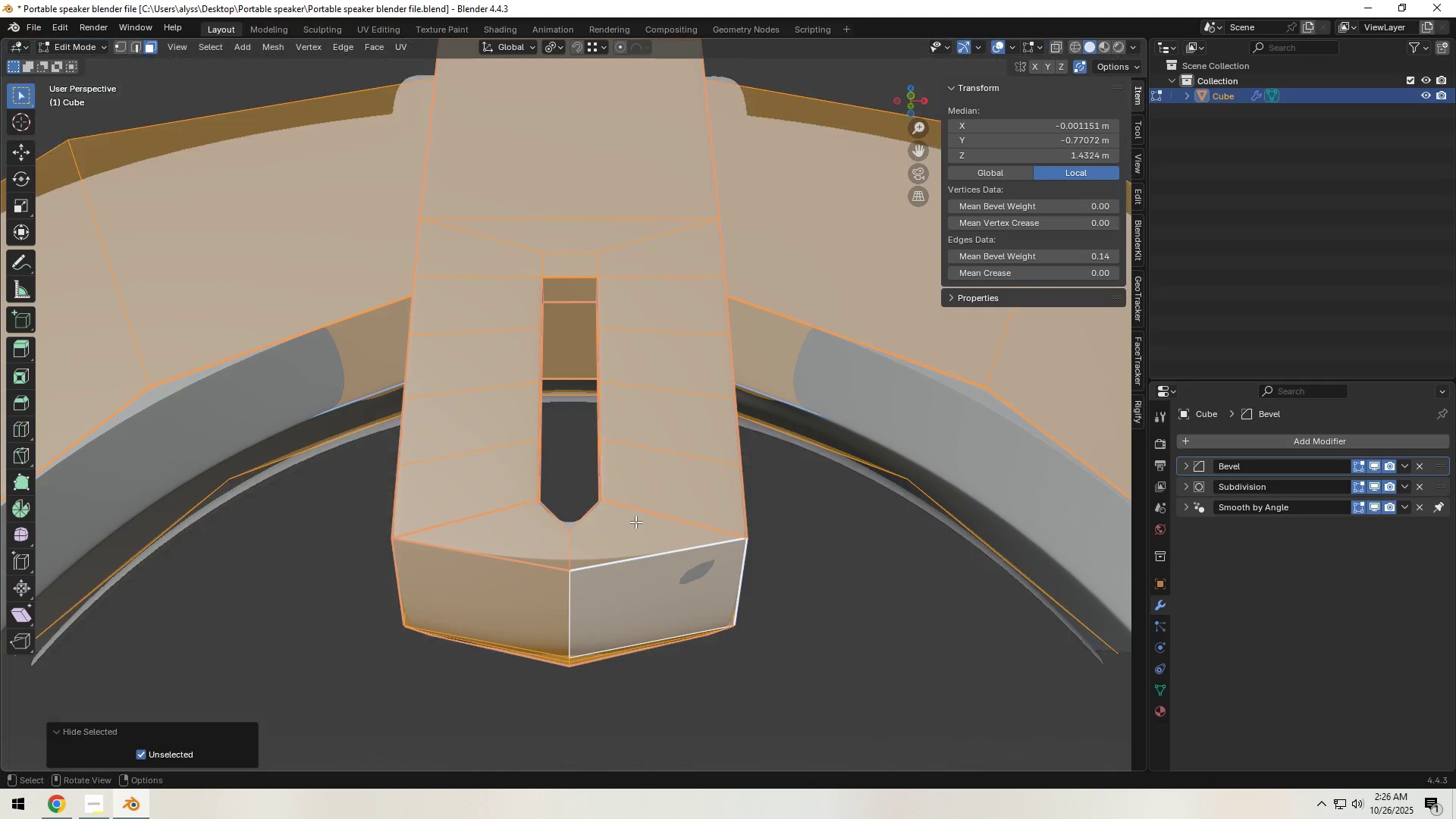 
key(Shift+H)
 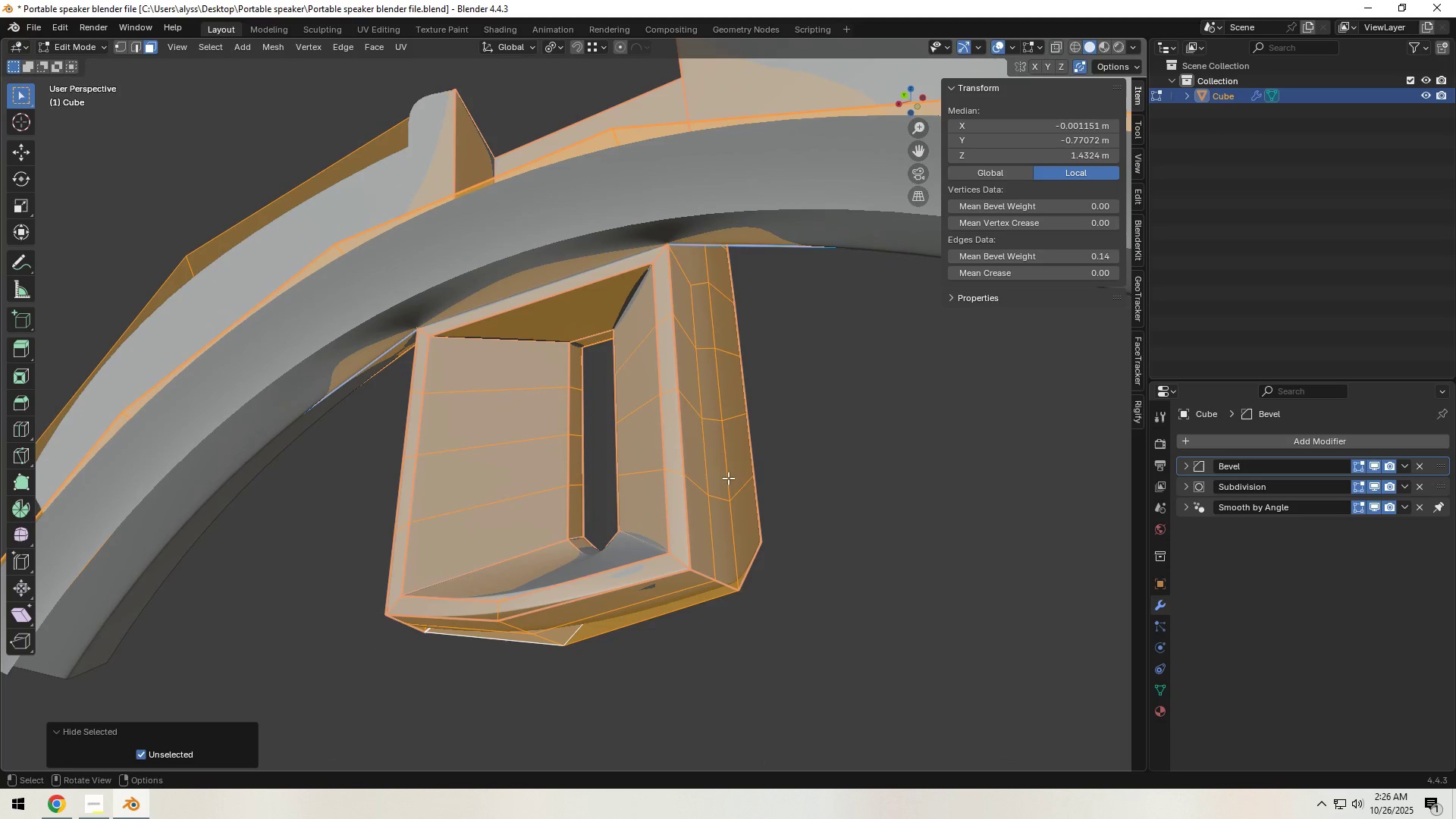 
left_click([672, 368])
 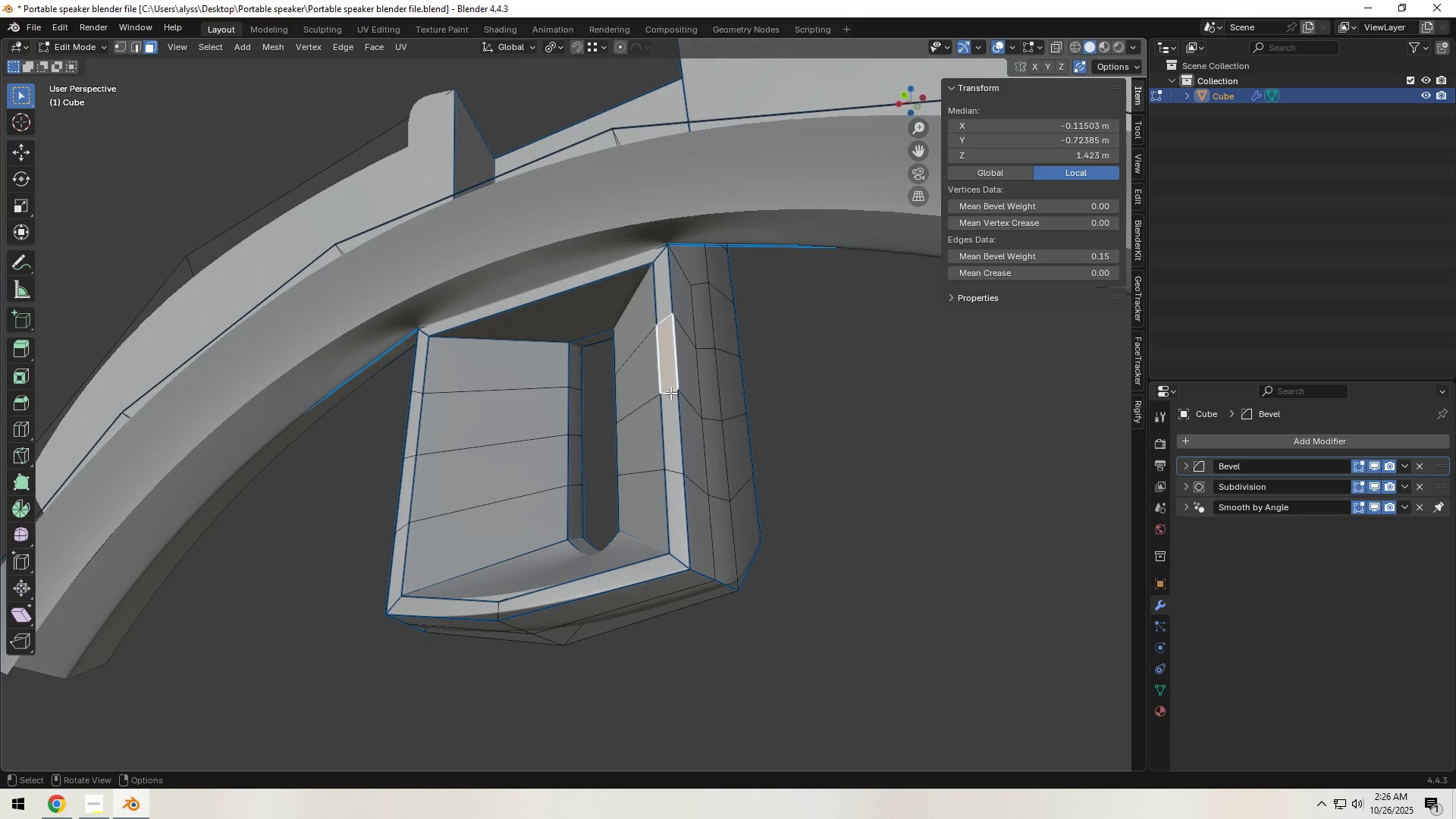 
left_click([670, 394])
 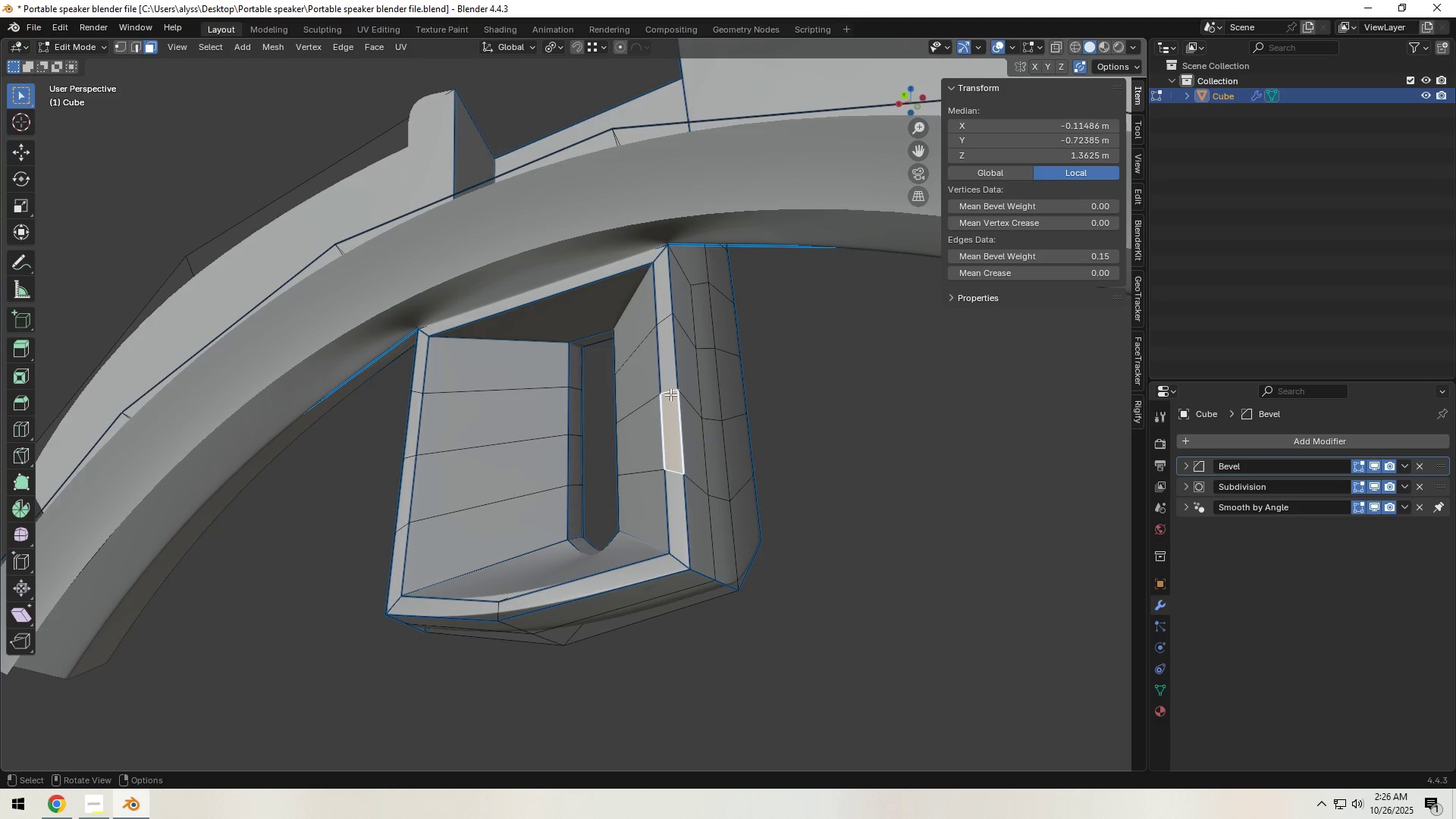 
key(1)
 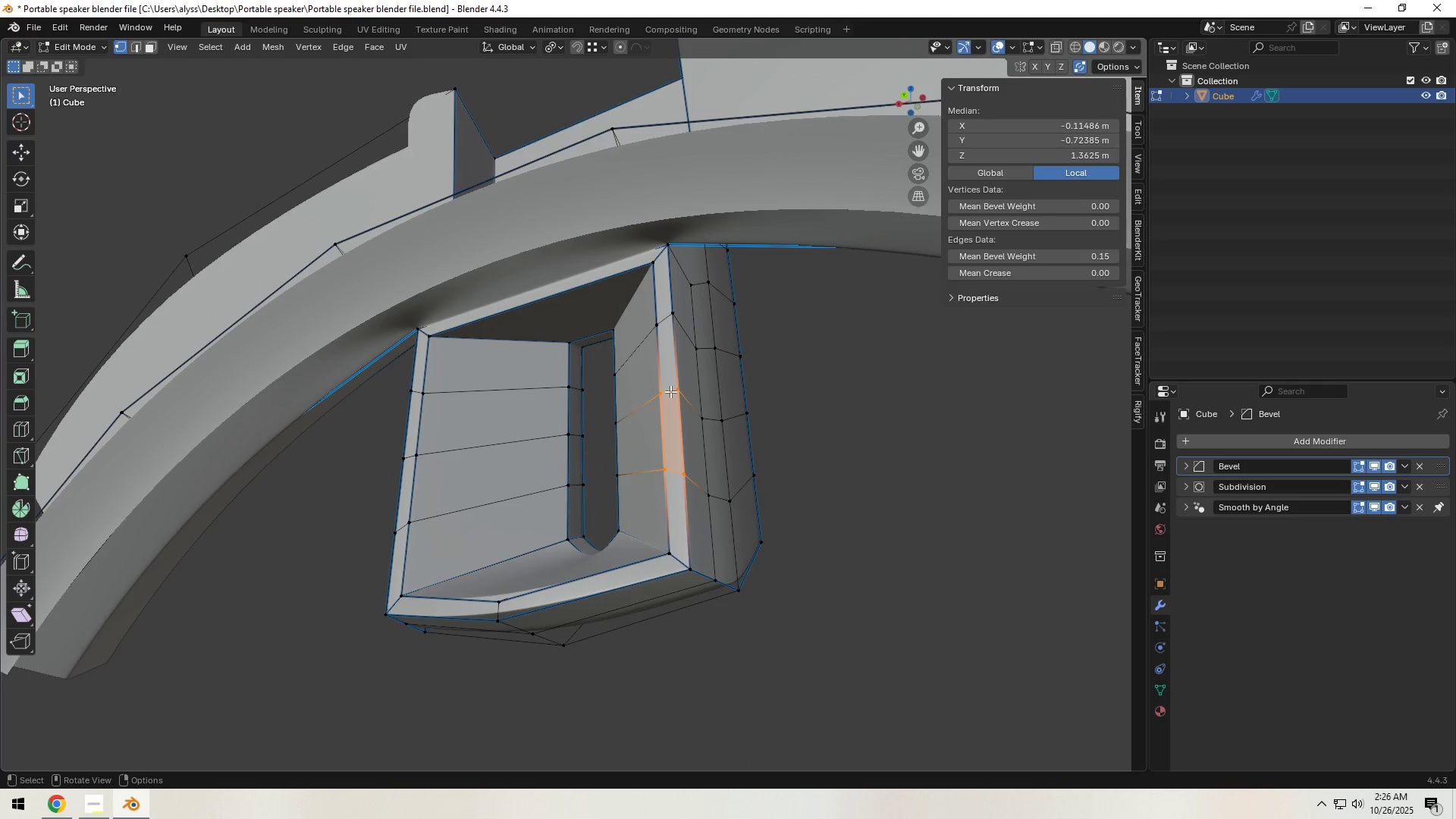 
left_click([670, 391])
 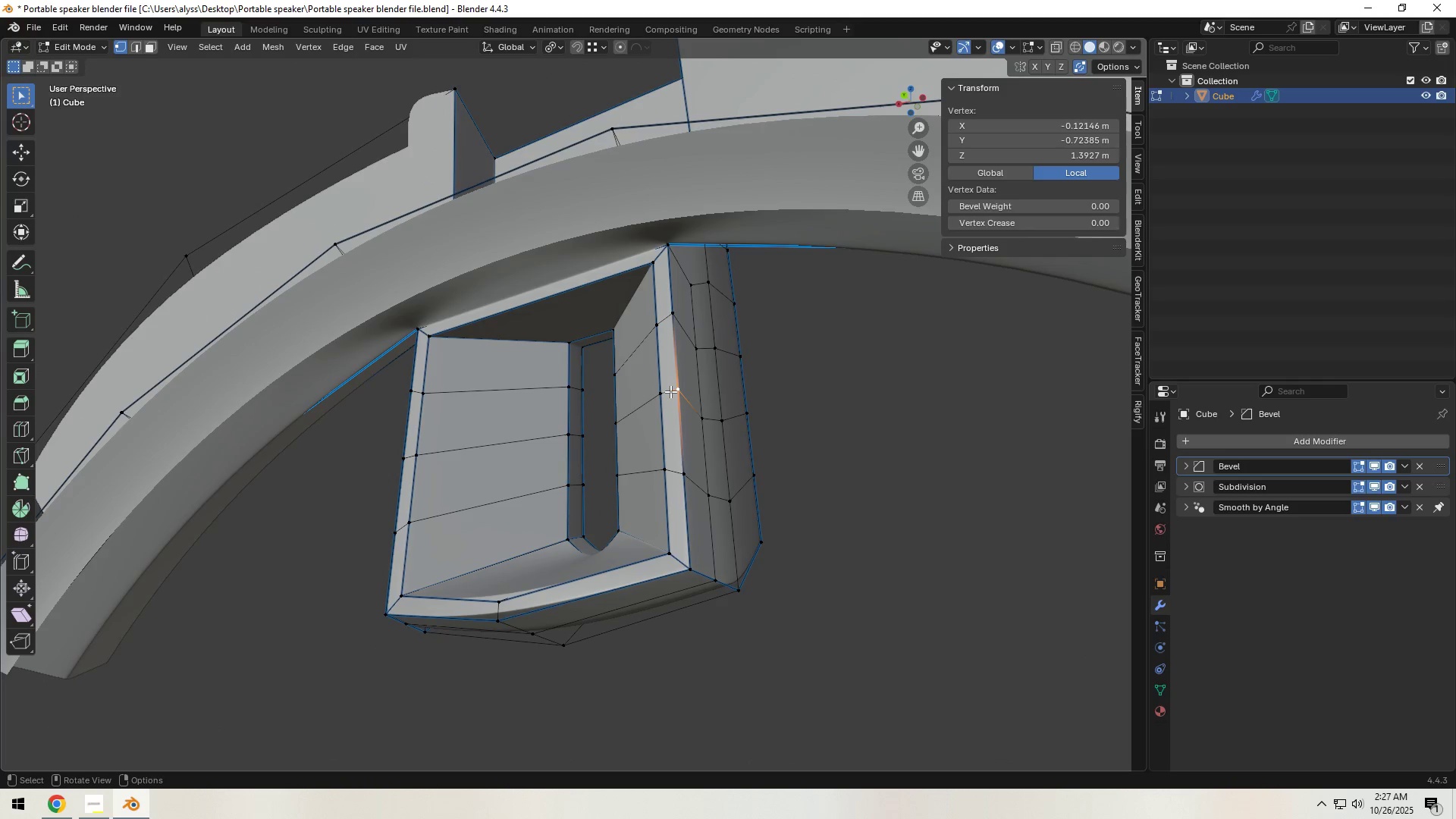 
key(2)
 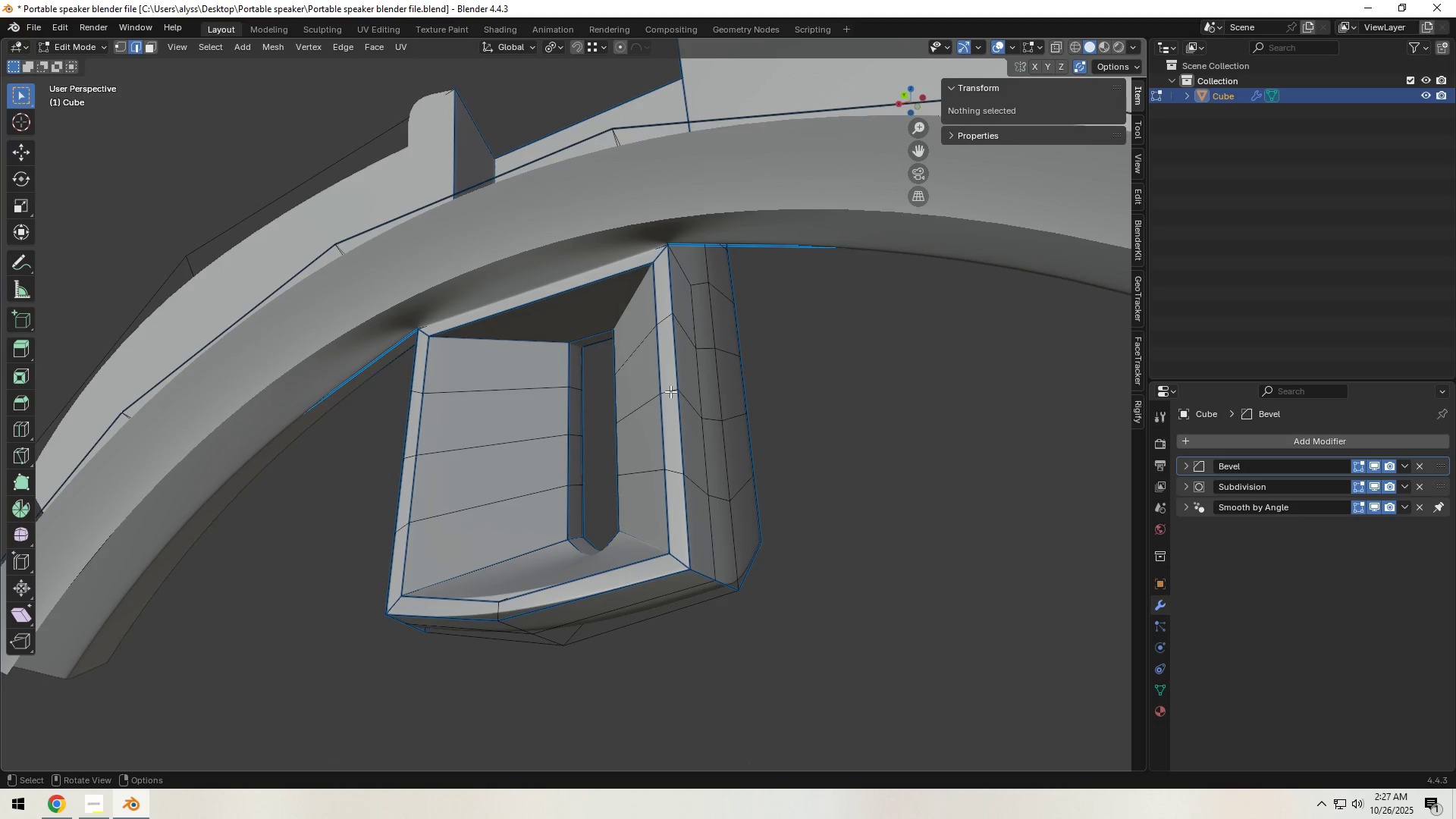 
left_click([670, 391])
 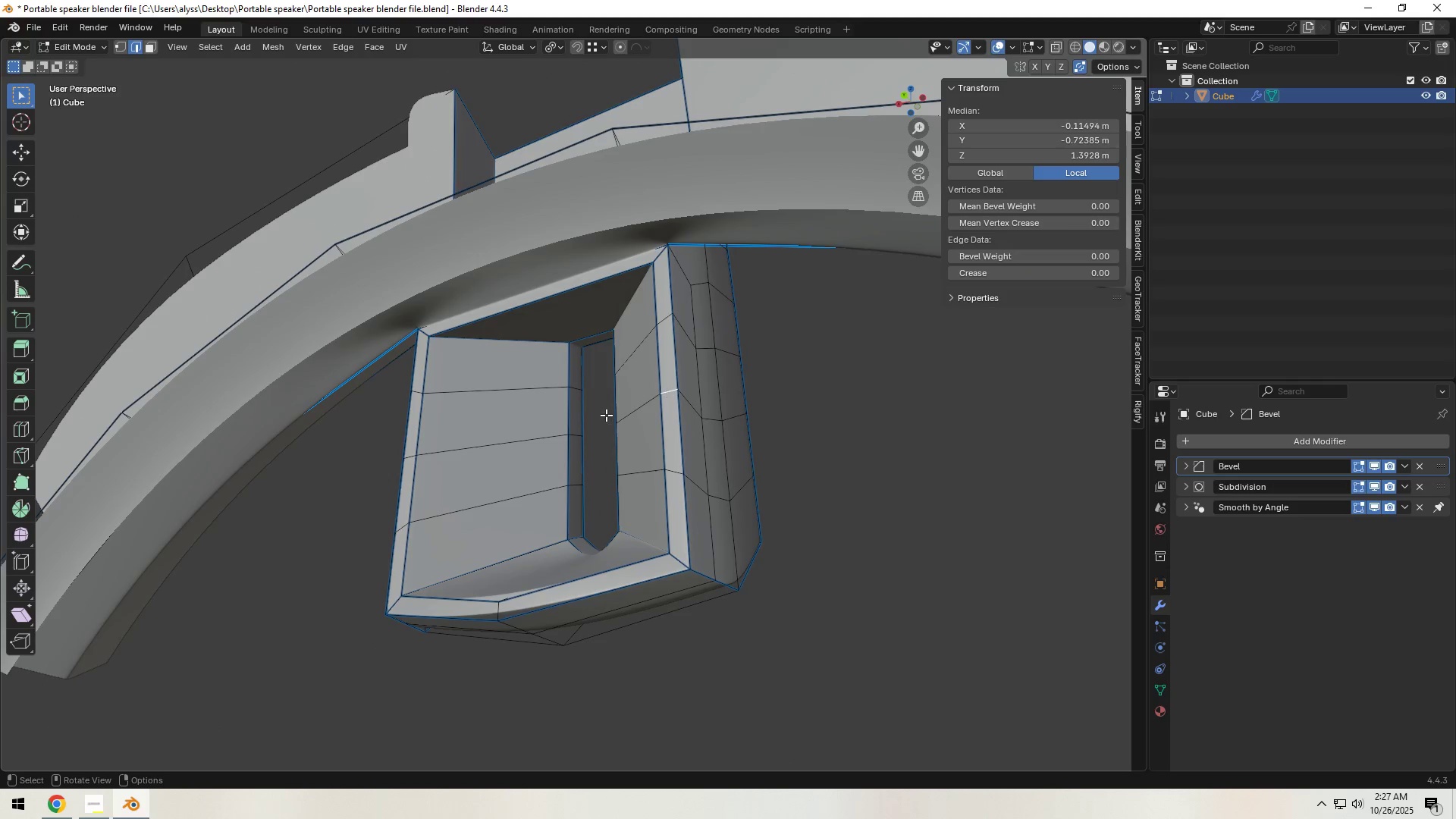 
hold_key(key=ShiftLeft, duration=0.56)
left_click([410, 455])
 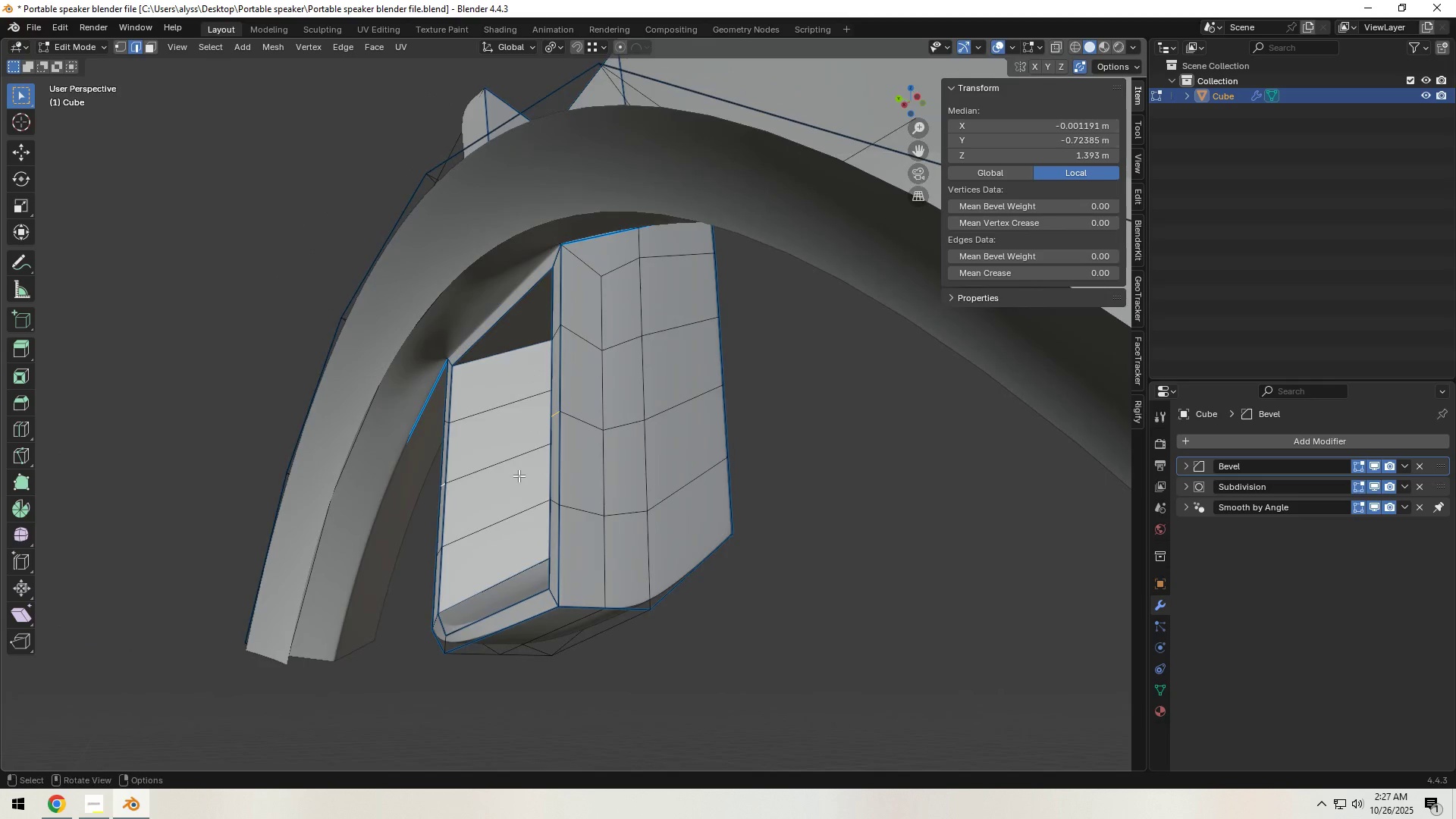 
type(gx)
 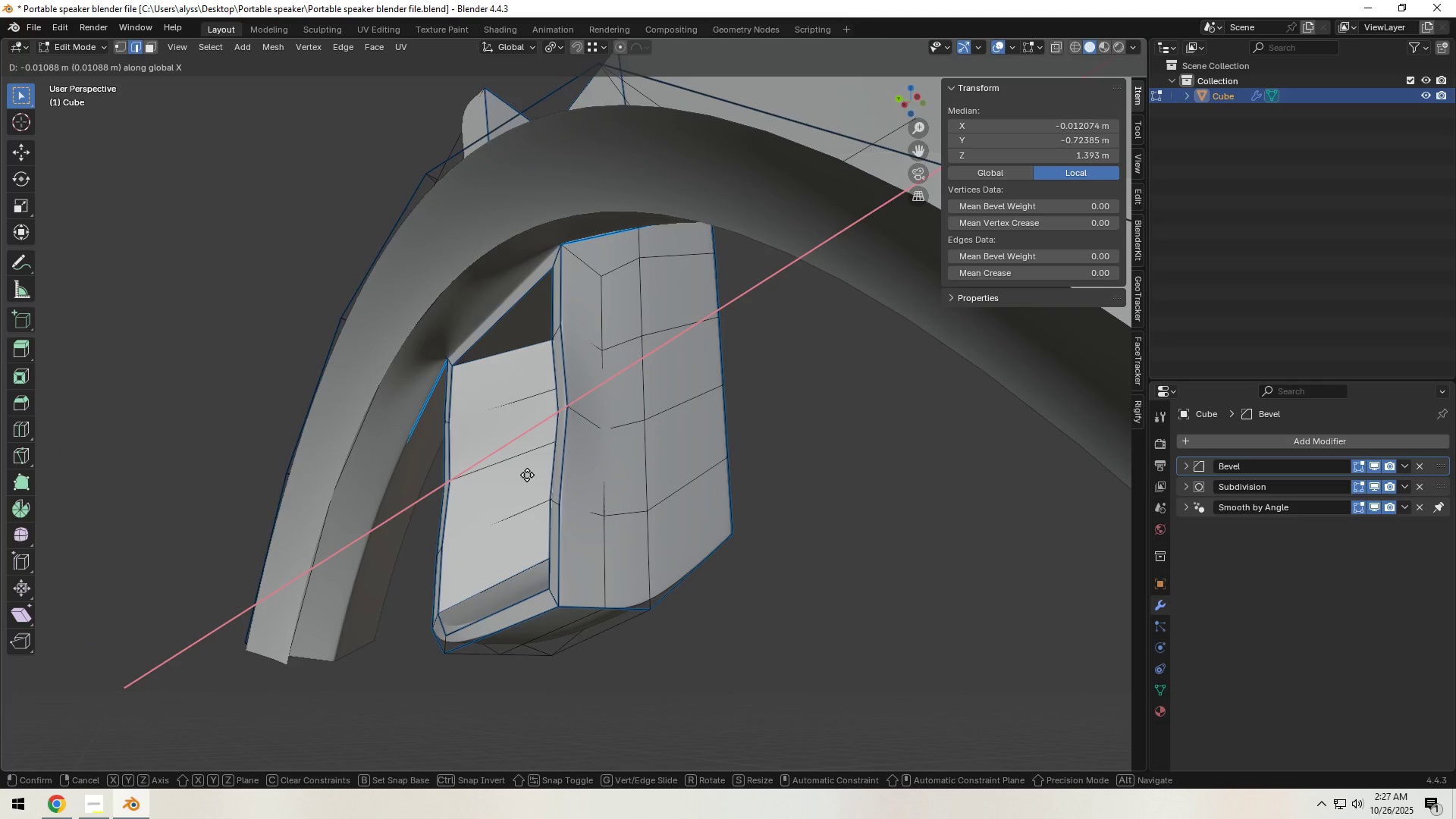 
right_click([527, 475])
 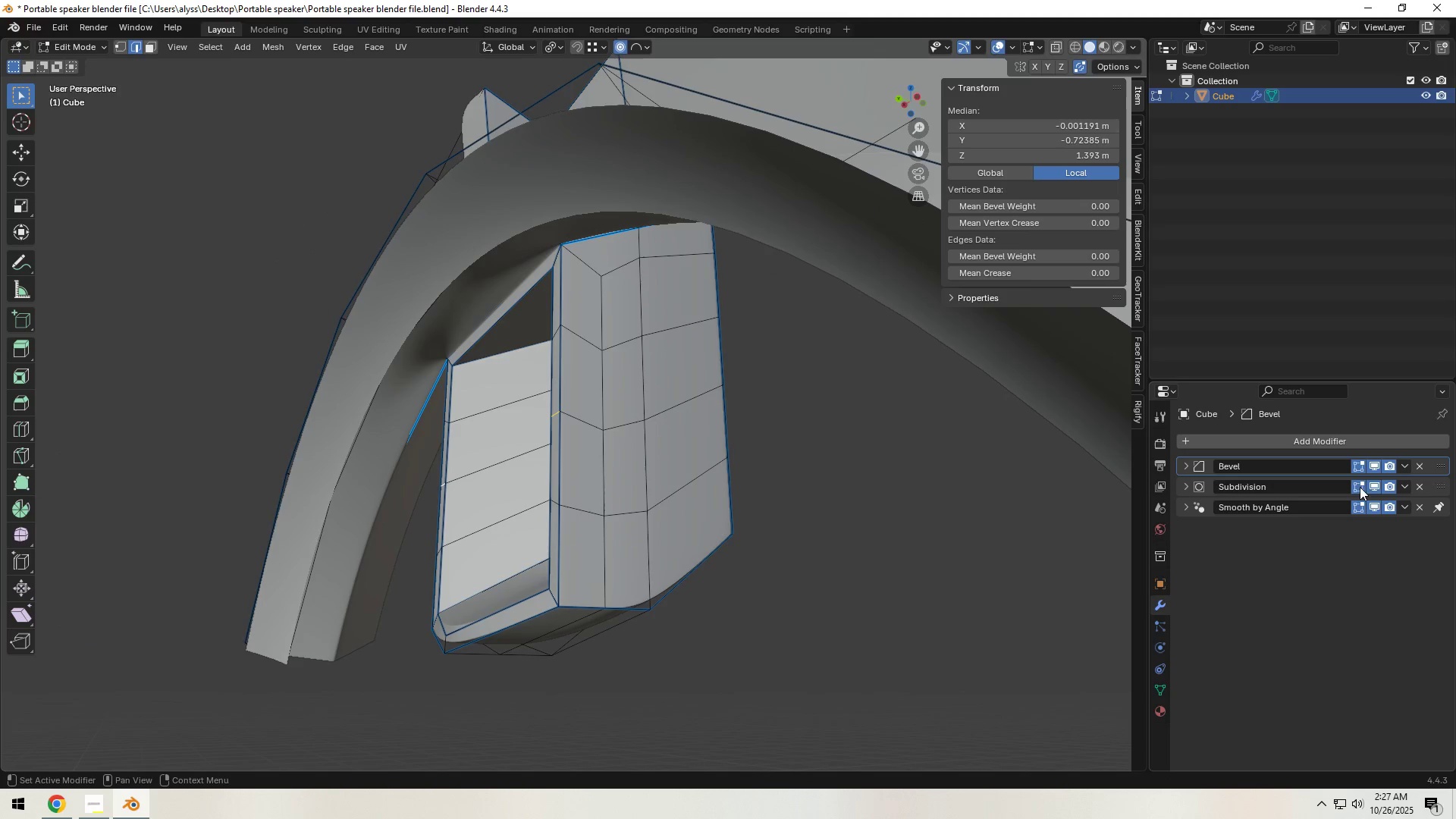 
double_click([1375, 482])
 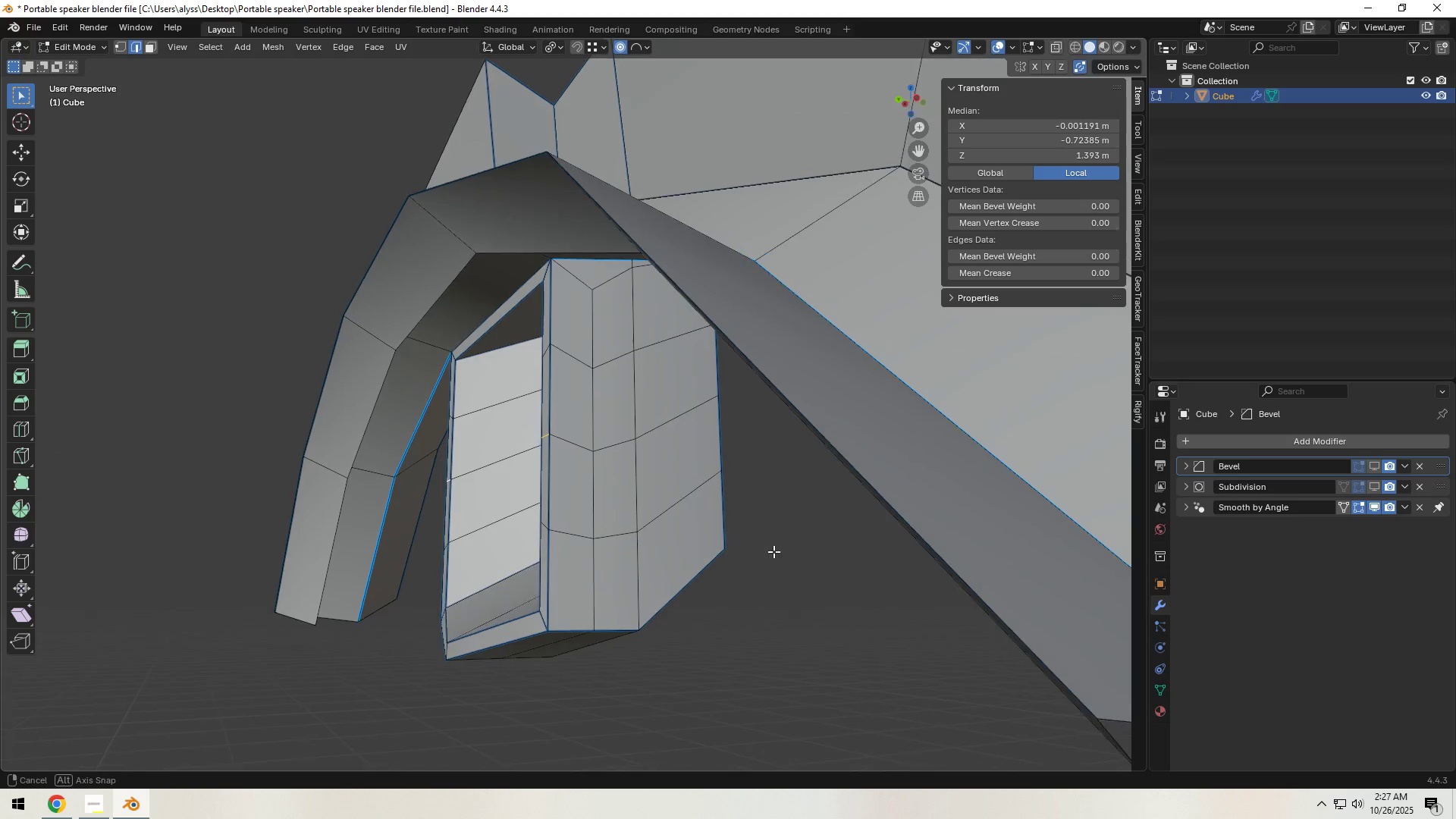 
type(gy)
 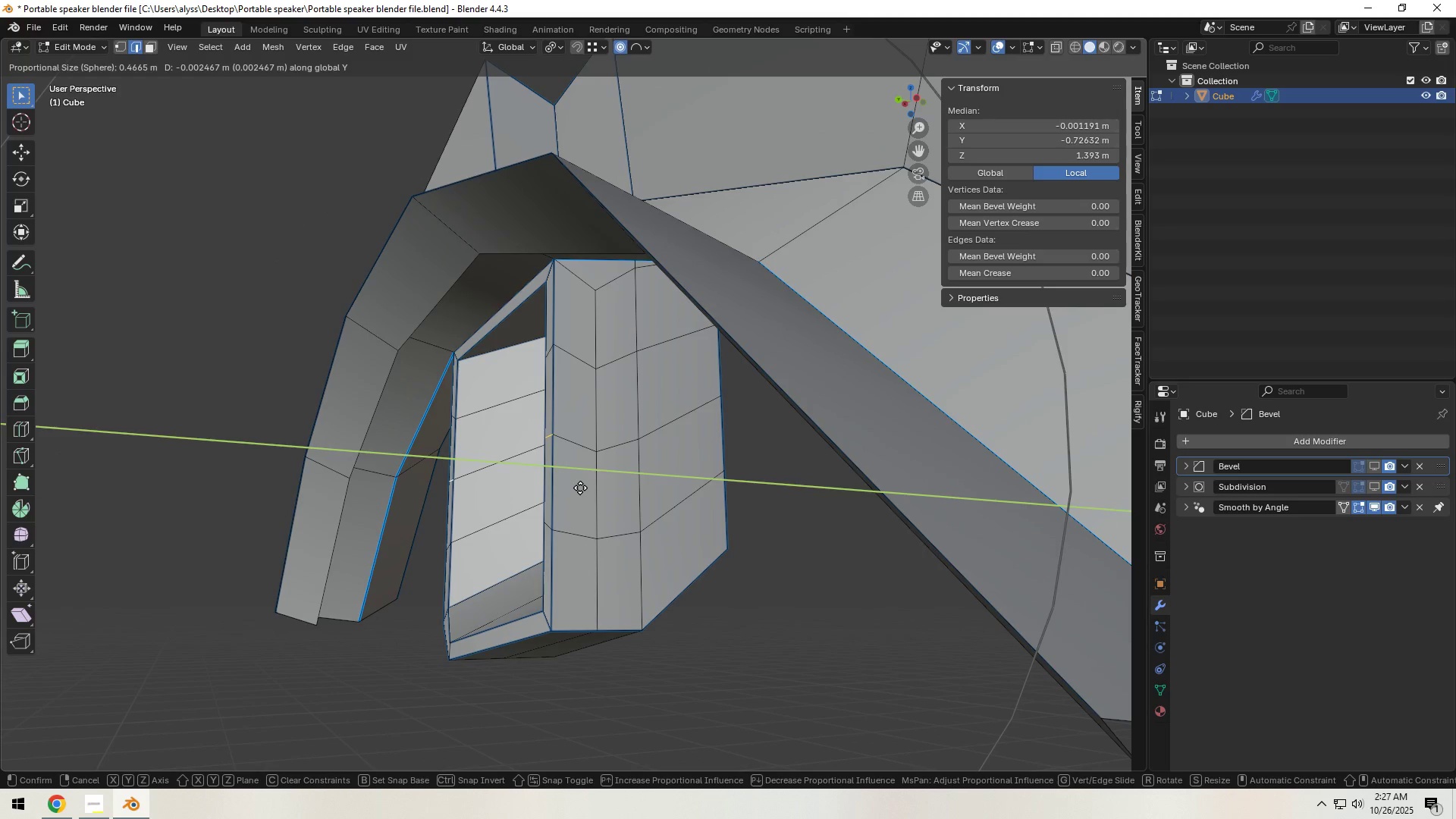 
scroll: coordinate [580, 489], scroll_direction: up, amount: 18.0
 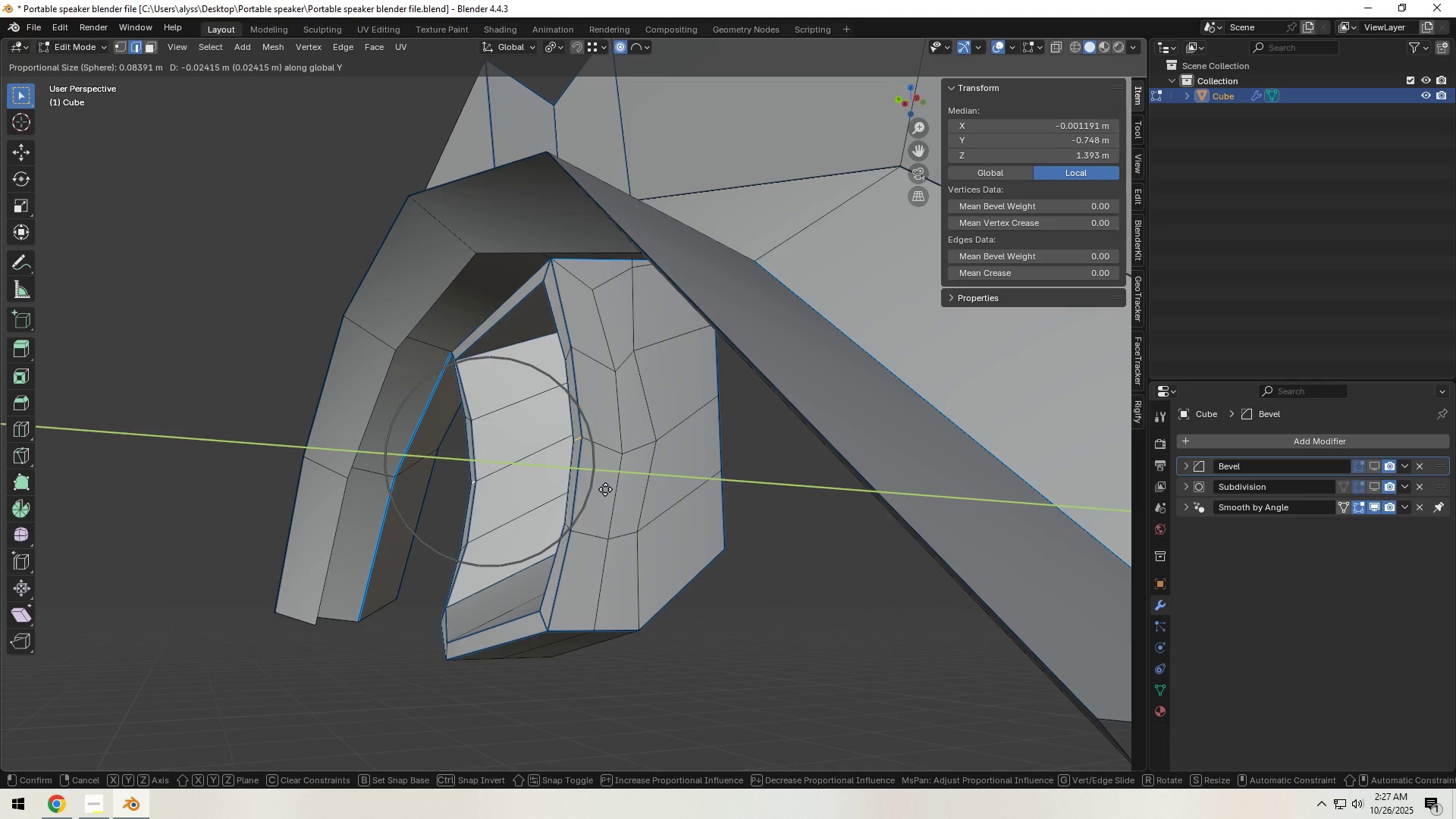 
scroll: coordinate [605, 489], scroll_direction: down, amount: 2.0
 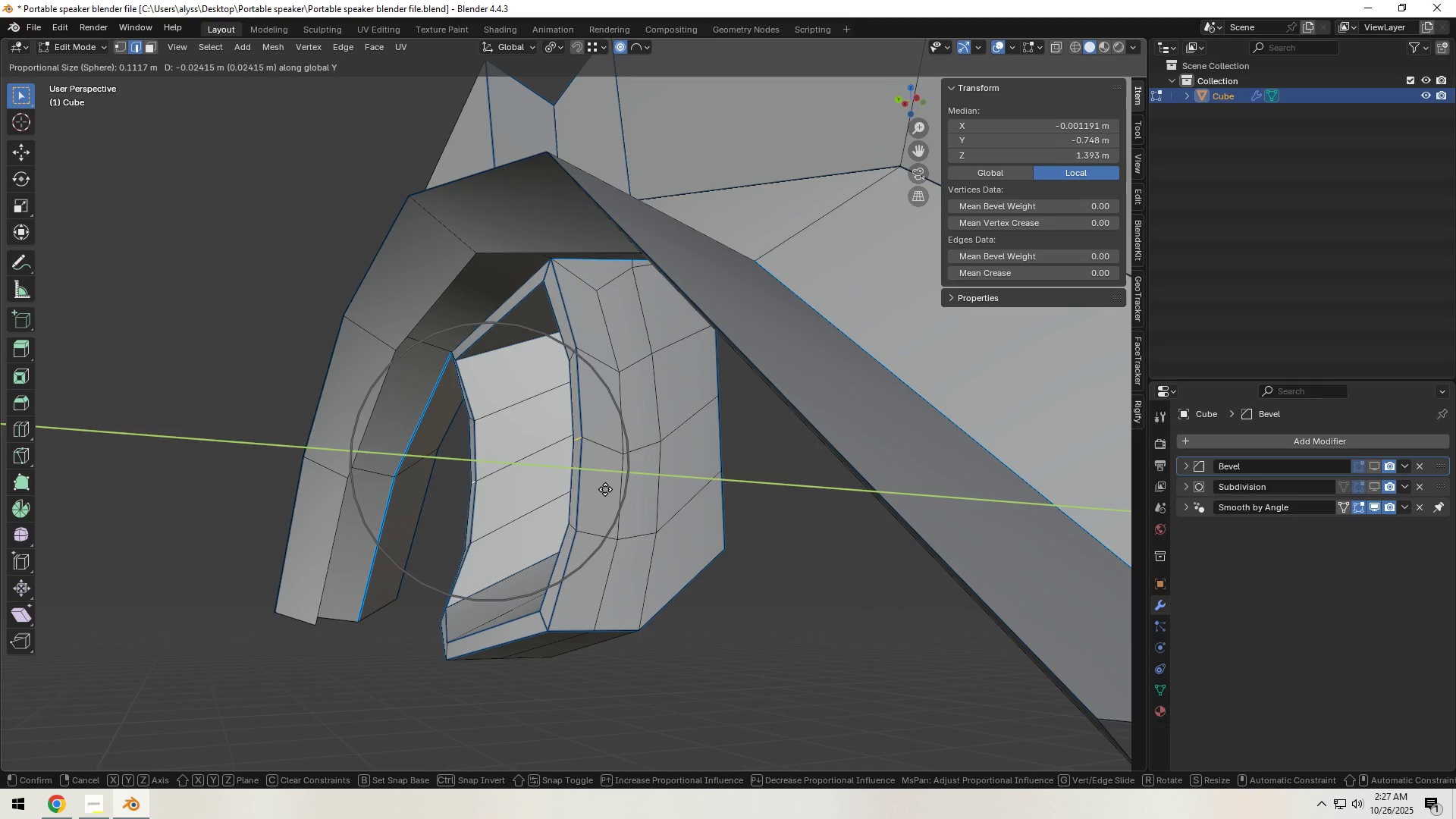 
scroll: coordinate [605, 489], scroll_direction: up, amount: 1.0
 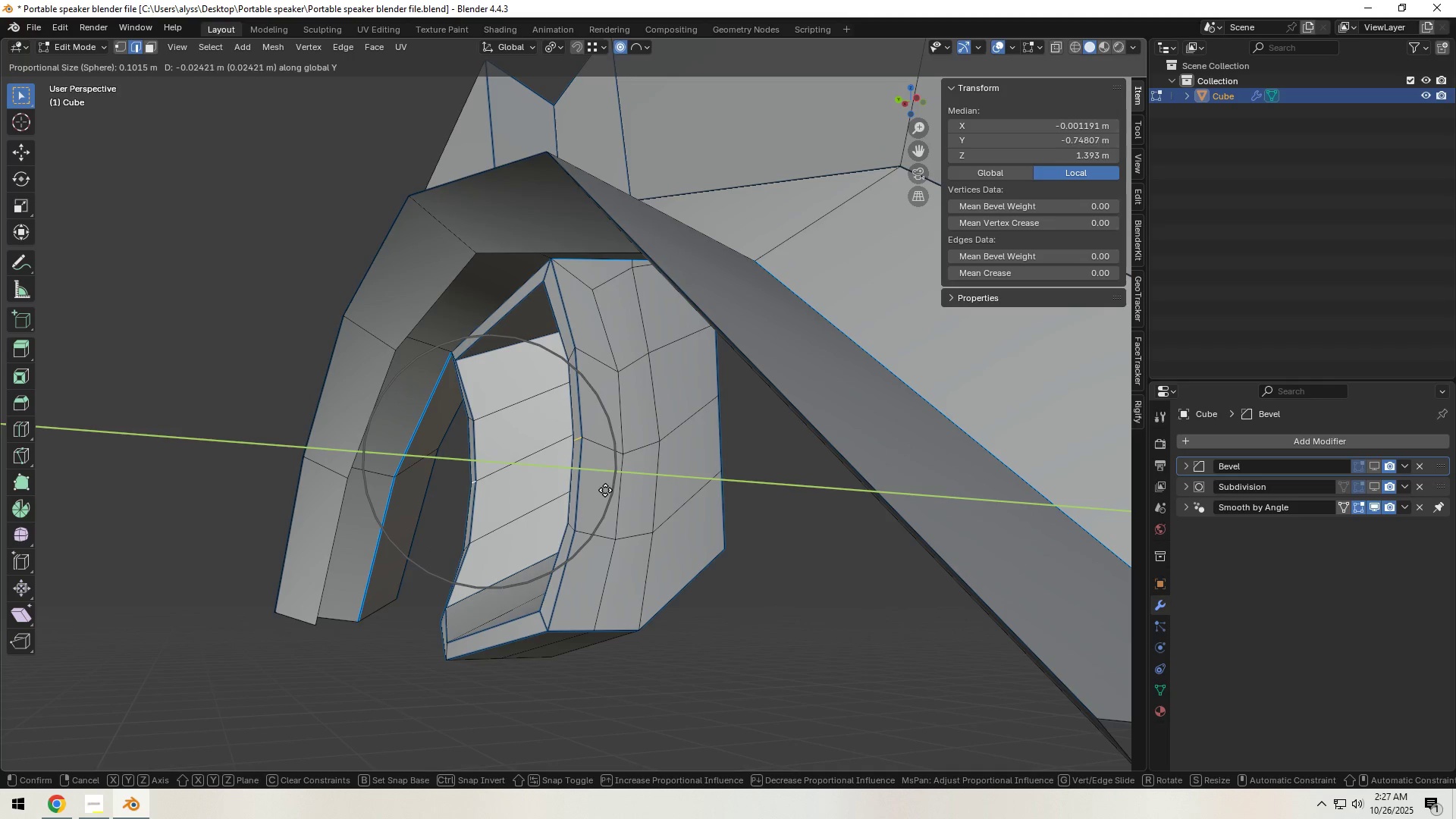 
scroll: coordinate [605, 491], scroll_direction: down, amount: 1.0
 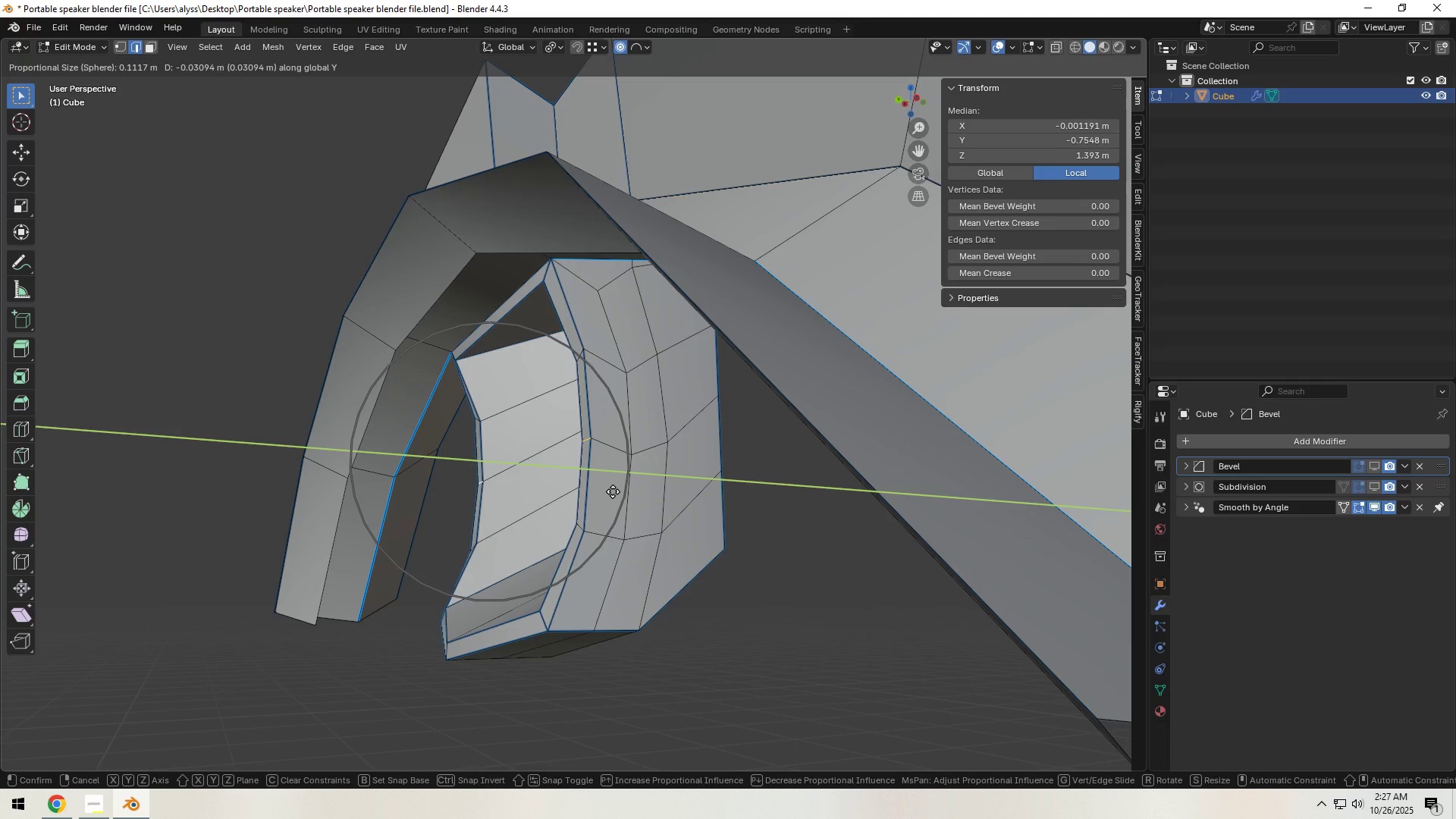 
left_click([613, 491])
 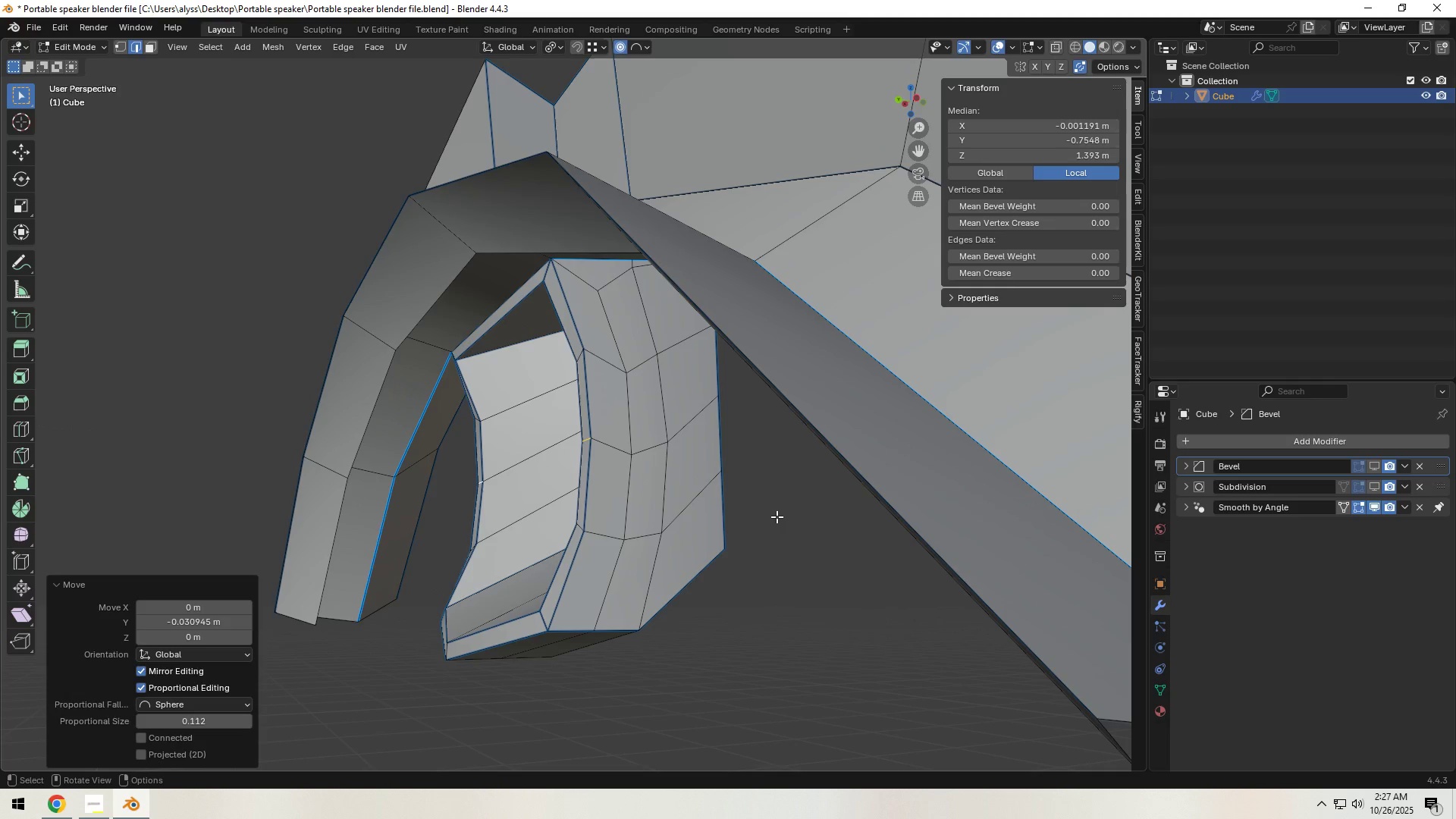 
left_click([777, 516])
 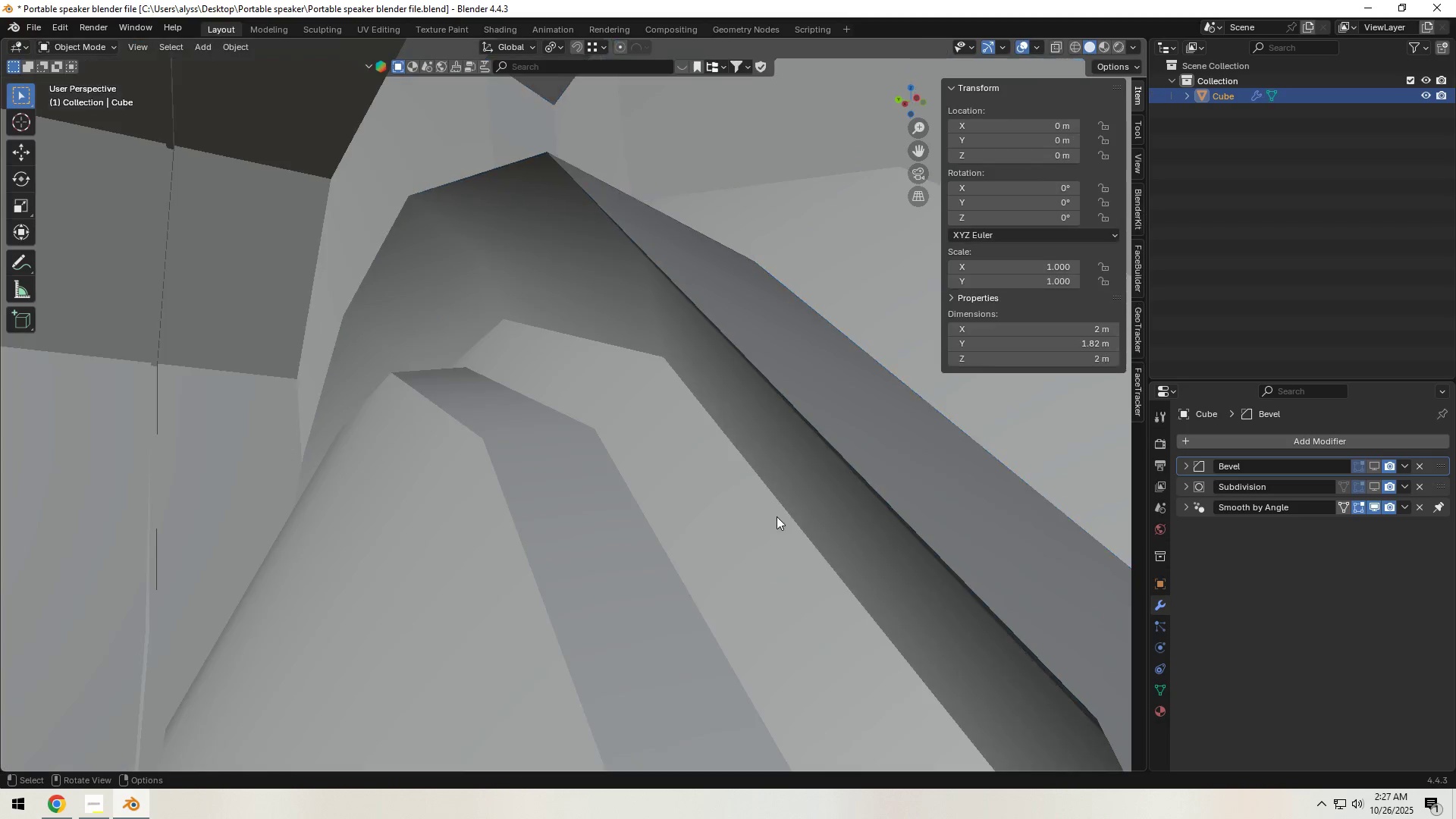 
key(Tab)
 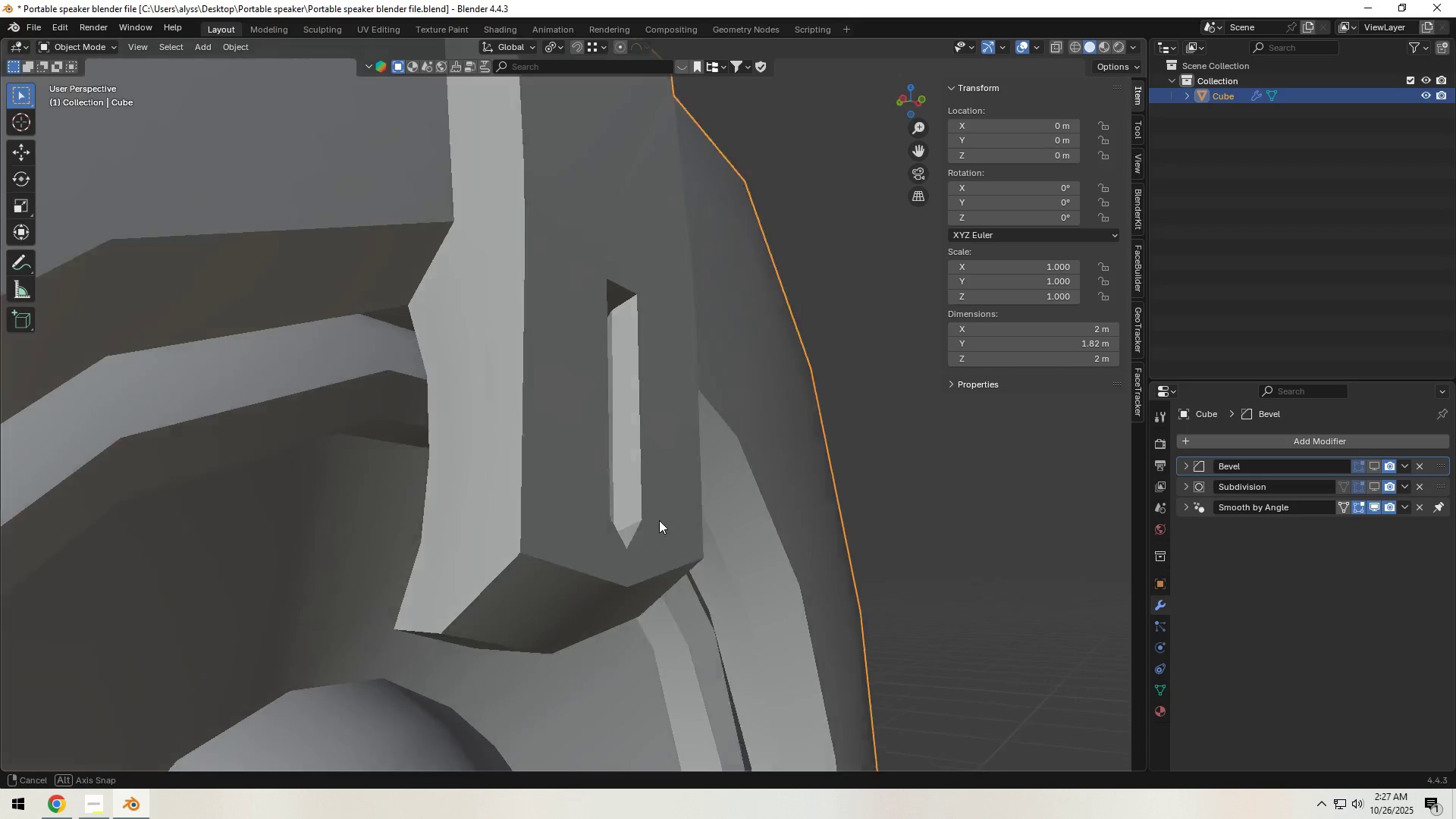 
key(Control+S)
 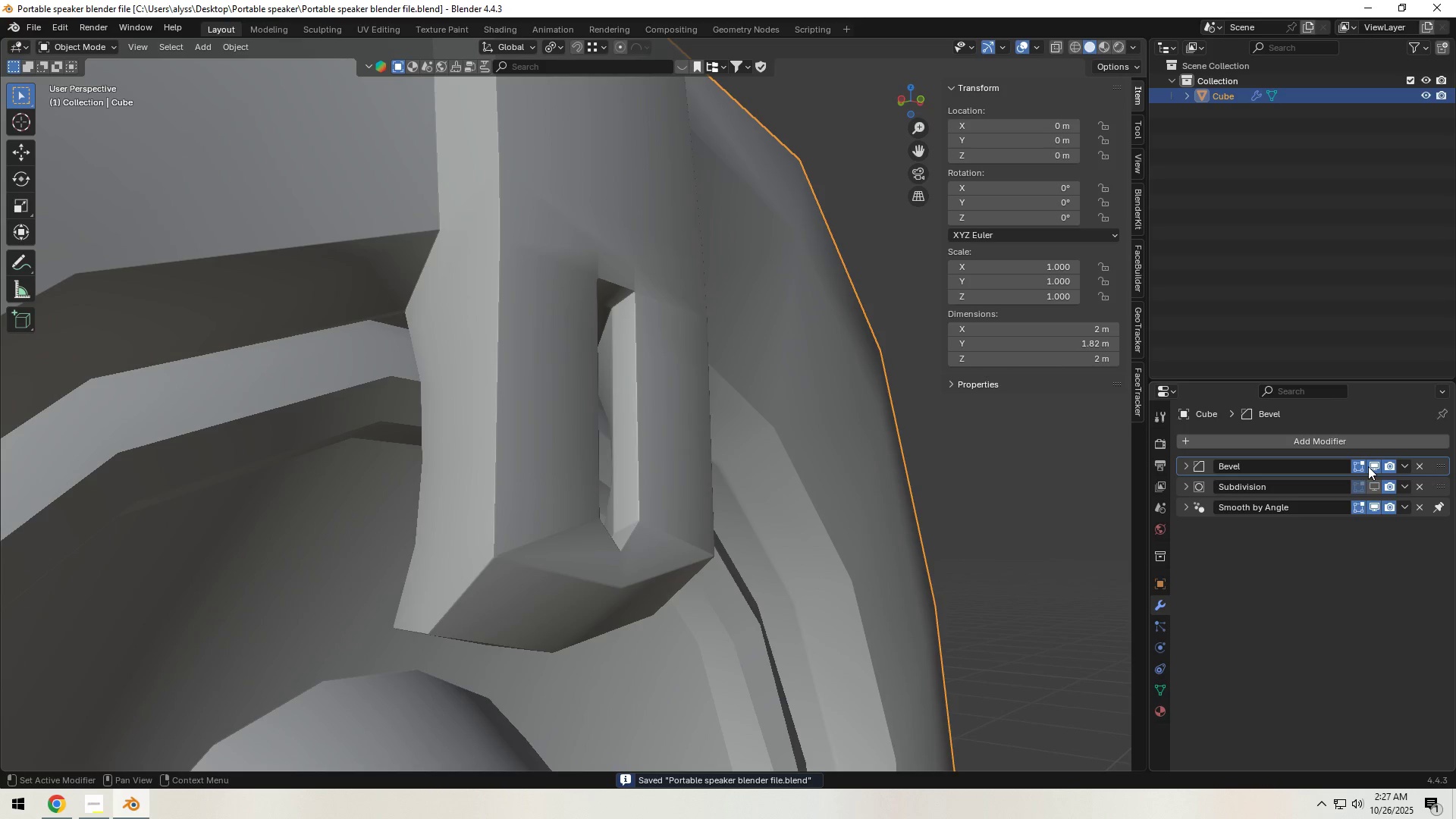 
double_click([1373, 485])
 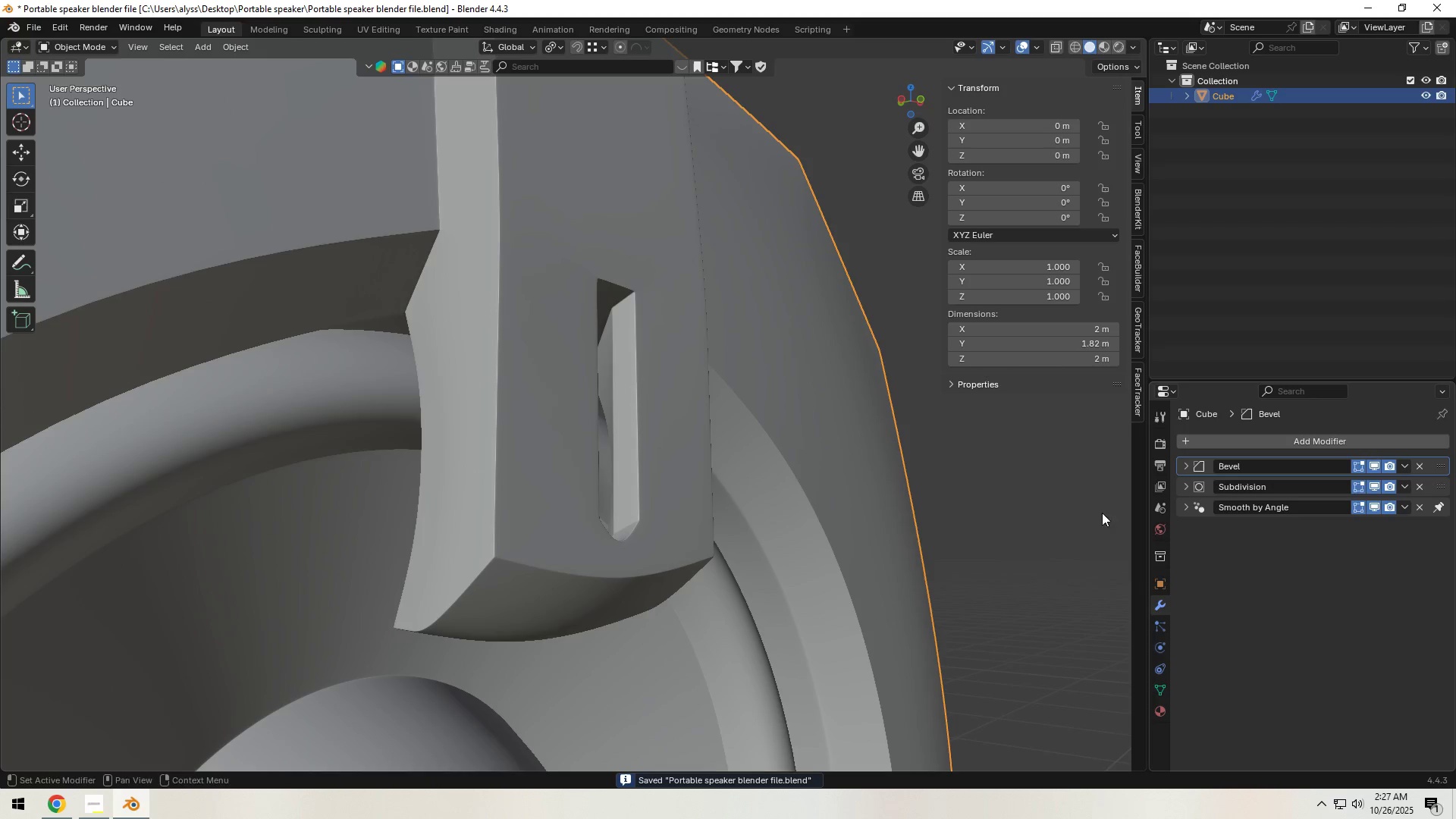 
scroll: coordinate [545, 537], scroll_direction: down, amount: 10.0
 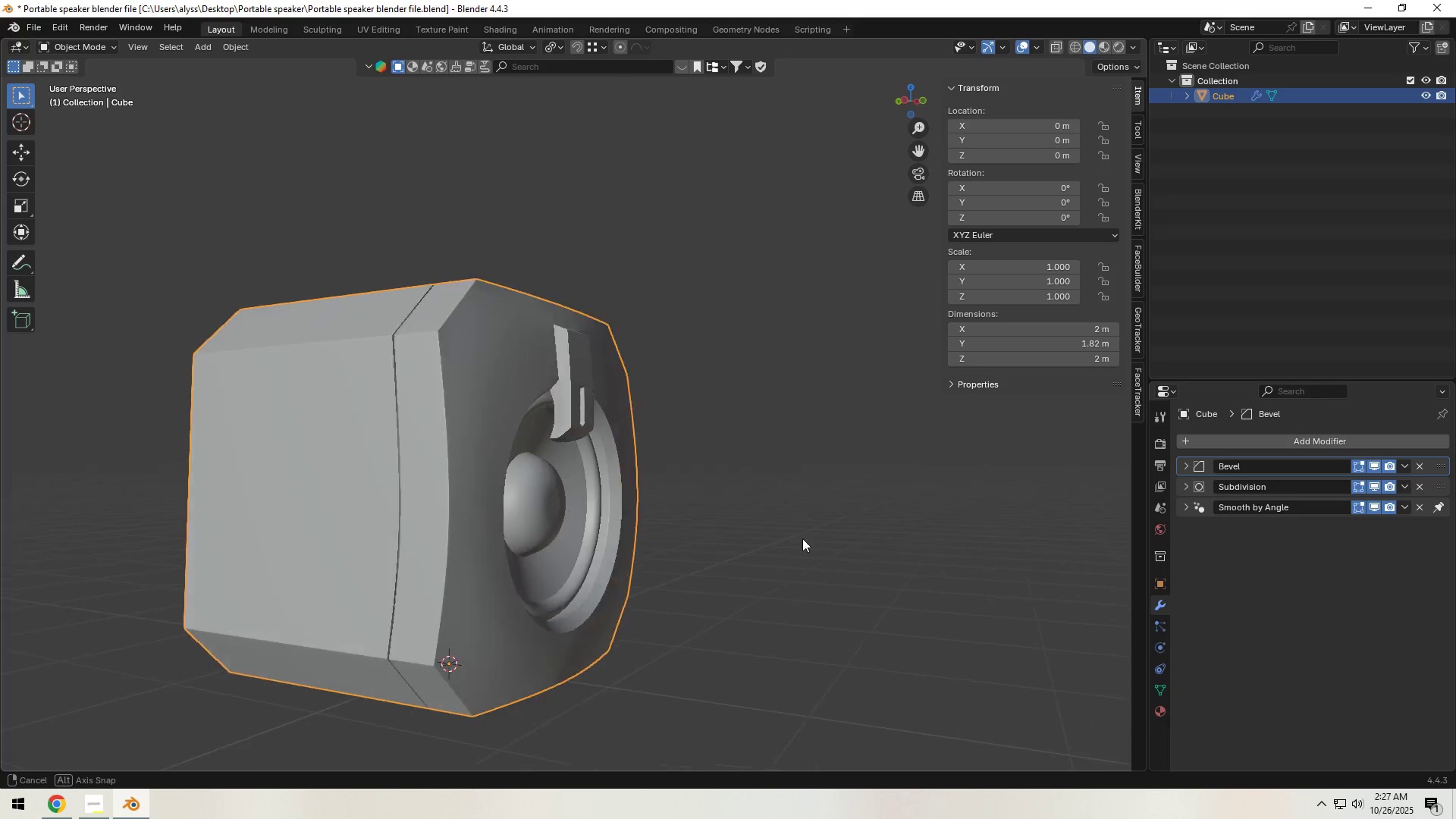 
key(Control+S)
 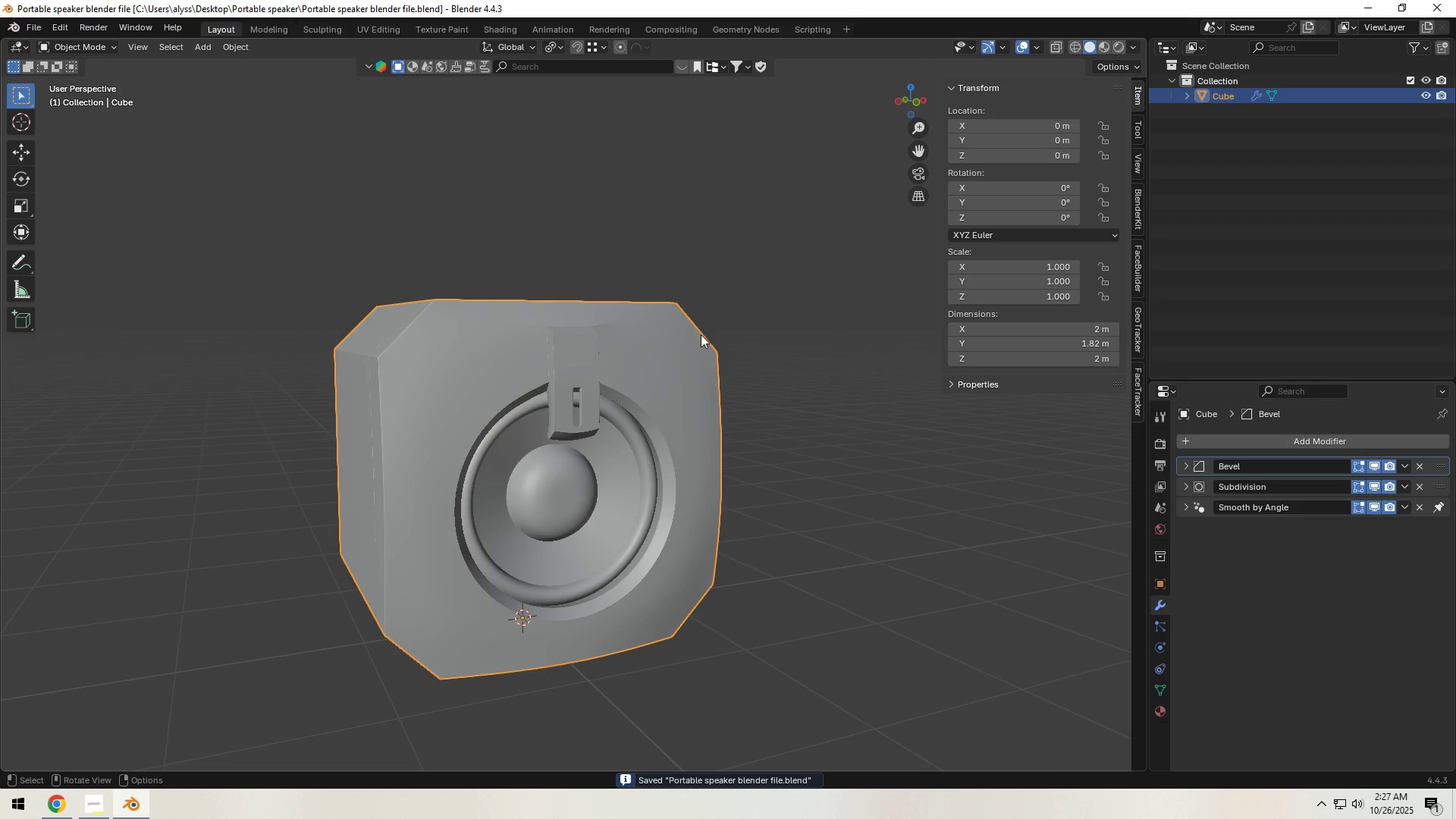 
wait(6.15)
 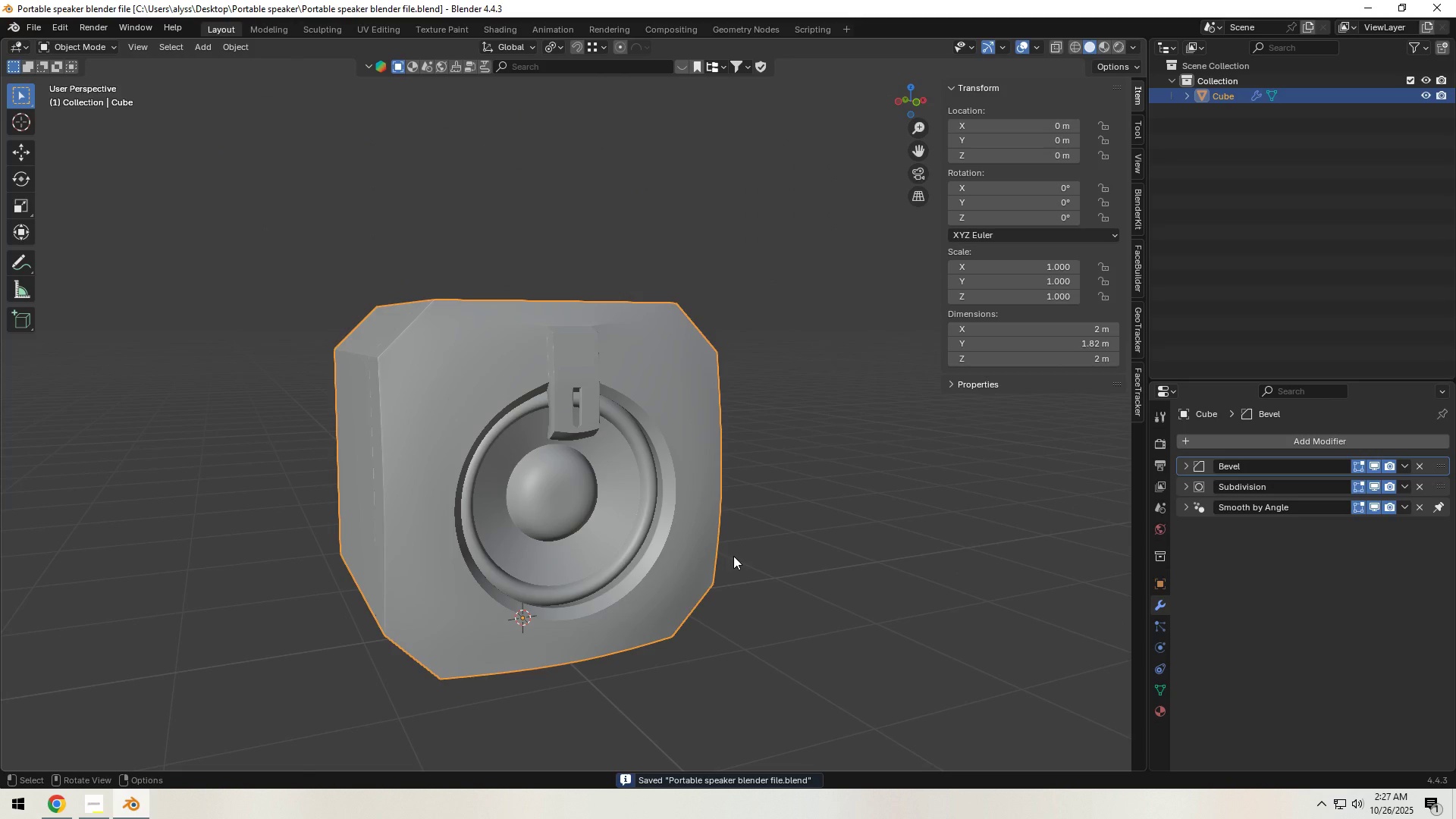 
scroll: coordinate [610, 378], scroll_direction: up, amount: 4.0
 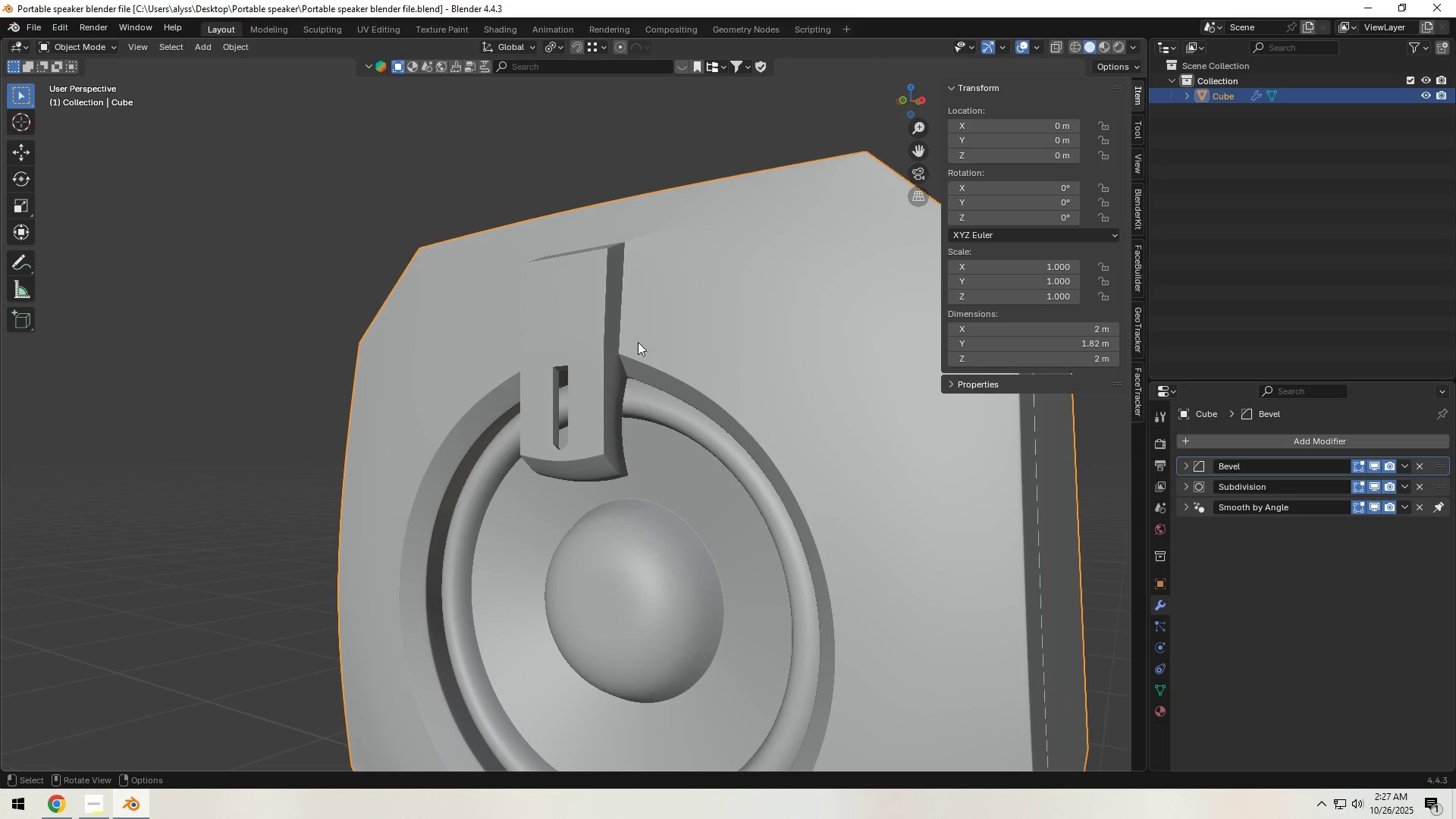 
hold_key(key=ShiftLeft, duration=0.41)
 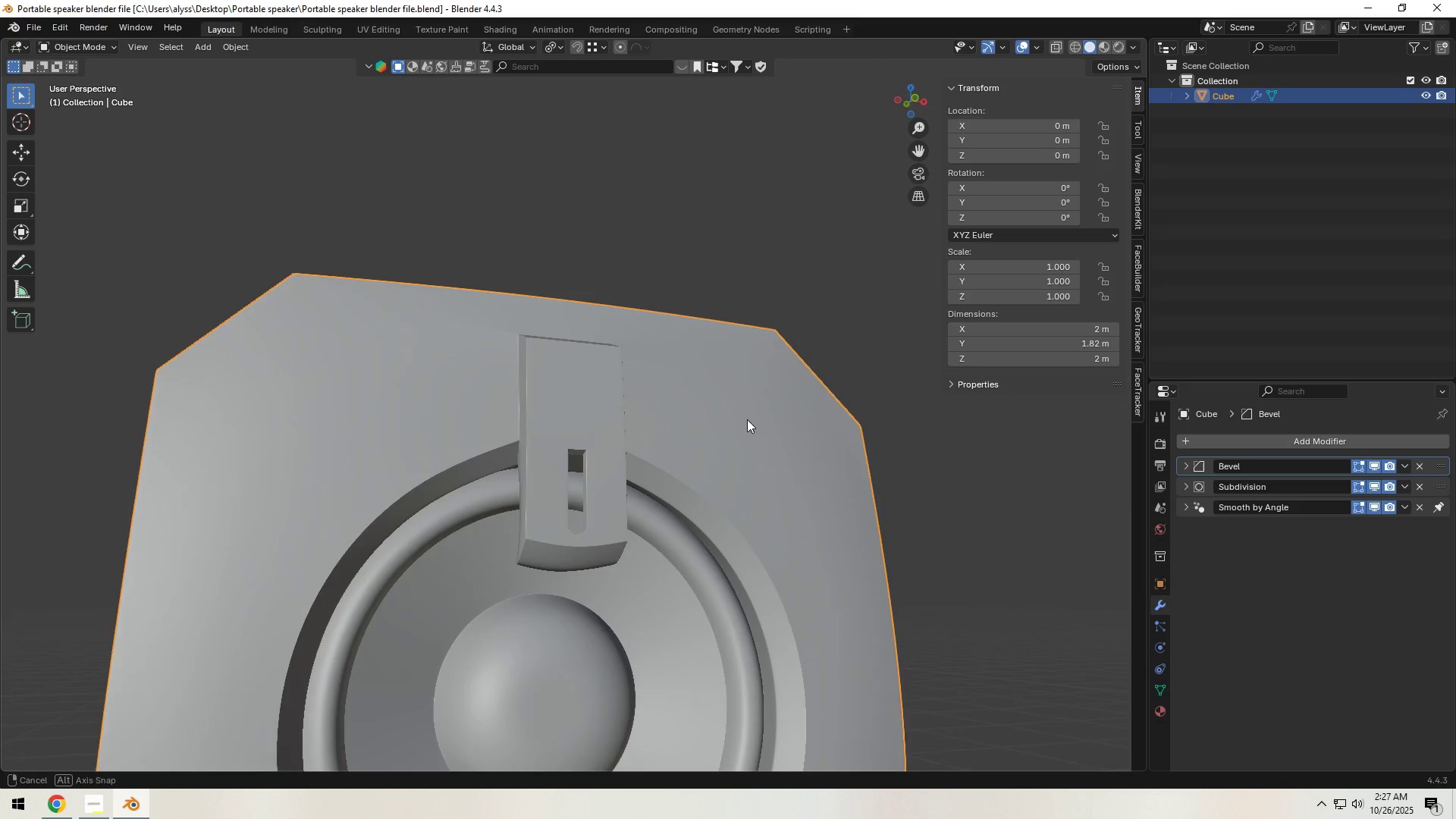 
wait(5.59)
 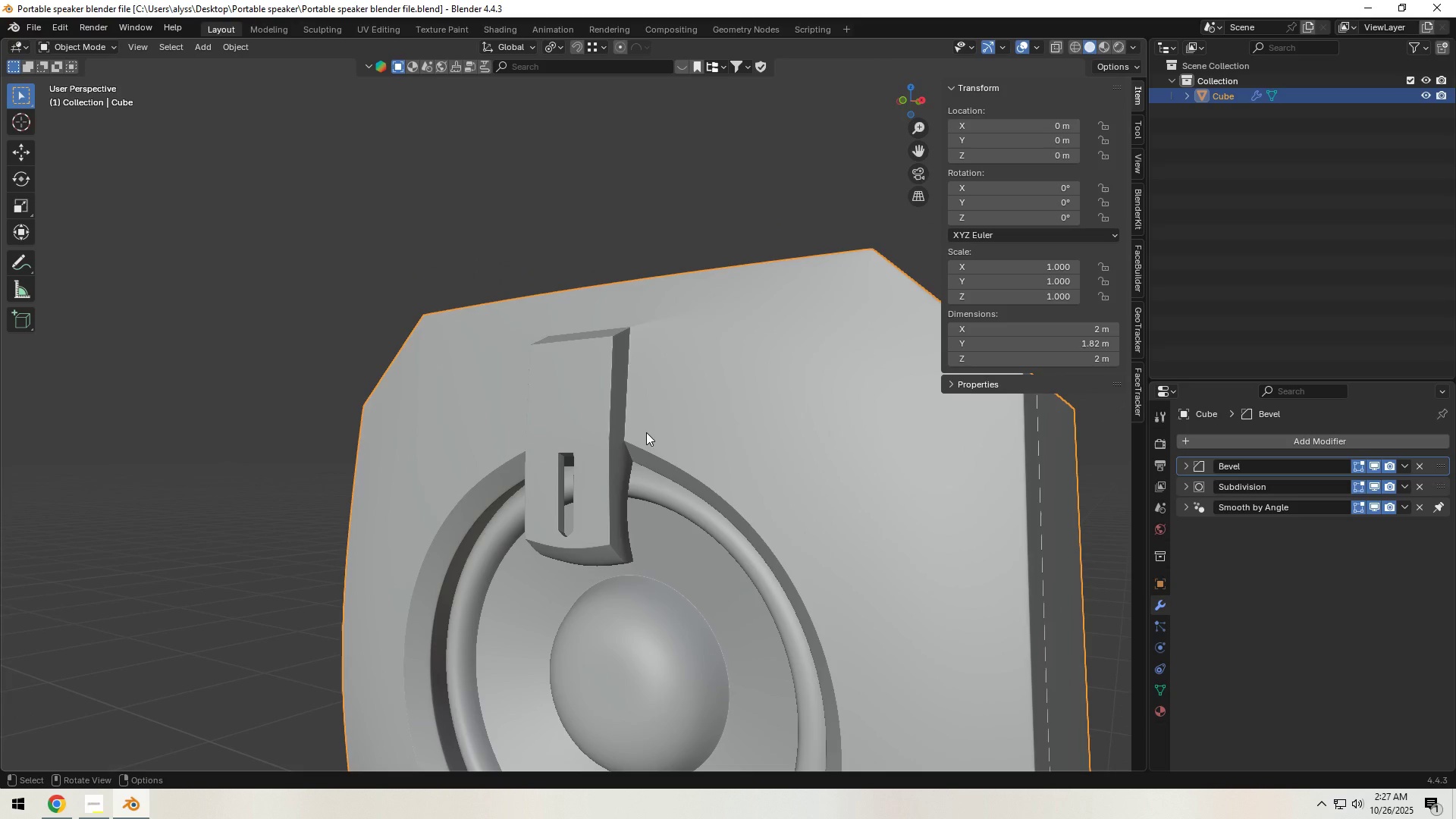 
left_click([603, 414])
 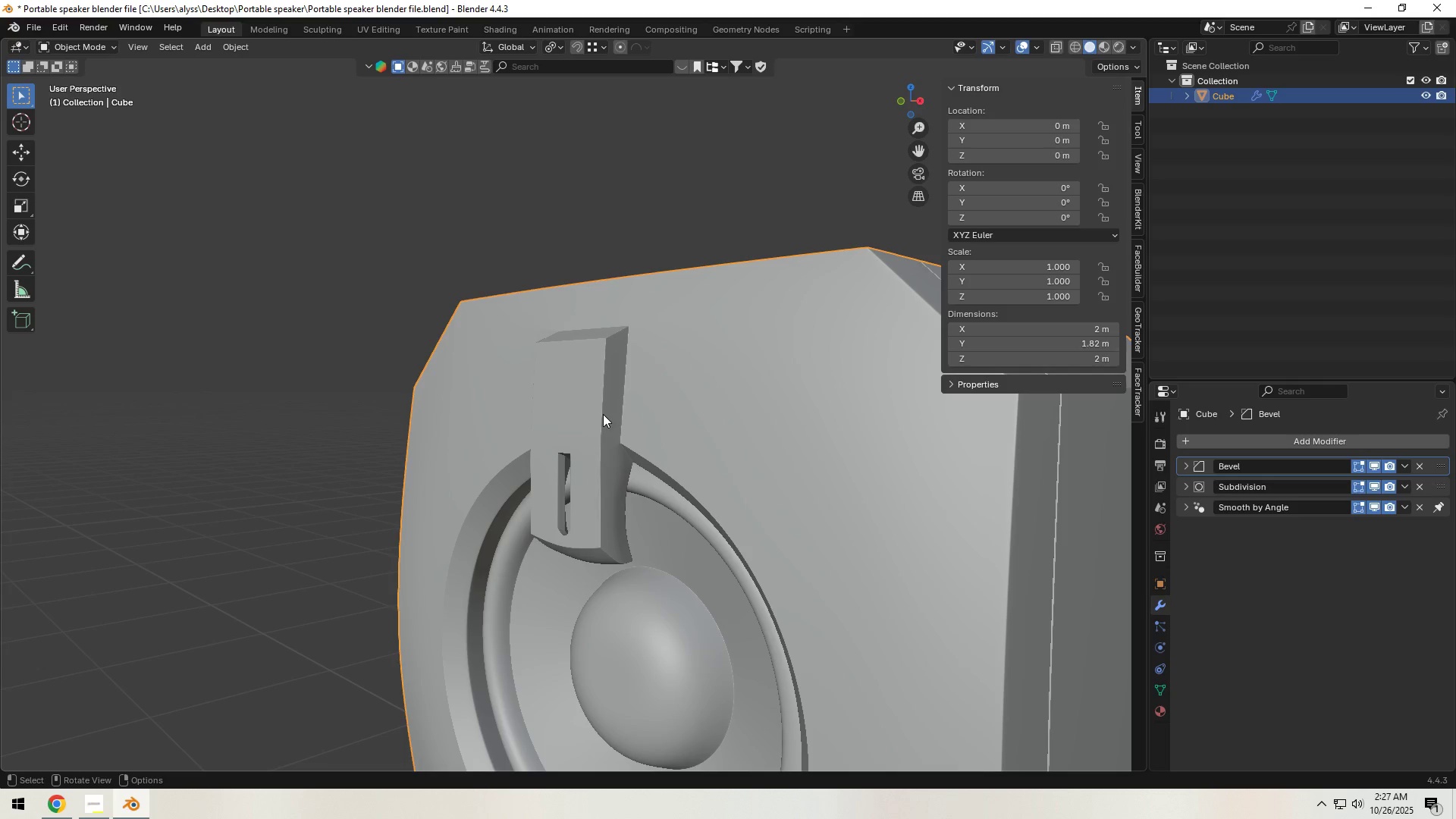 
key(Tab)
 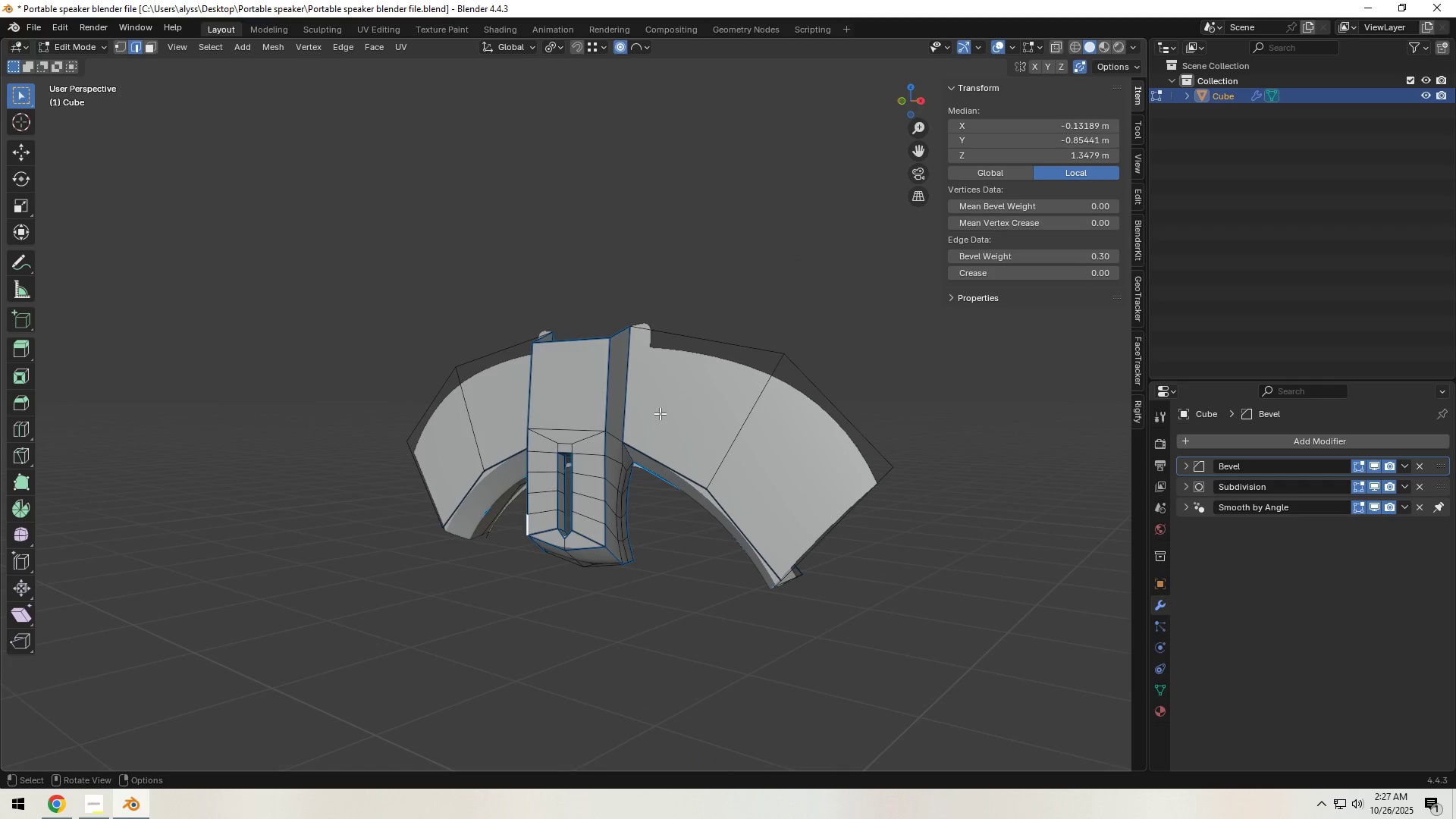 
key(Alt+H)
 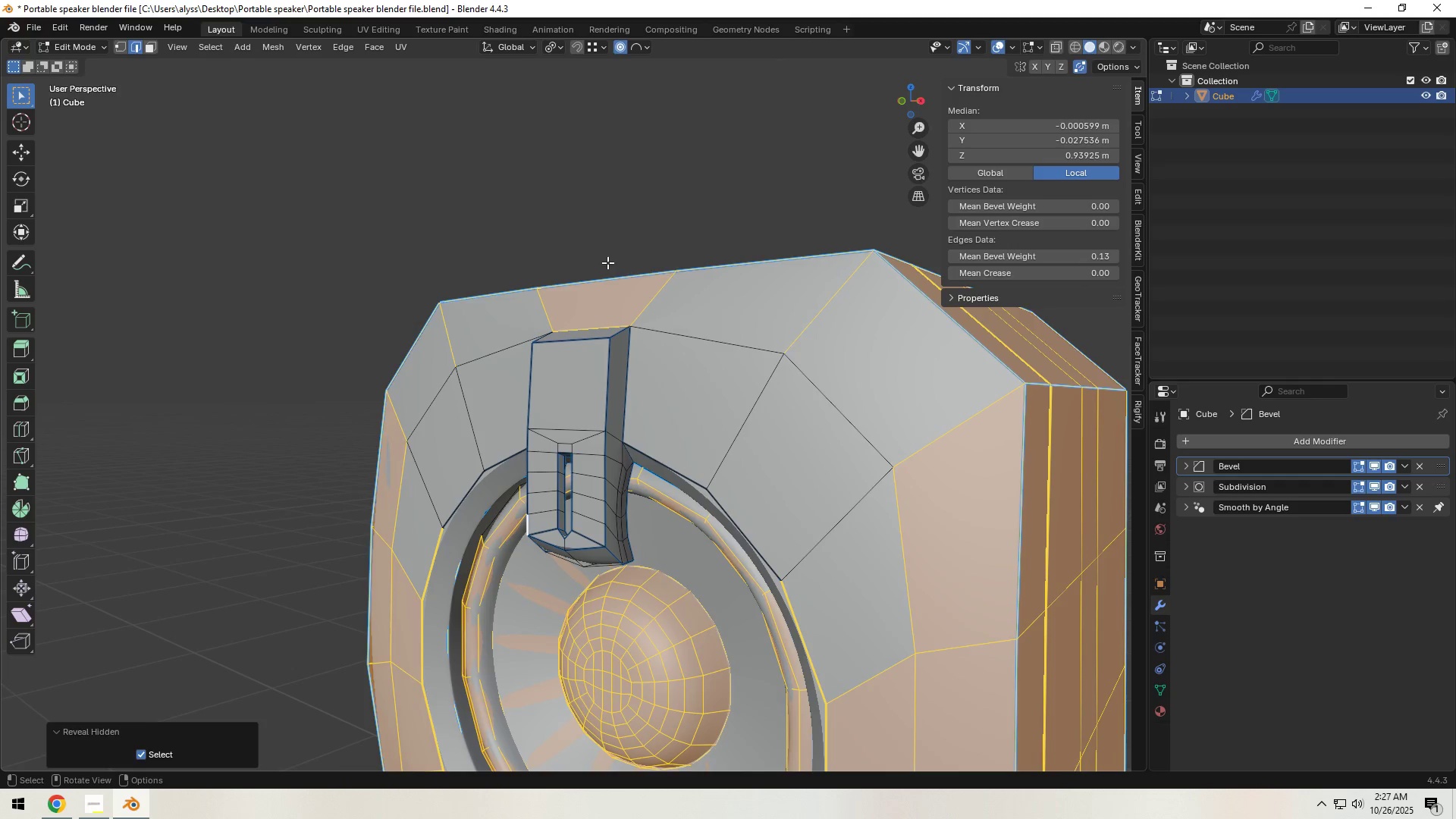 
left_click([603, 208])
 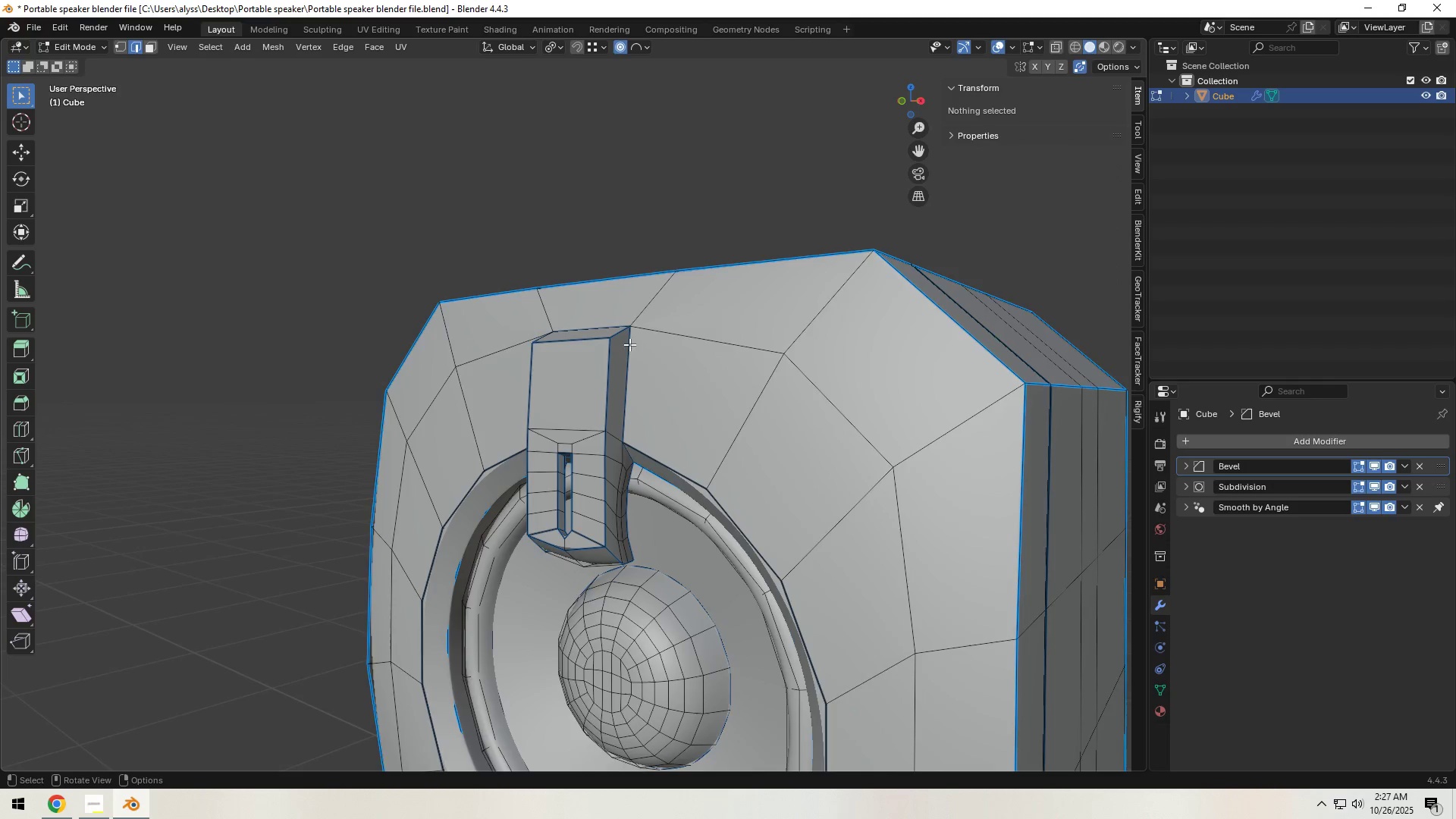 
scroll: coordinate [646, 432], scroll_direction: up, amount: 4.0
 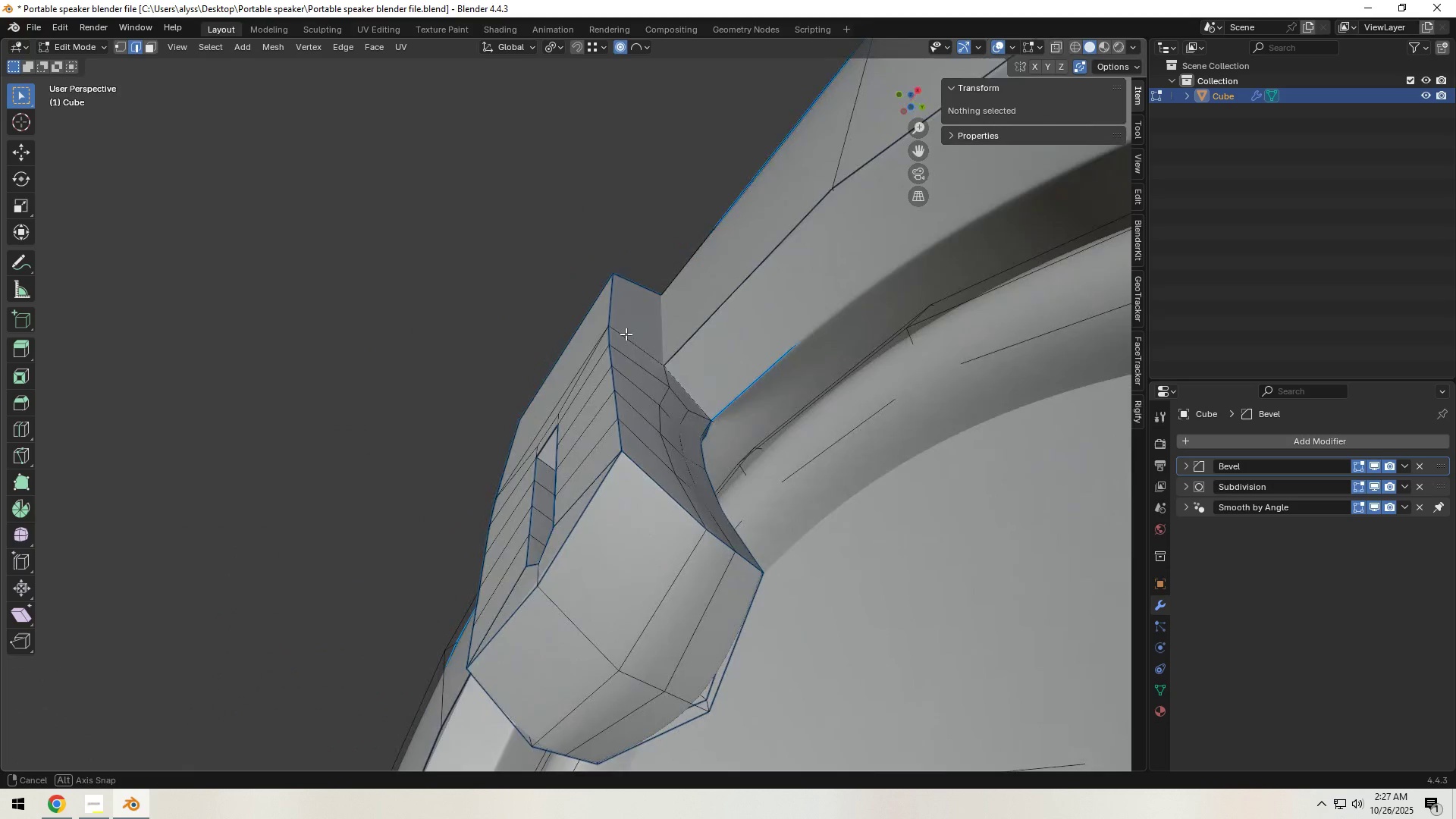 
wait(9.15)
 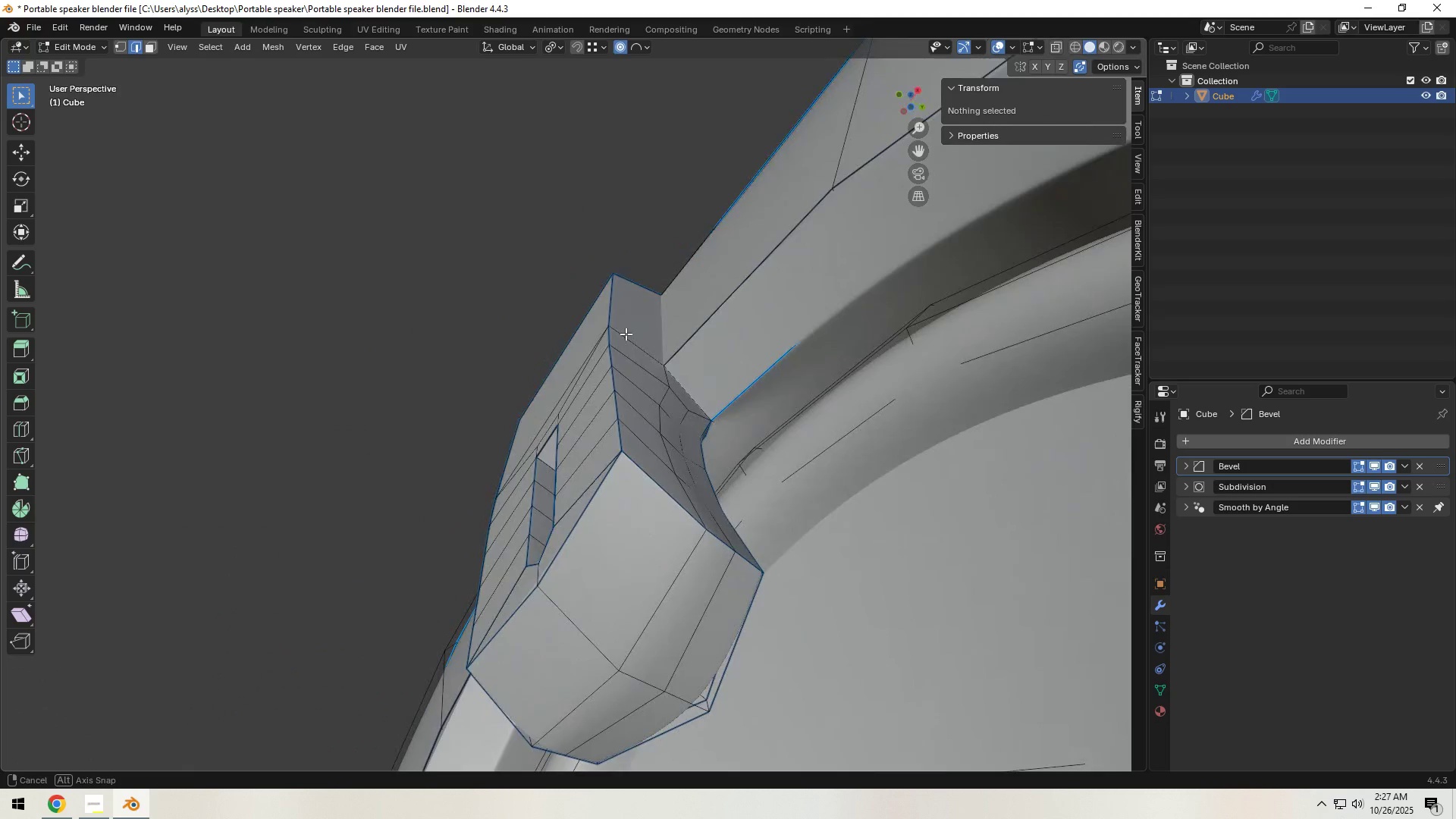 
key(3)
 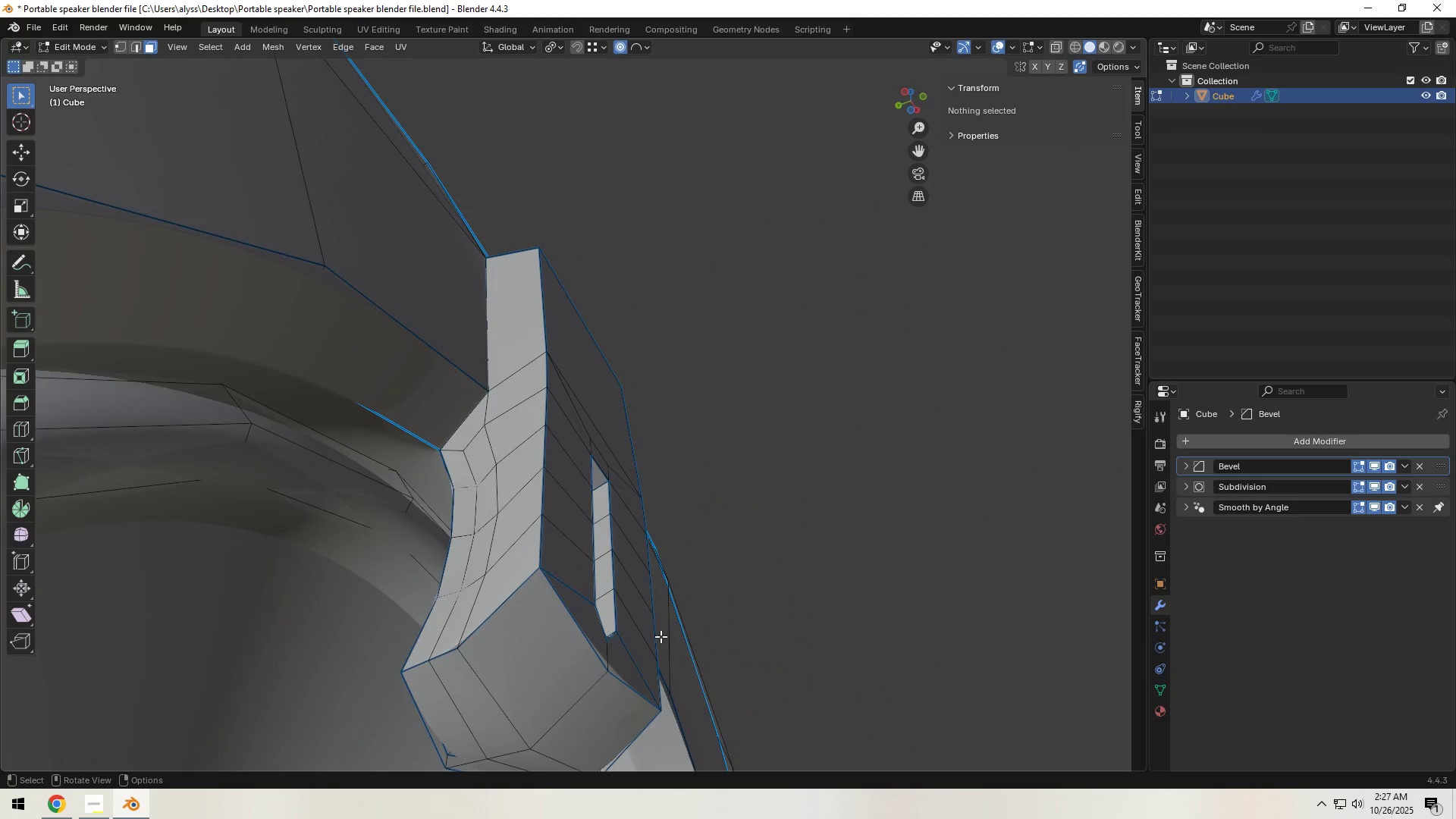 
hold_key(key=ShiftLeft, duration=1.54)
left_click([469, 433])
 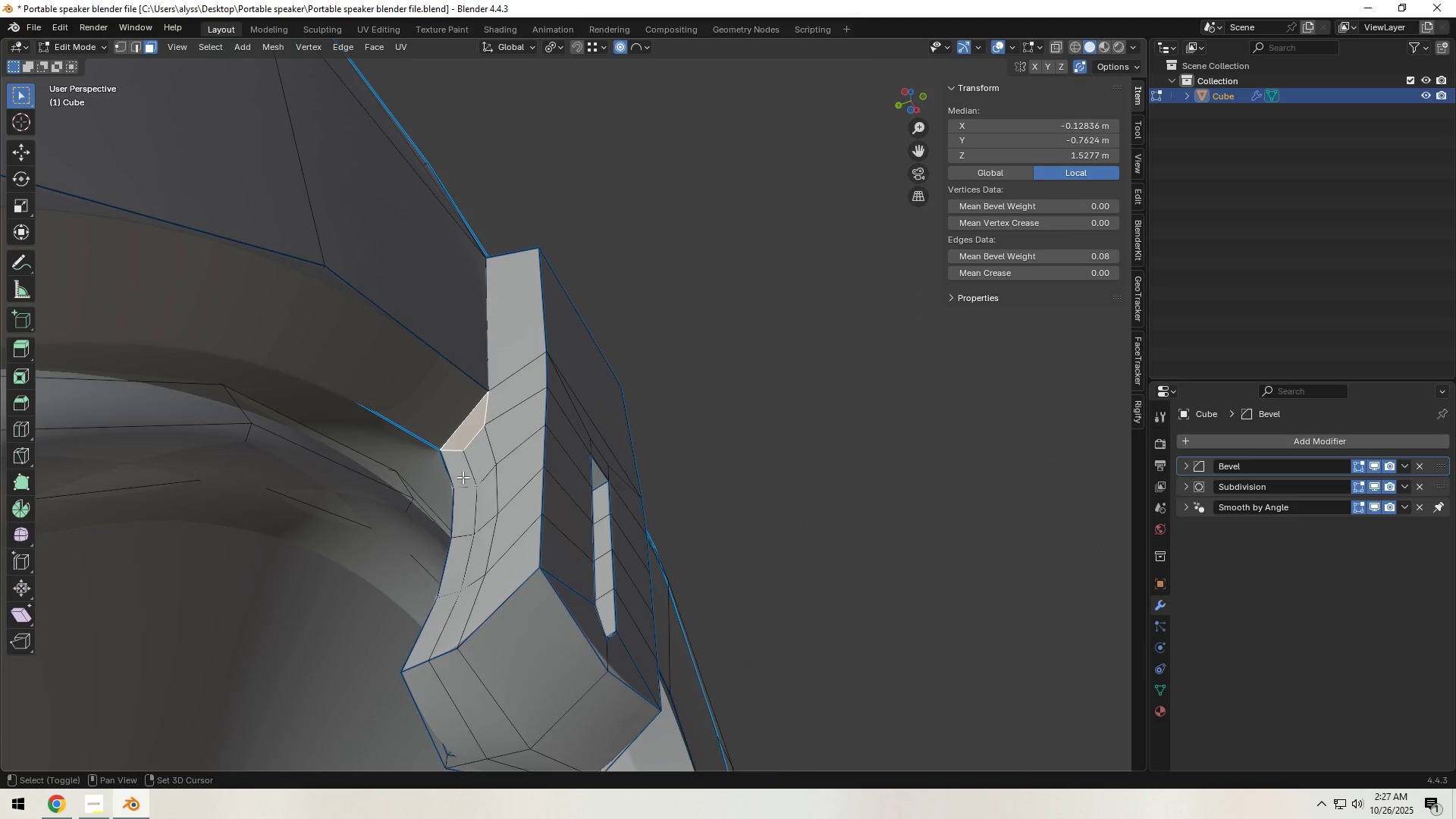 
left_click([463, 474])
 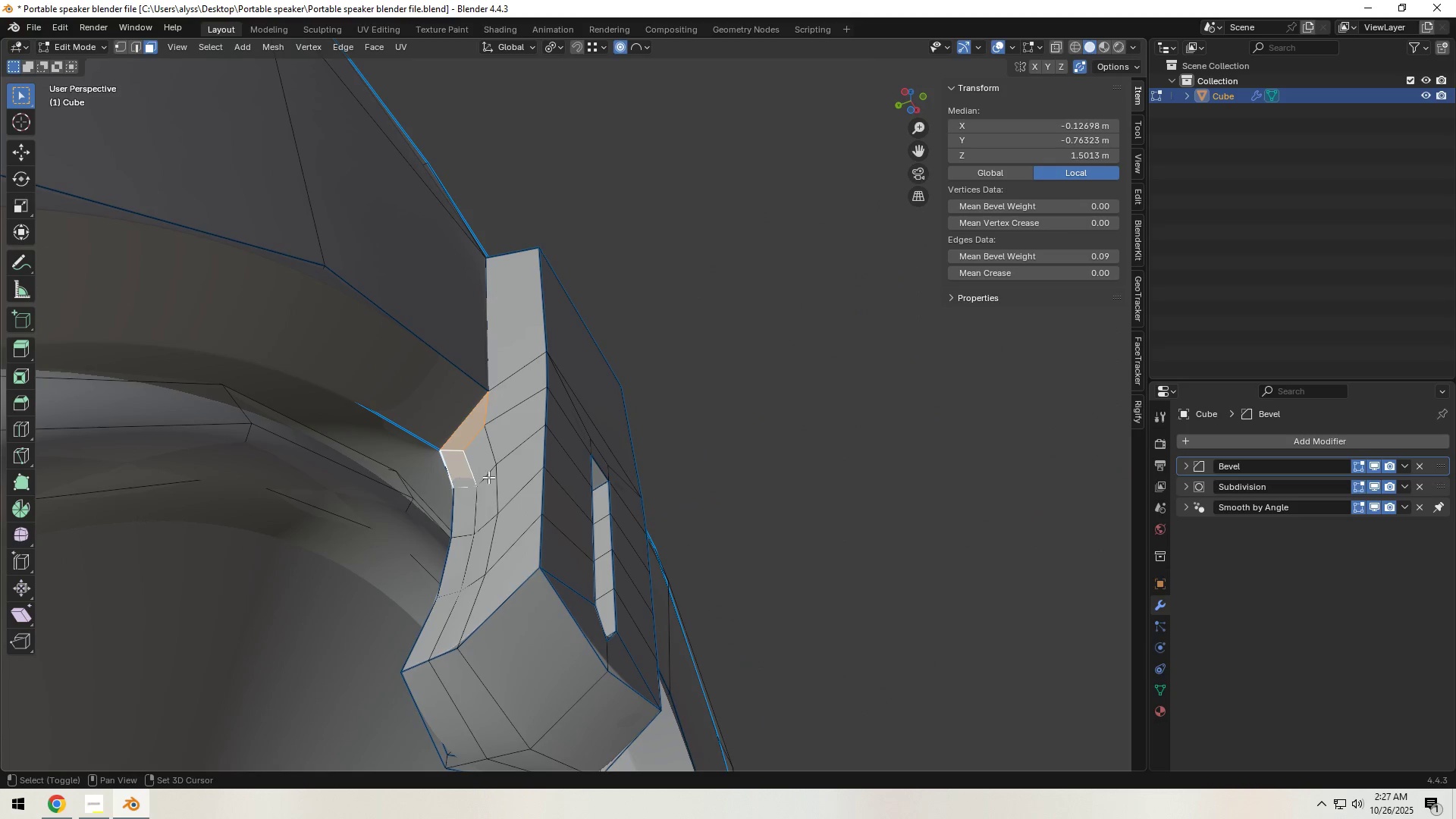 
key(Shift+ShiftLeft)
 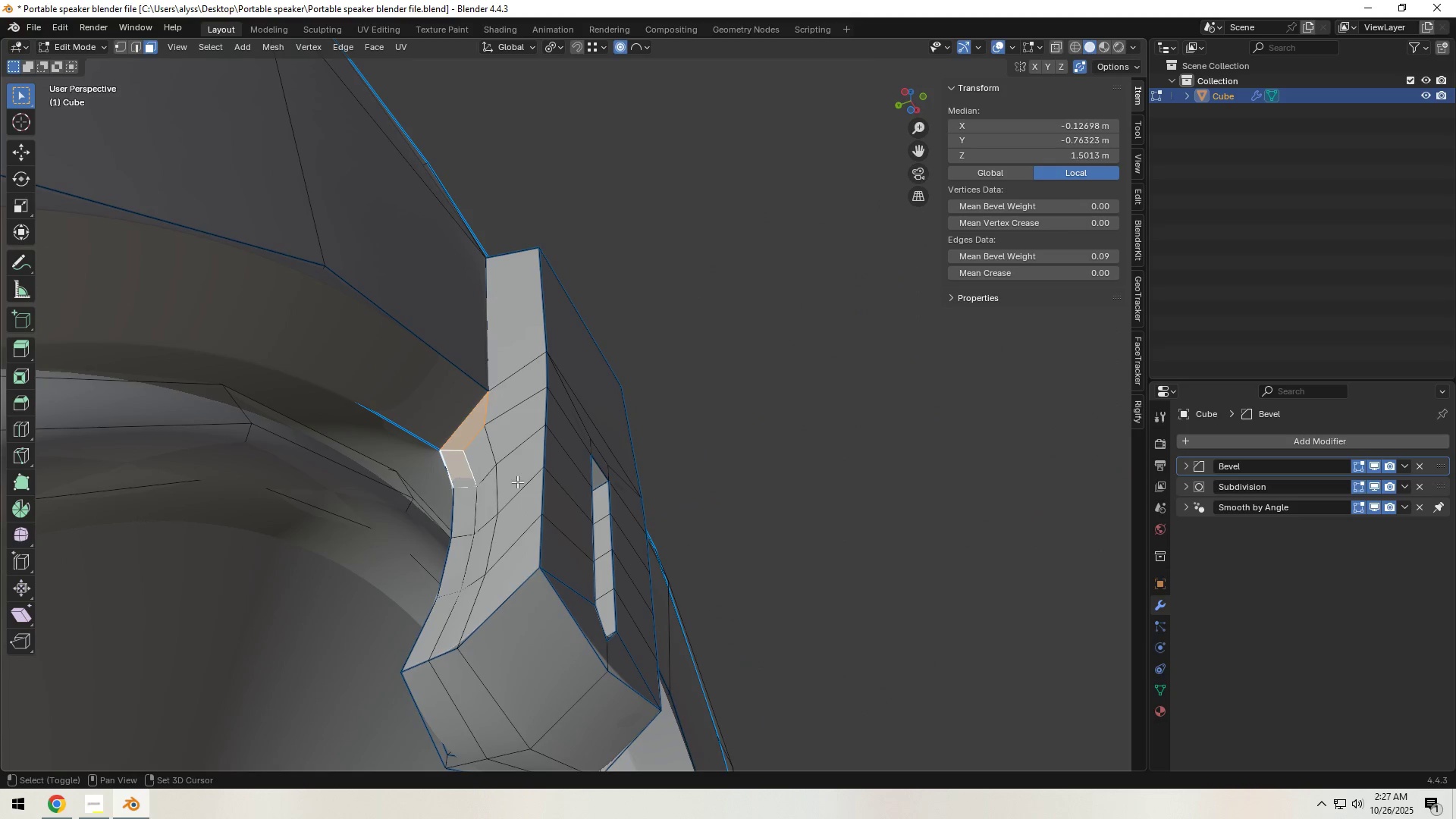 
key(Shift+ShiftLeft)
 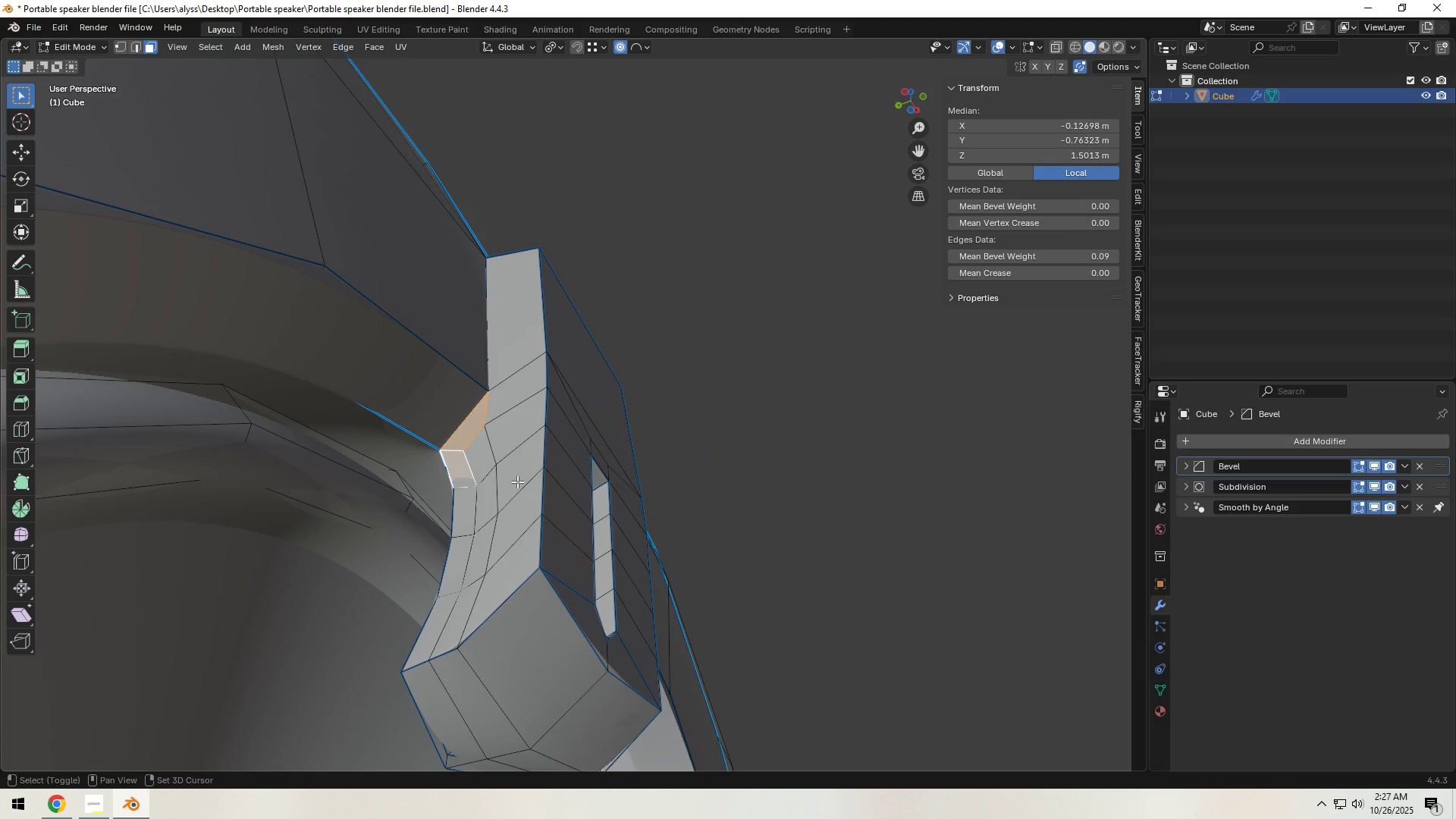 
key(Shift+ShiftLeft)
 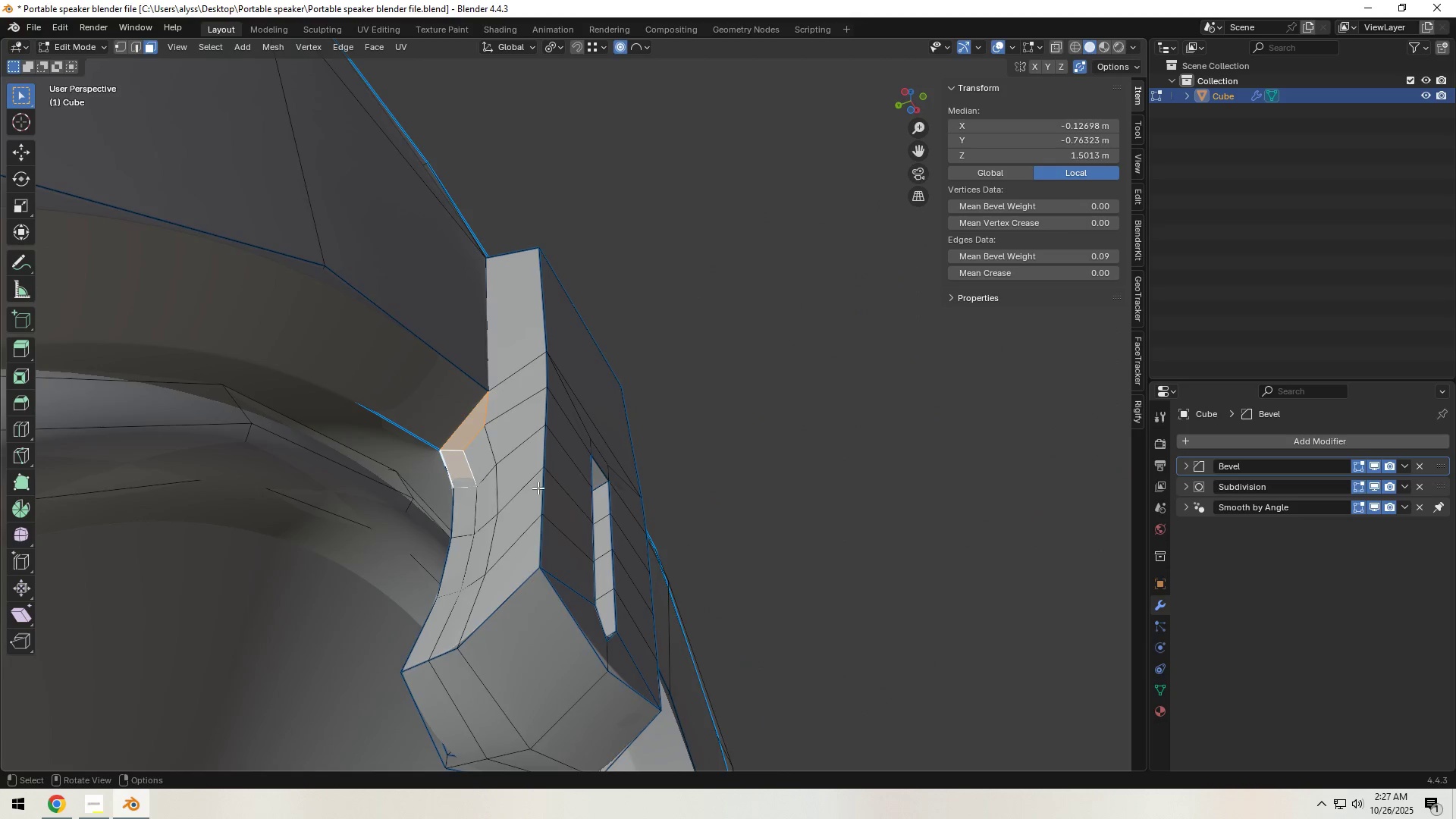 
key(Shift+ShiftLeft)
 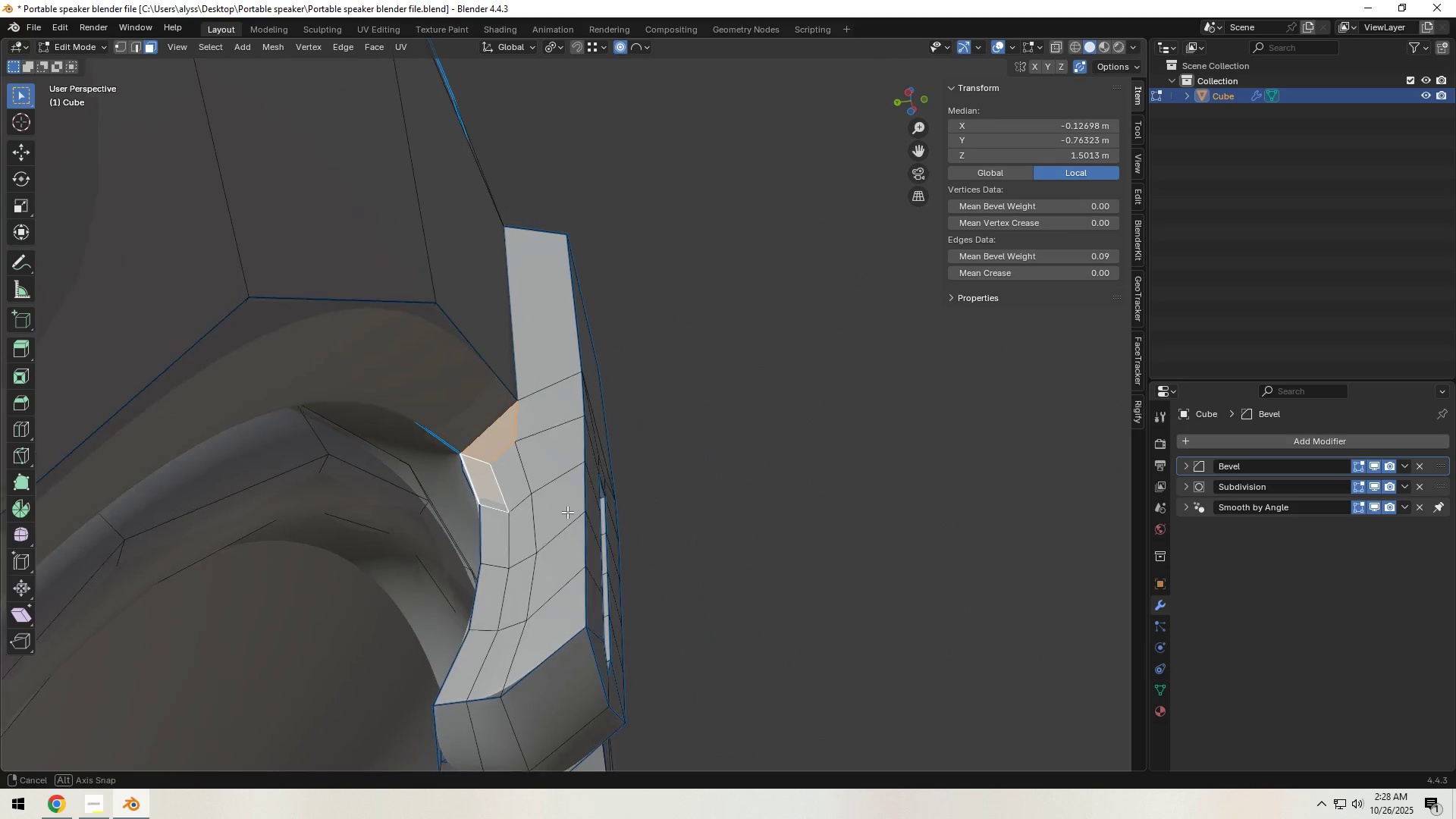 
hold_key(key=ShiftLeft, duration=0.97)
 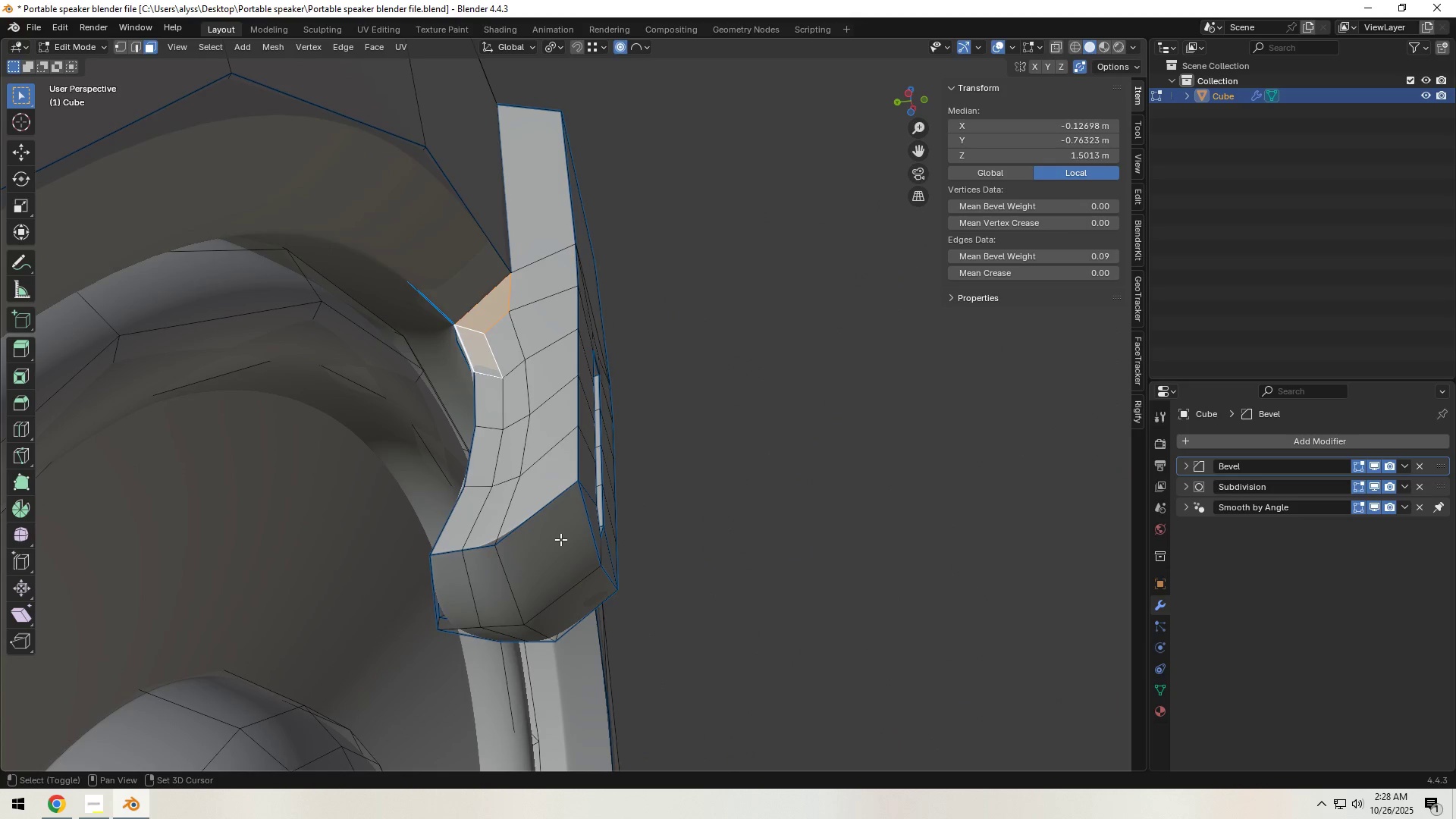 
hold_key(key=ShiftLeft, duration=1.5)
double_click([486, 461])
 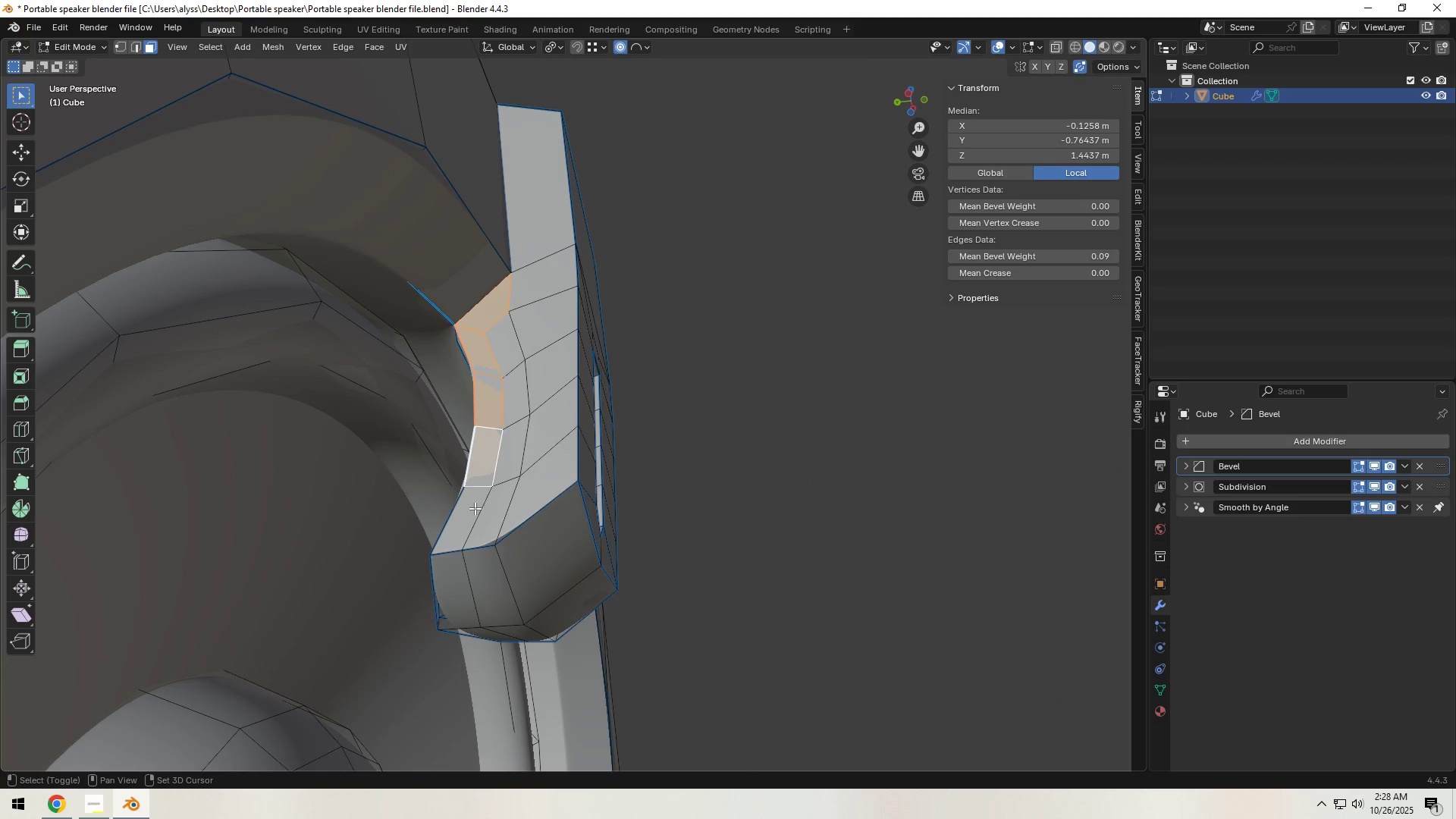 
hold_key(key=ShiftLeft, duration=1.51)
double_click([485, 524])
 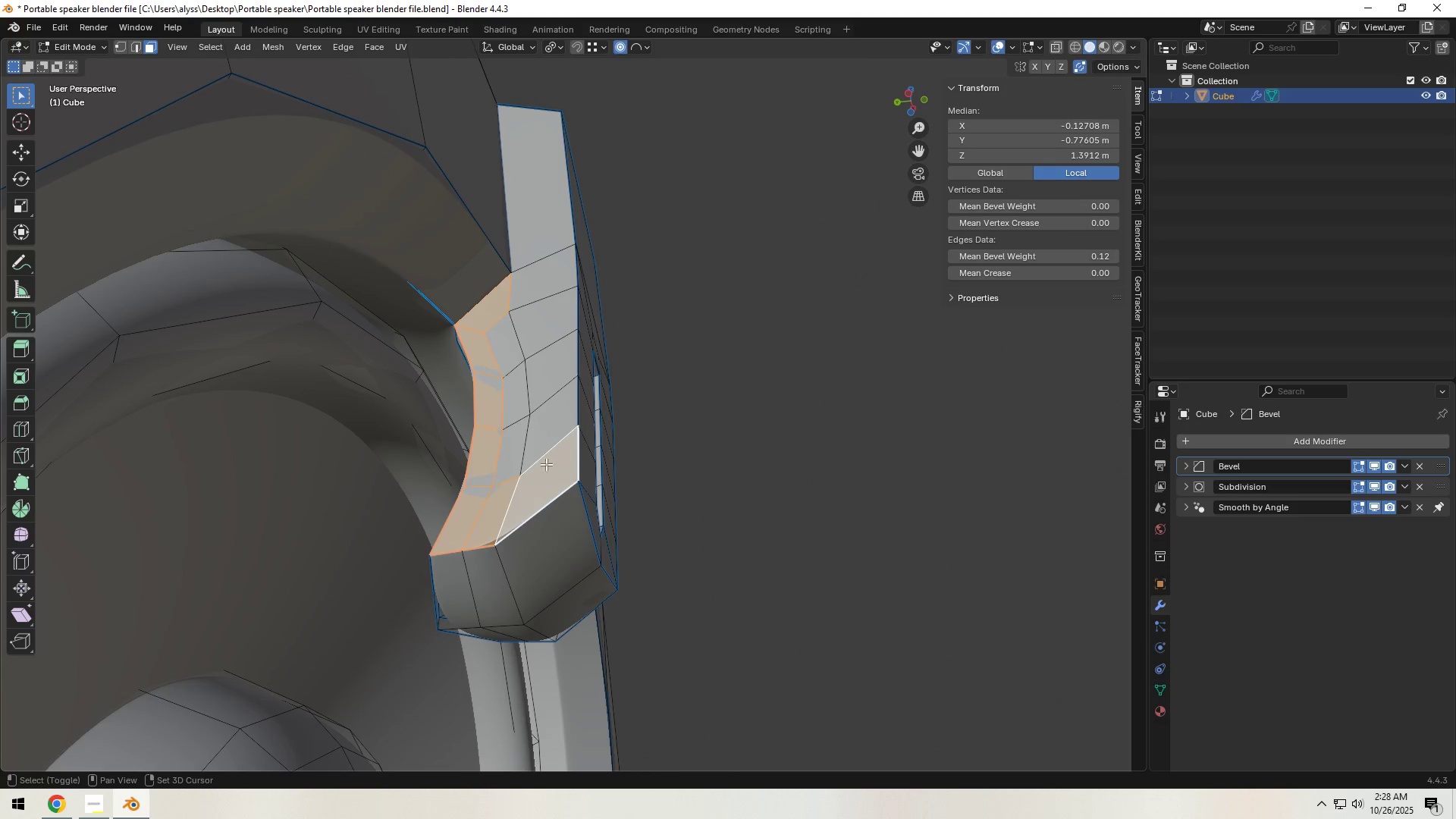 
triple_click([552, 422])
 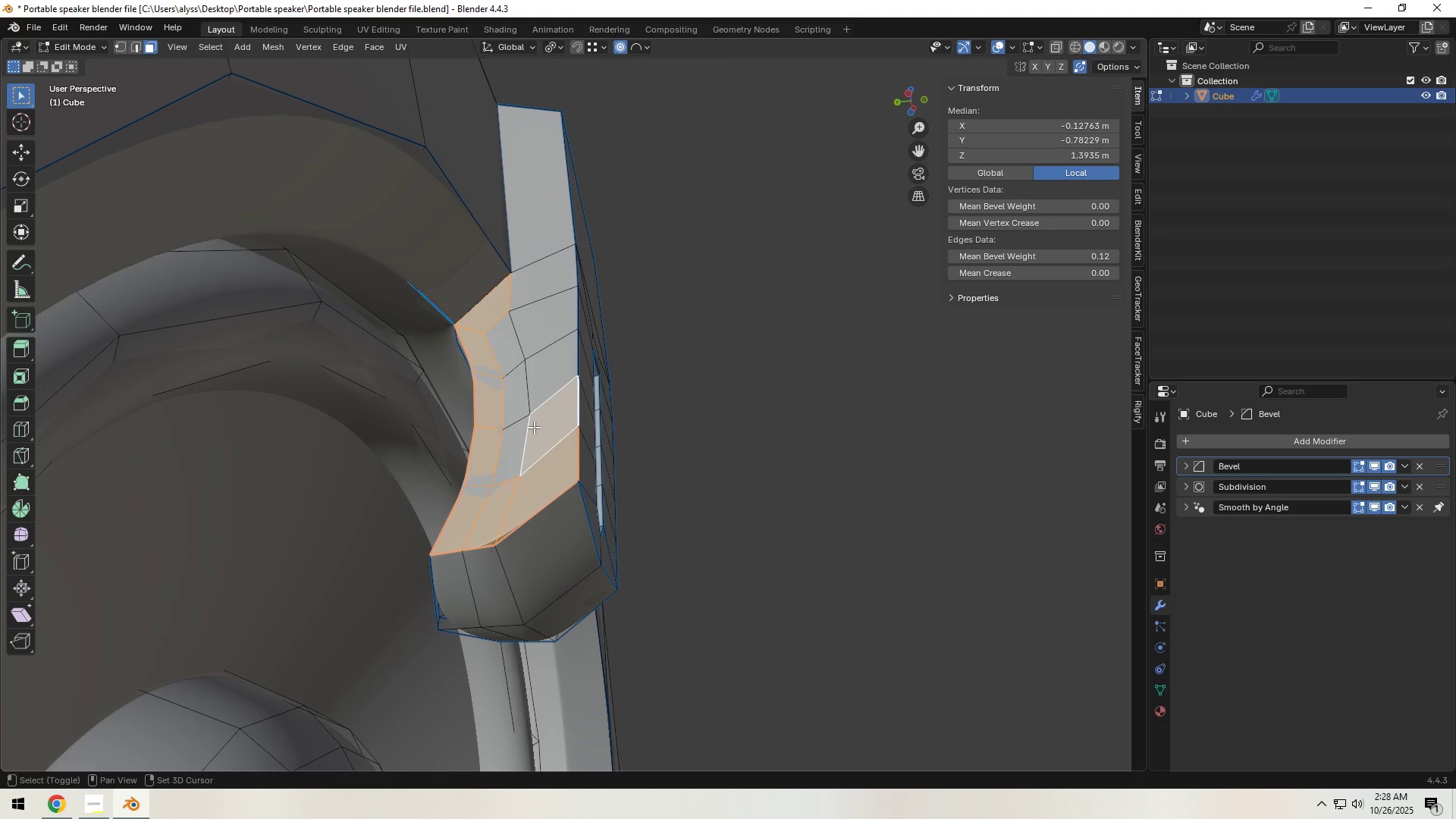 
hold_key(key=ShiftLeft, duration=1.51)
triple_click([516, 402])
 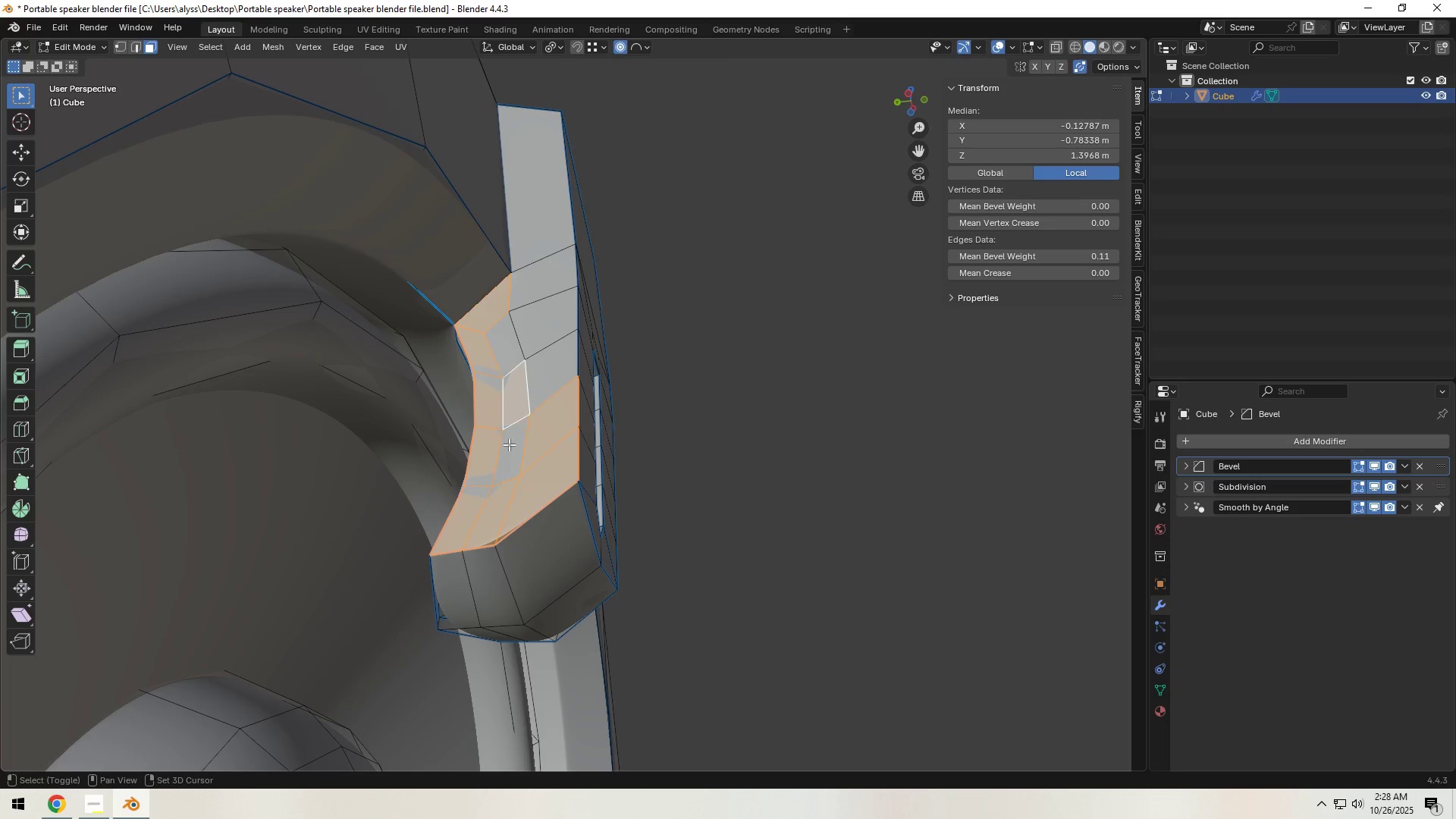 
left_click([509, 444])
 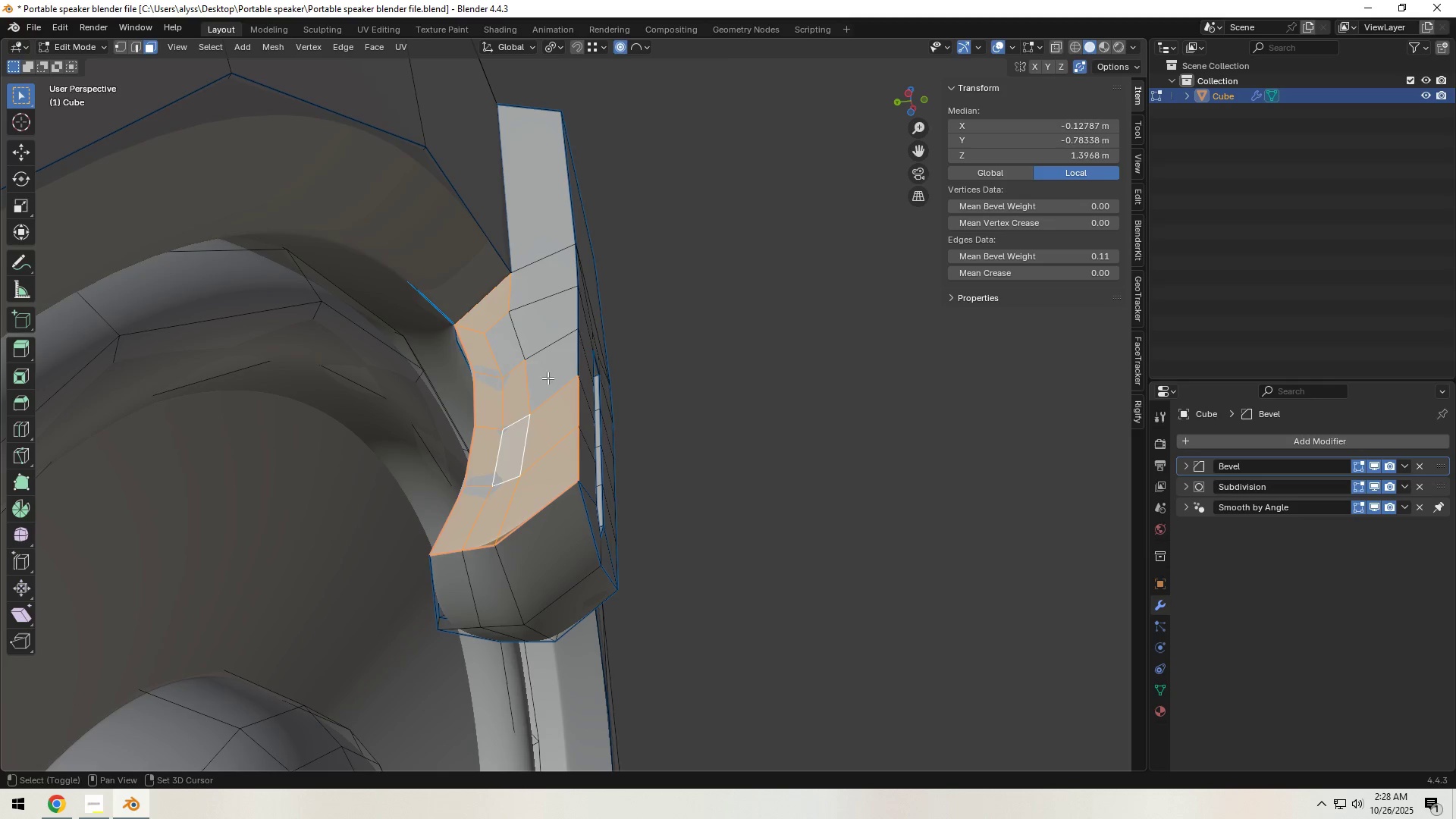 
double_click([549, 376])
 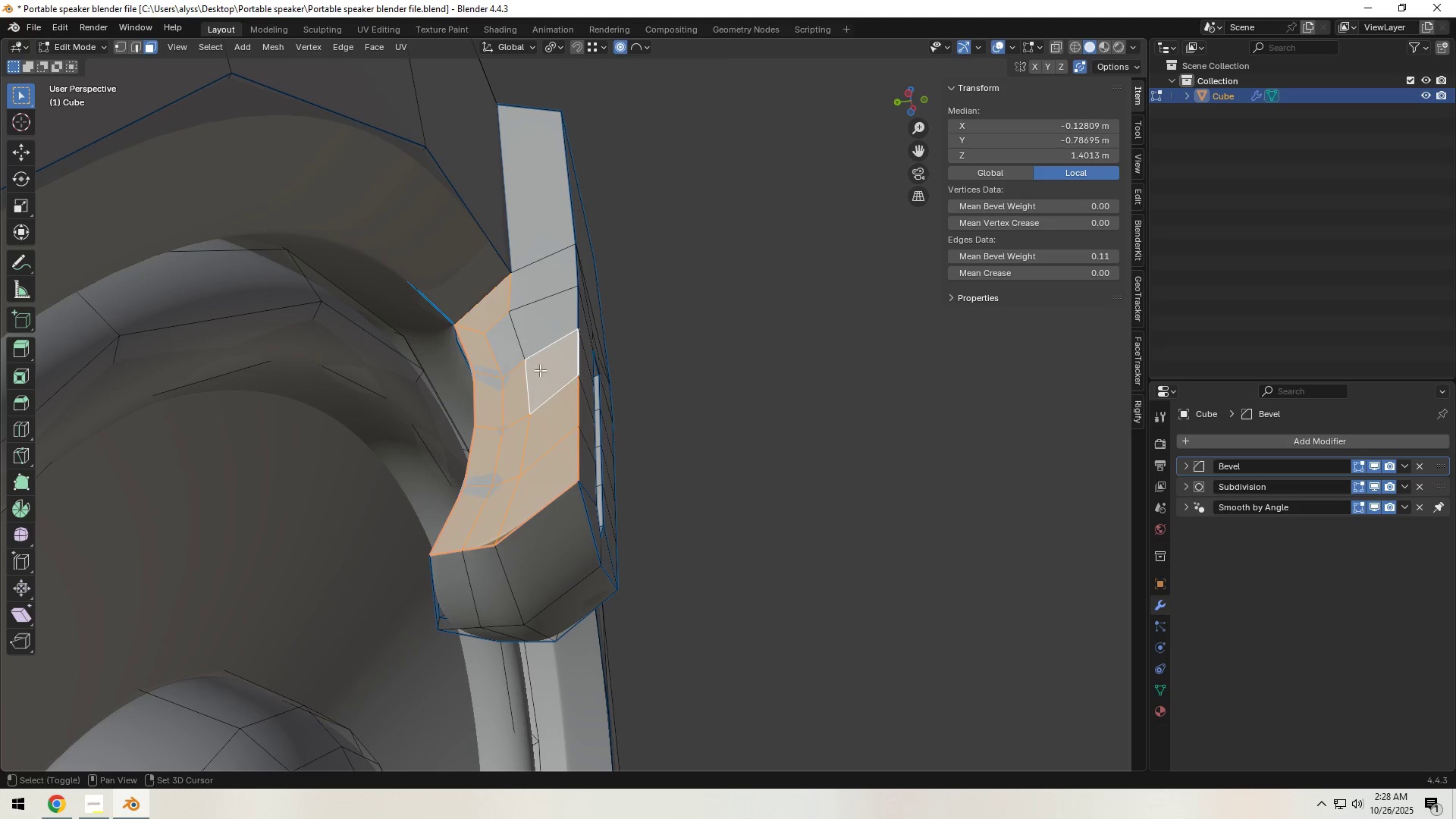 
hold_key(key=ShiftLeft, duration=0.95)
triple_click([512, 344])
 